 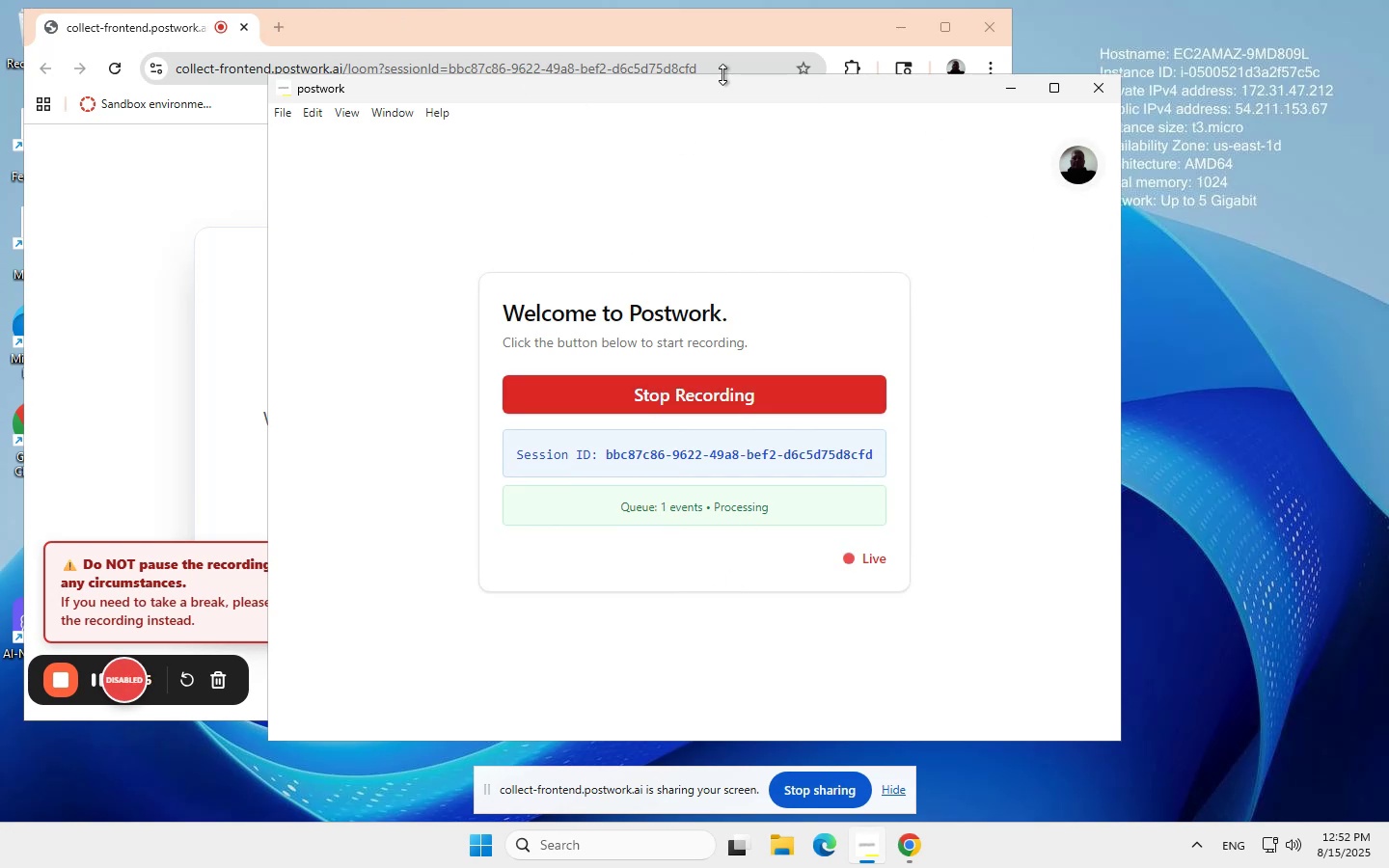 
left_click([589, 29])
 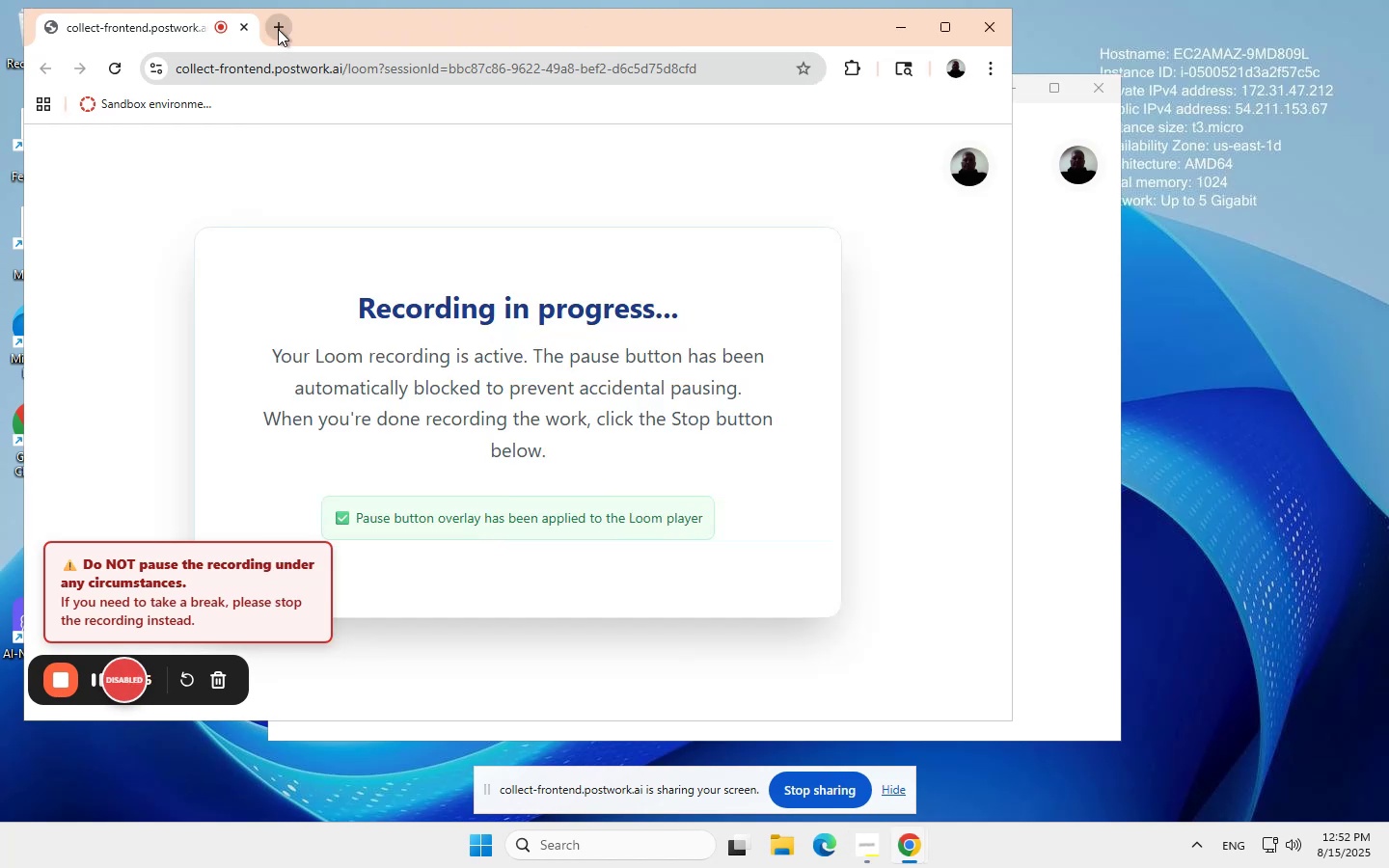 
wait(9.7)
 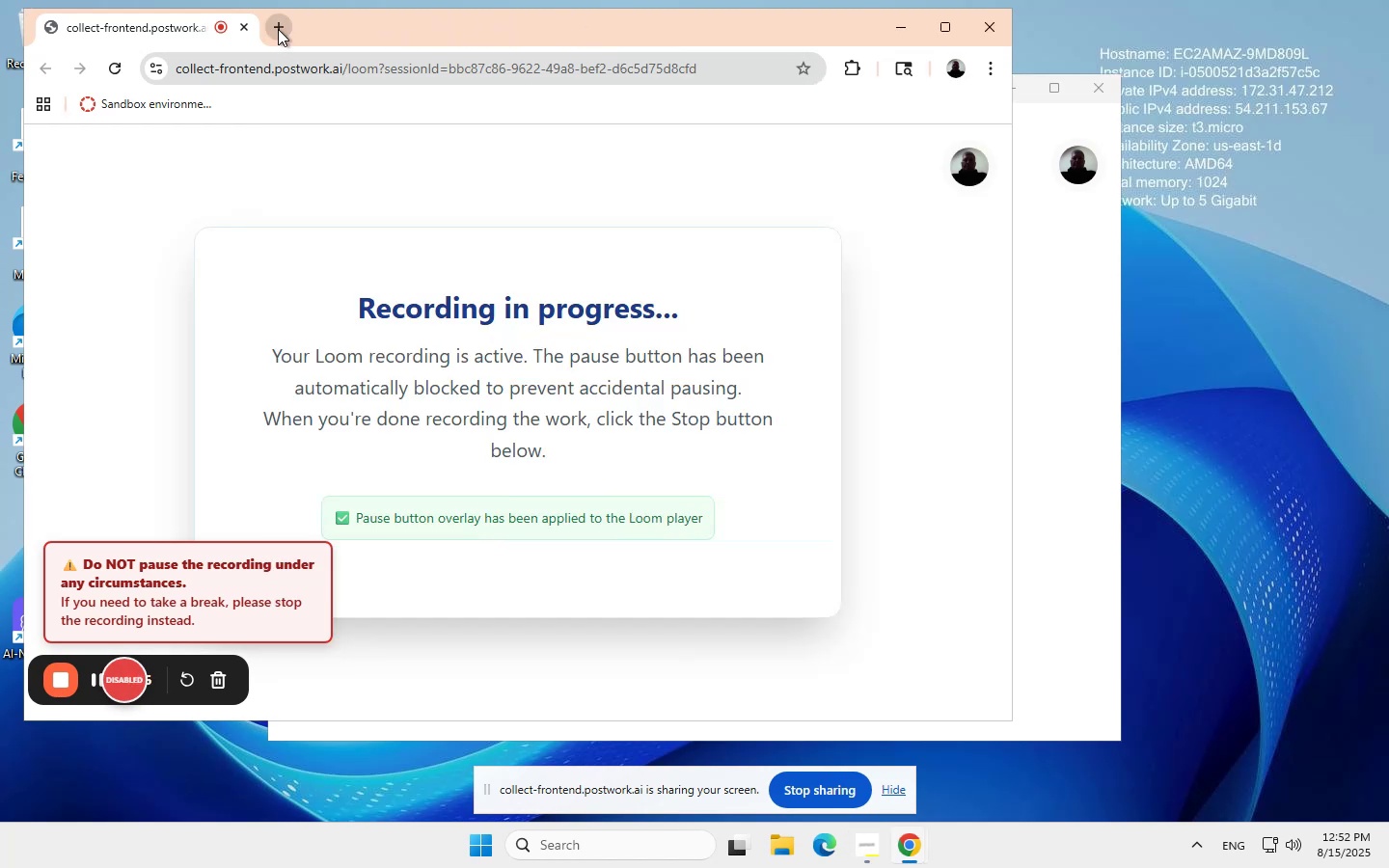 
left_click([278, 29])
 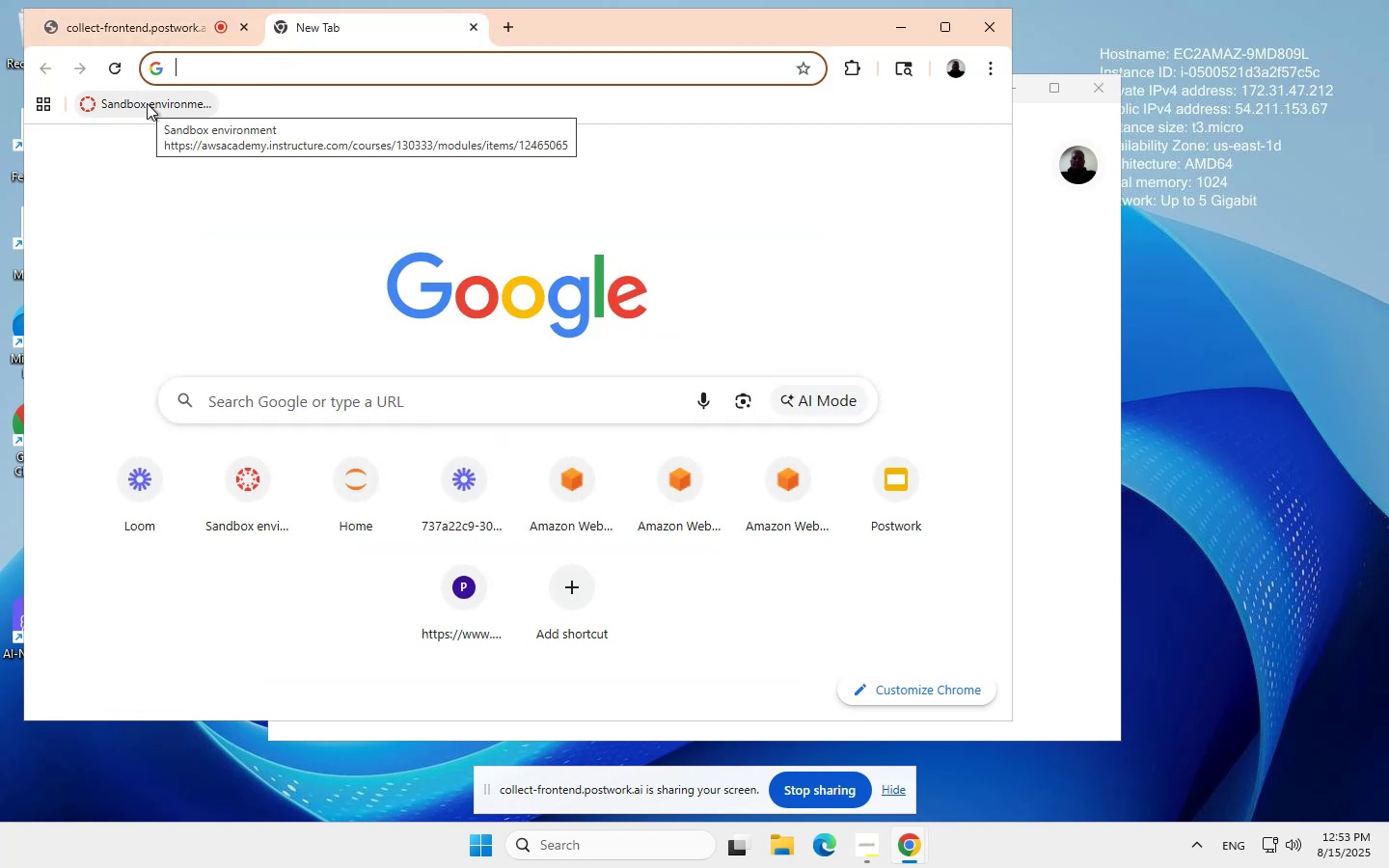 
wait(7.93)
 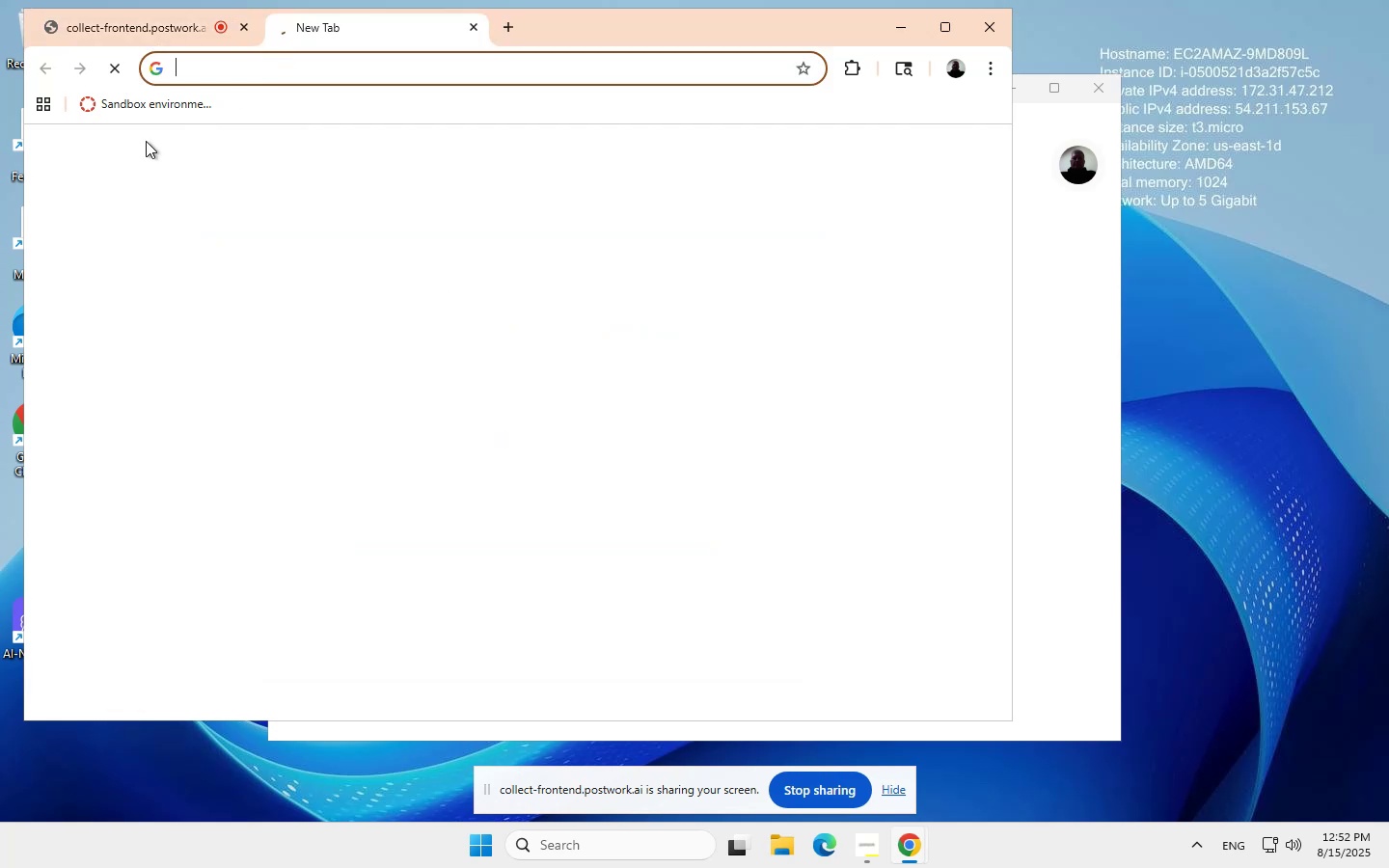 
left_click([147, 103])
 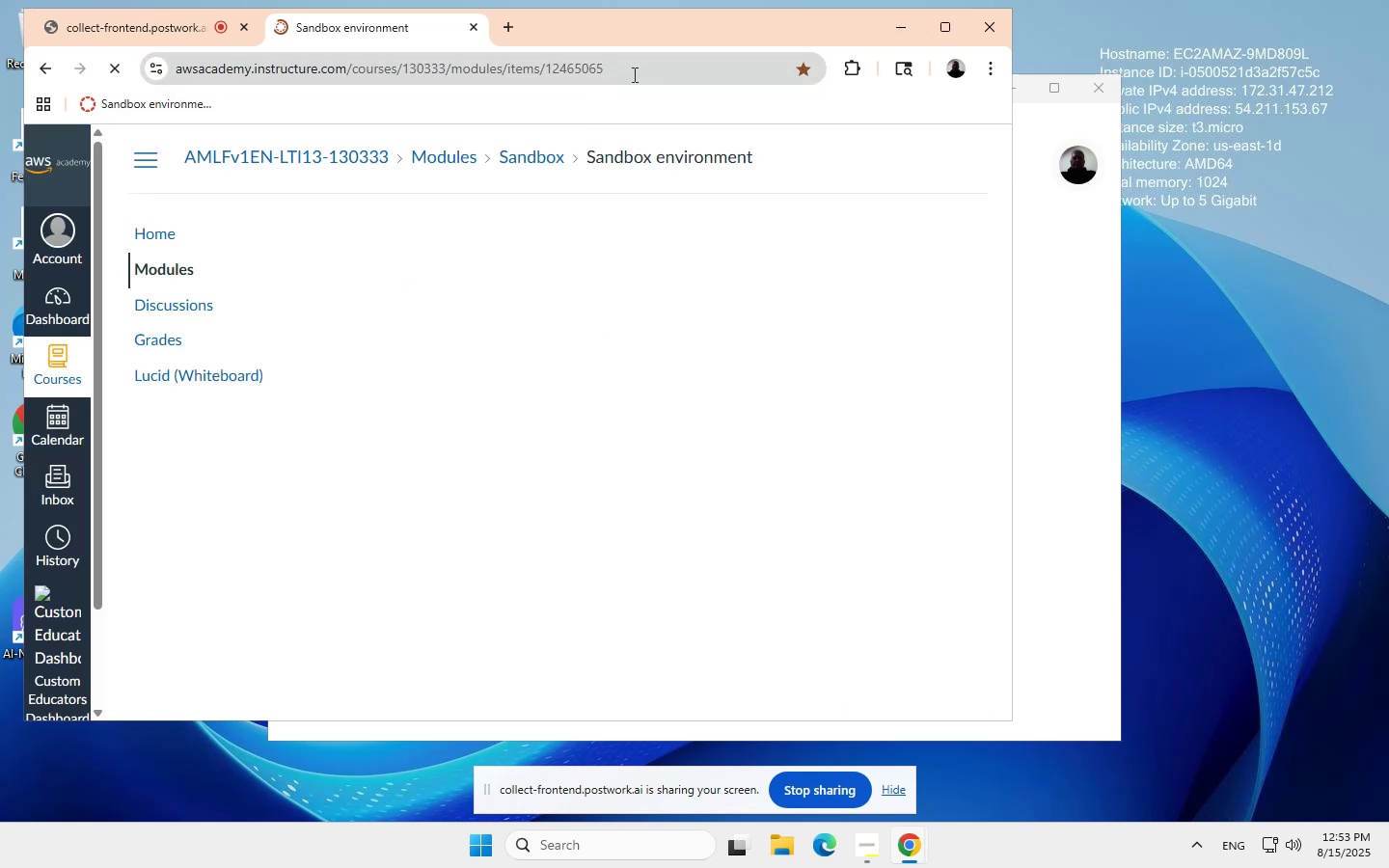 
wait(8.15)
 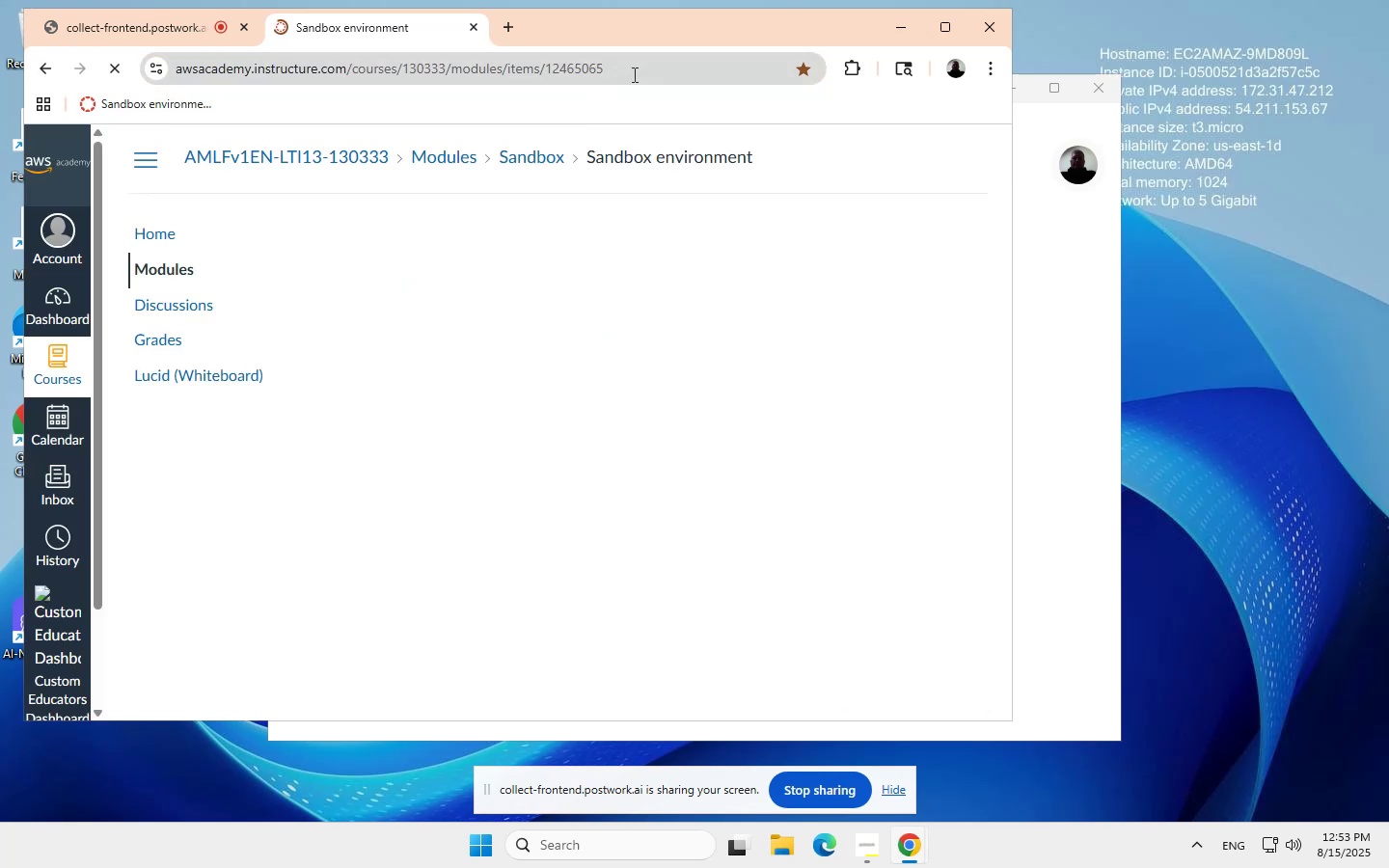 
mouse_move([605, 263])
 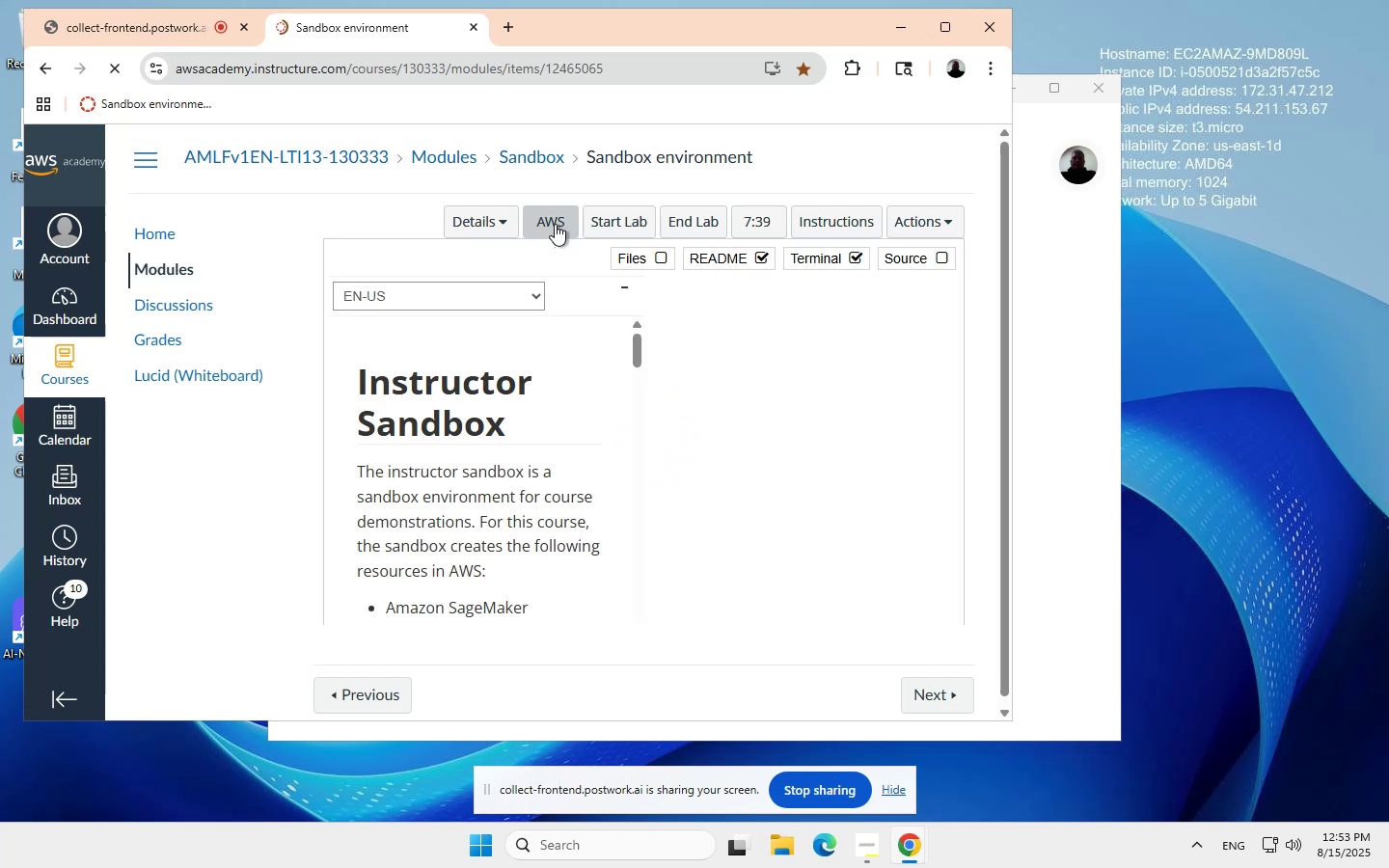 
left_click([555, 222])
 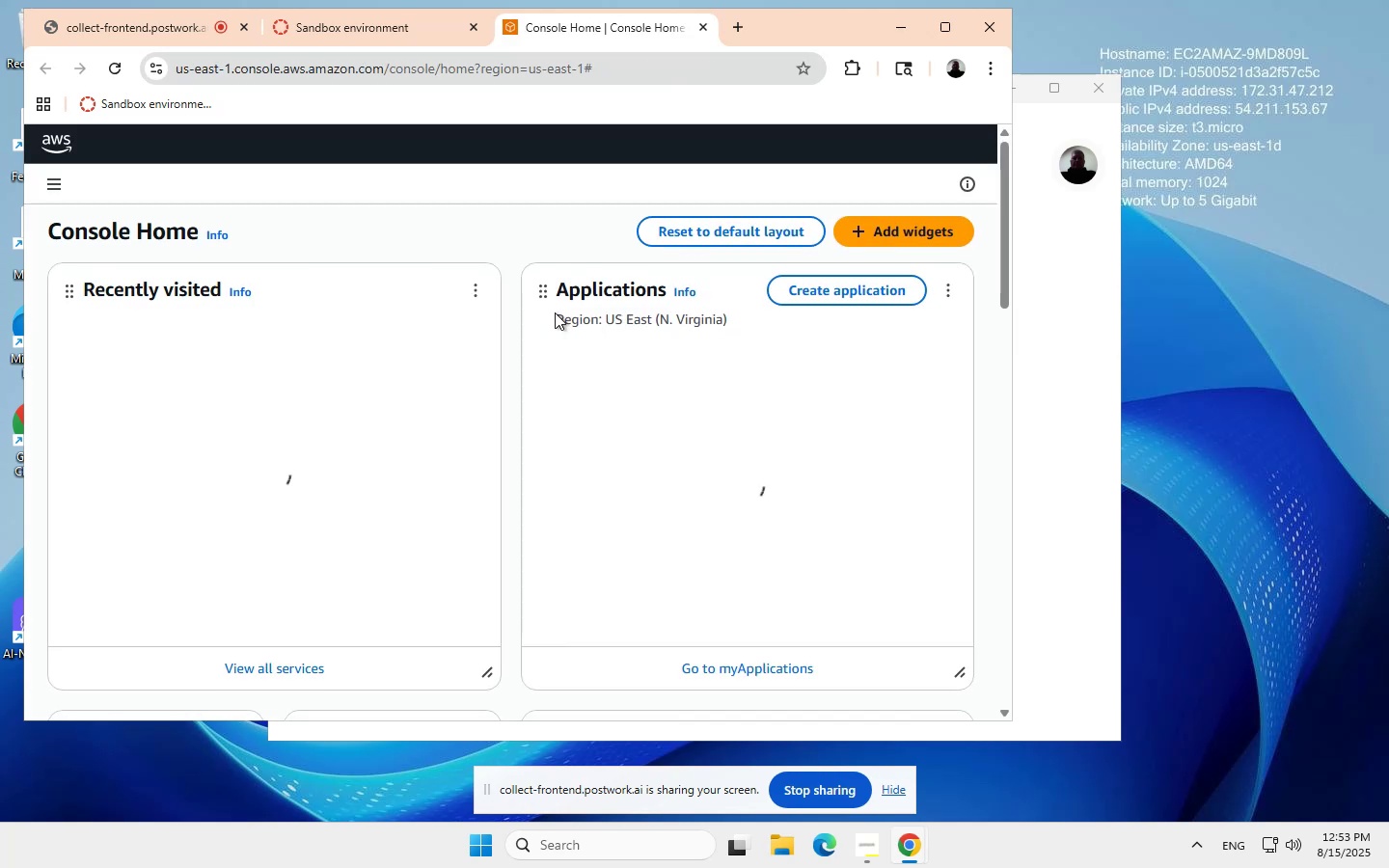 
wait(19.63)
 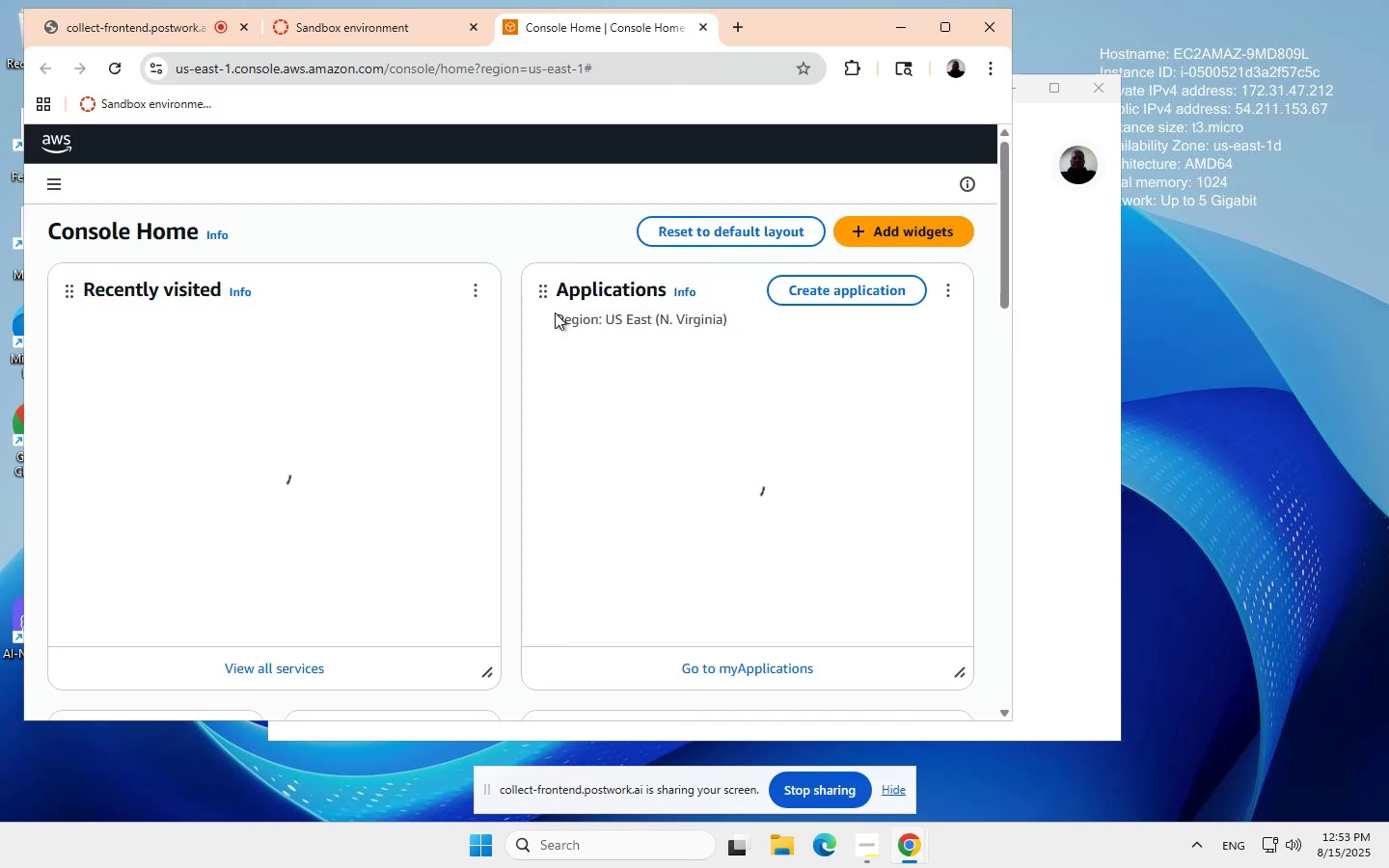 
left_click([182, 337])
 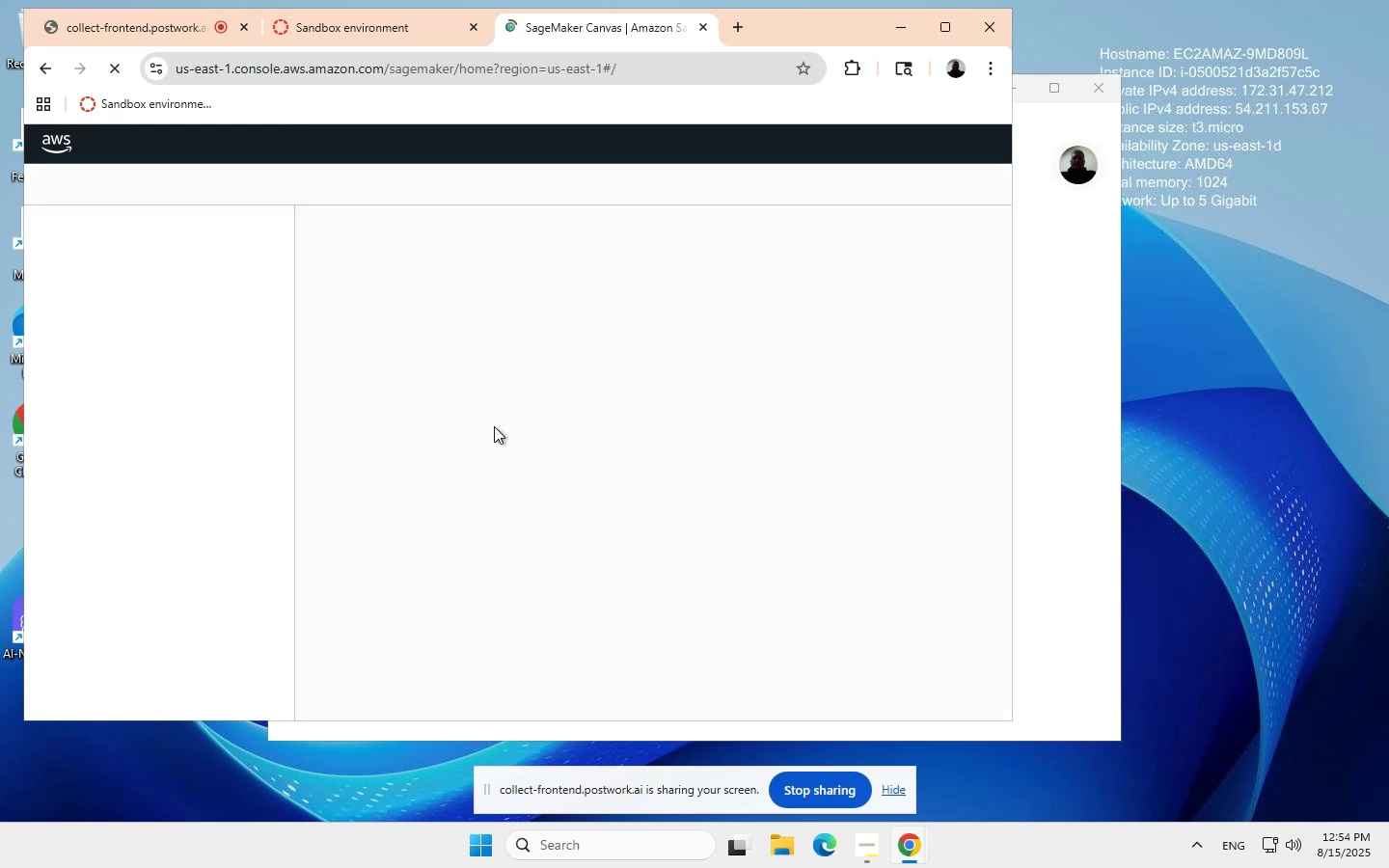 
wait(31.47)
 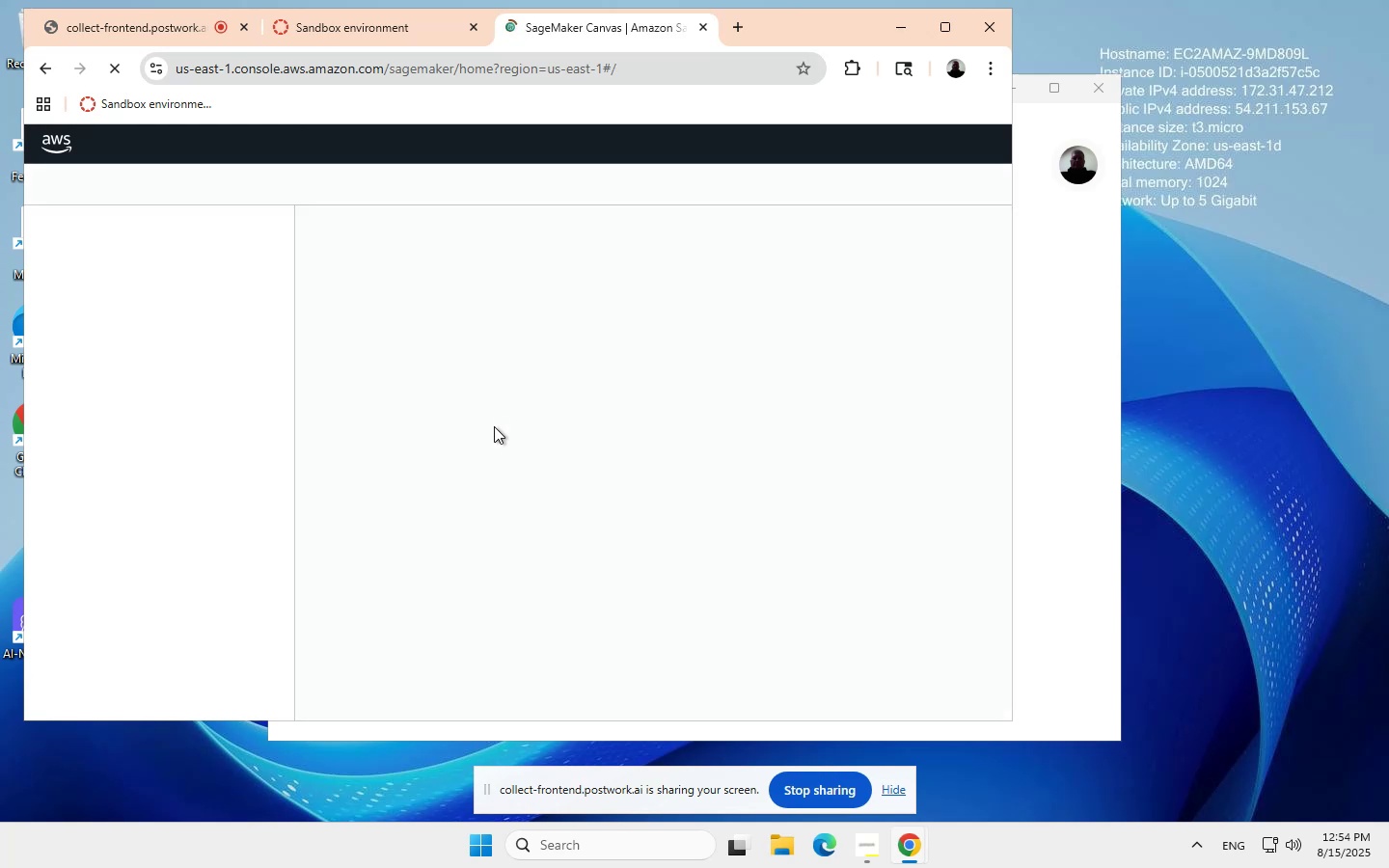 
left_click([86, 550])
 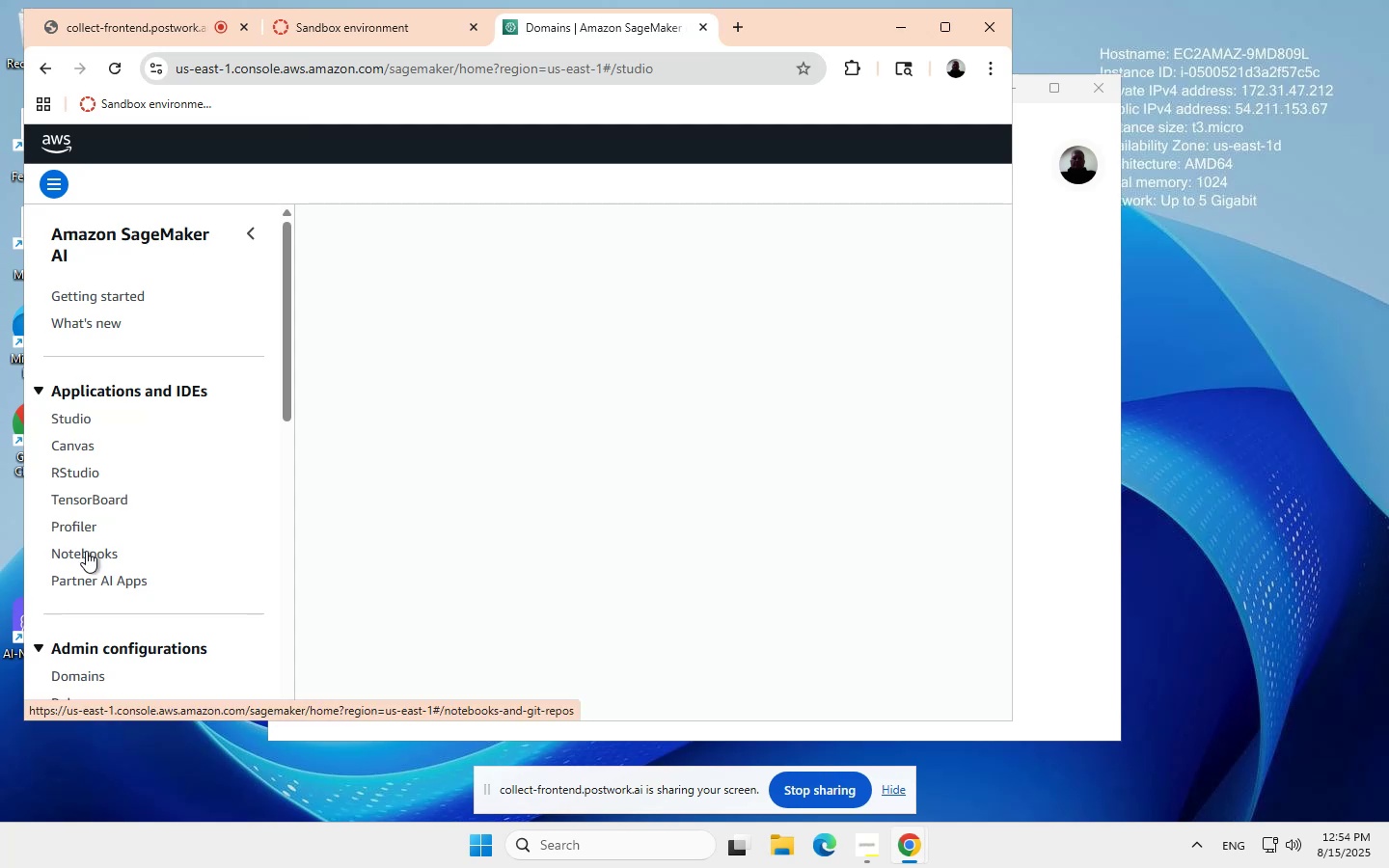 
wait(6.63)
 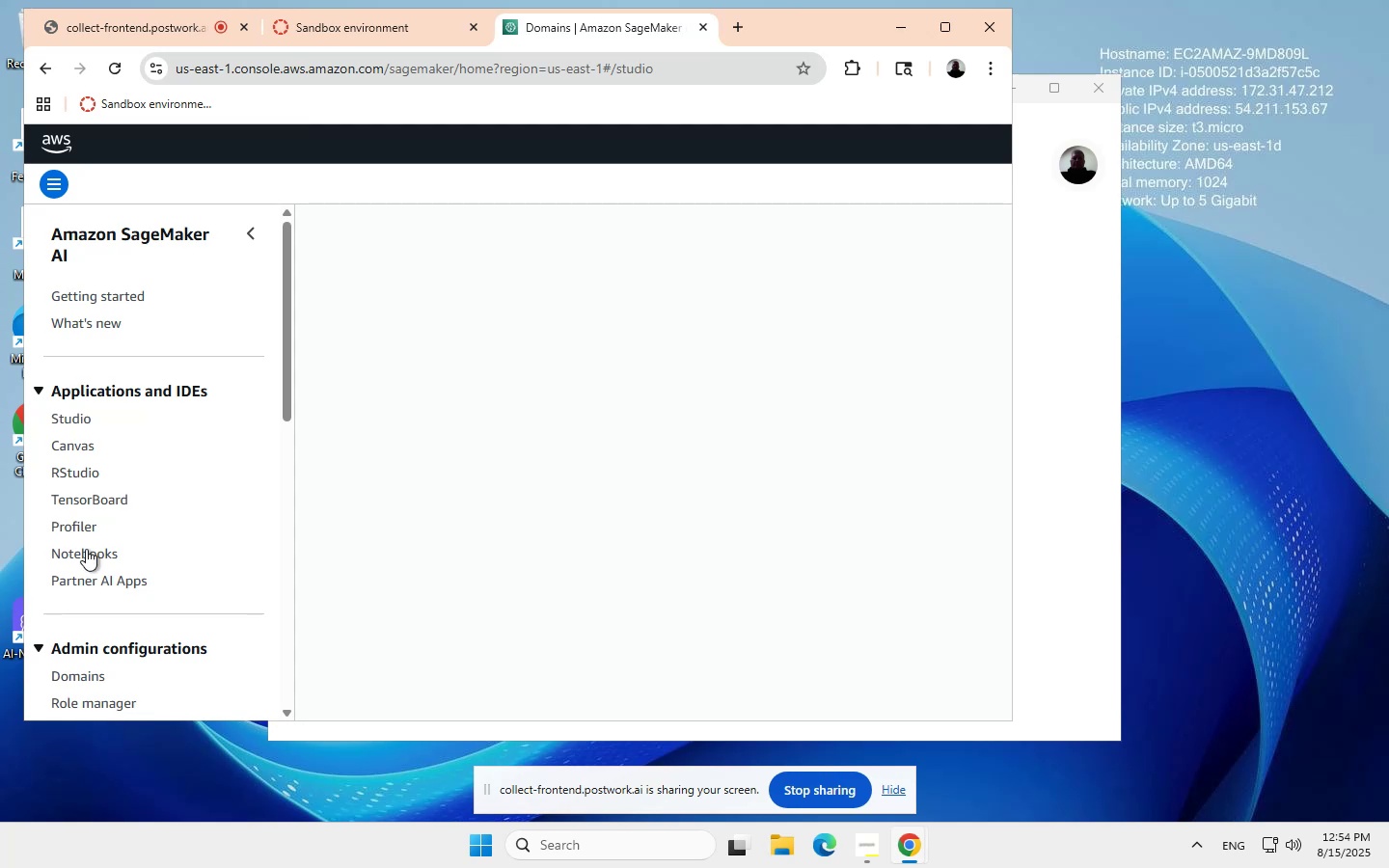 
left_click([86, 551])
 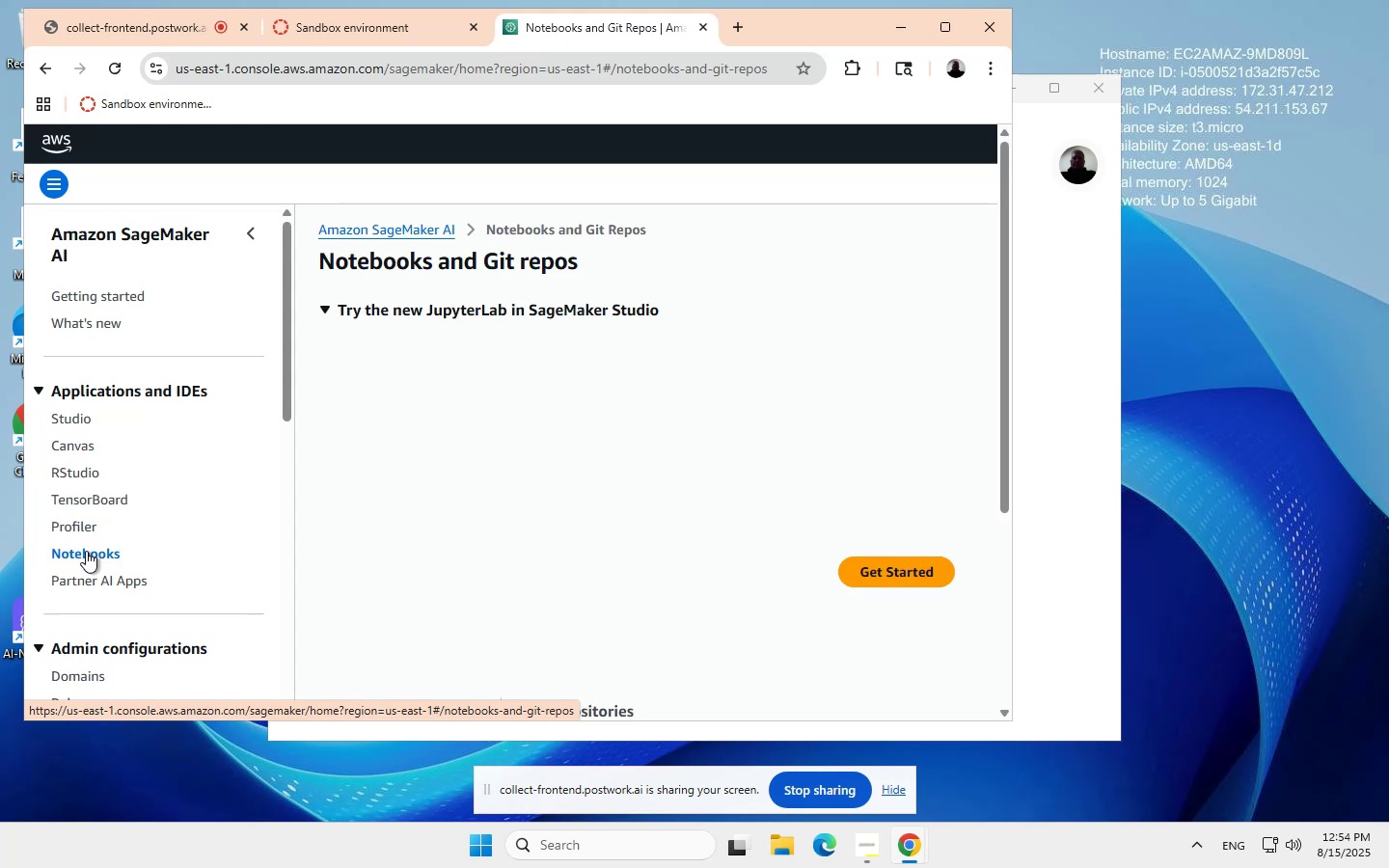 
wait(8.59)
 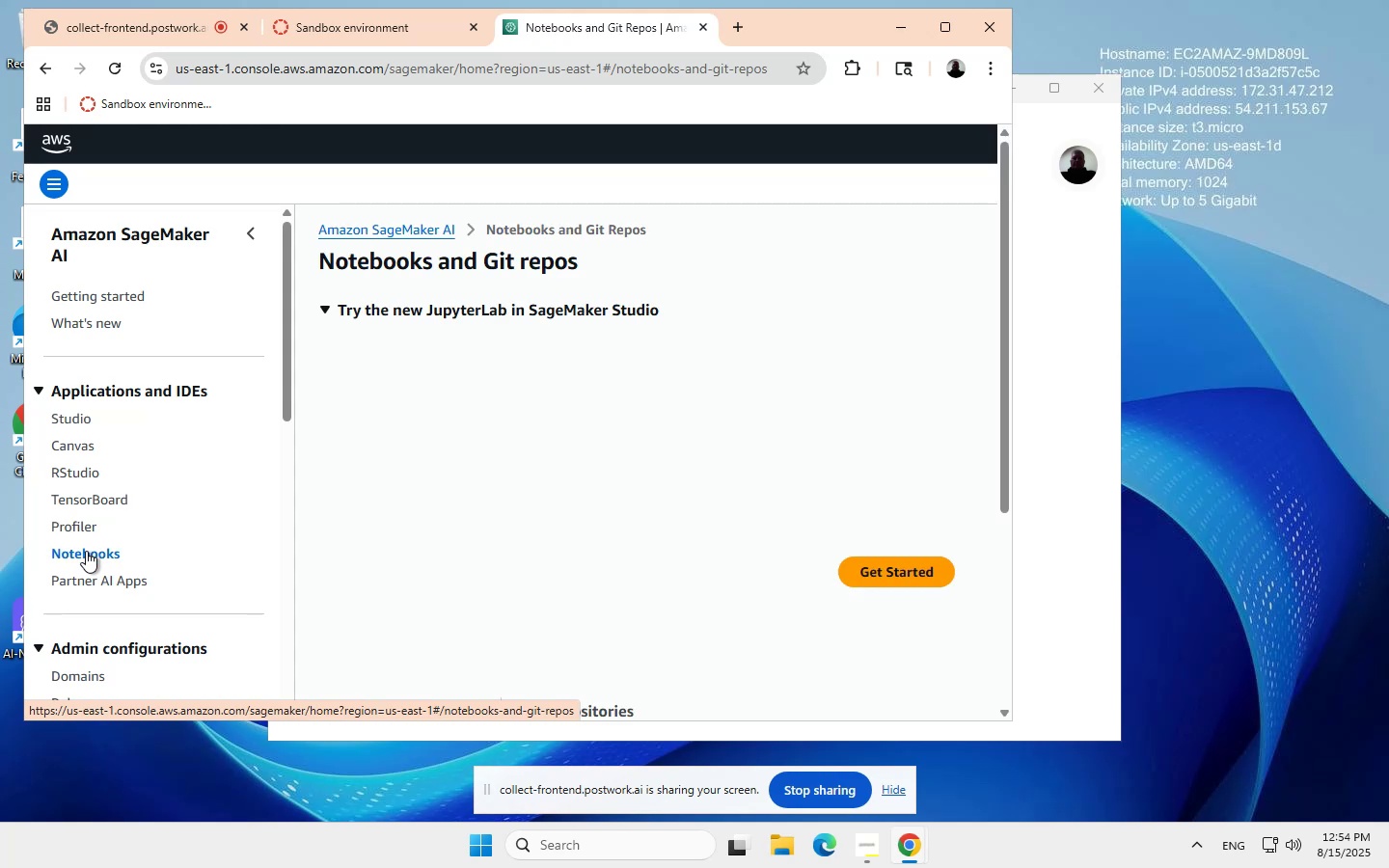 
scroll: coordinate [541, 569], scroll_direction: down, amount: 6.0
 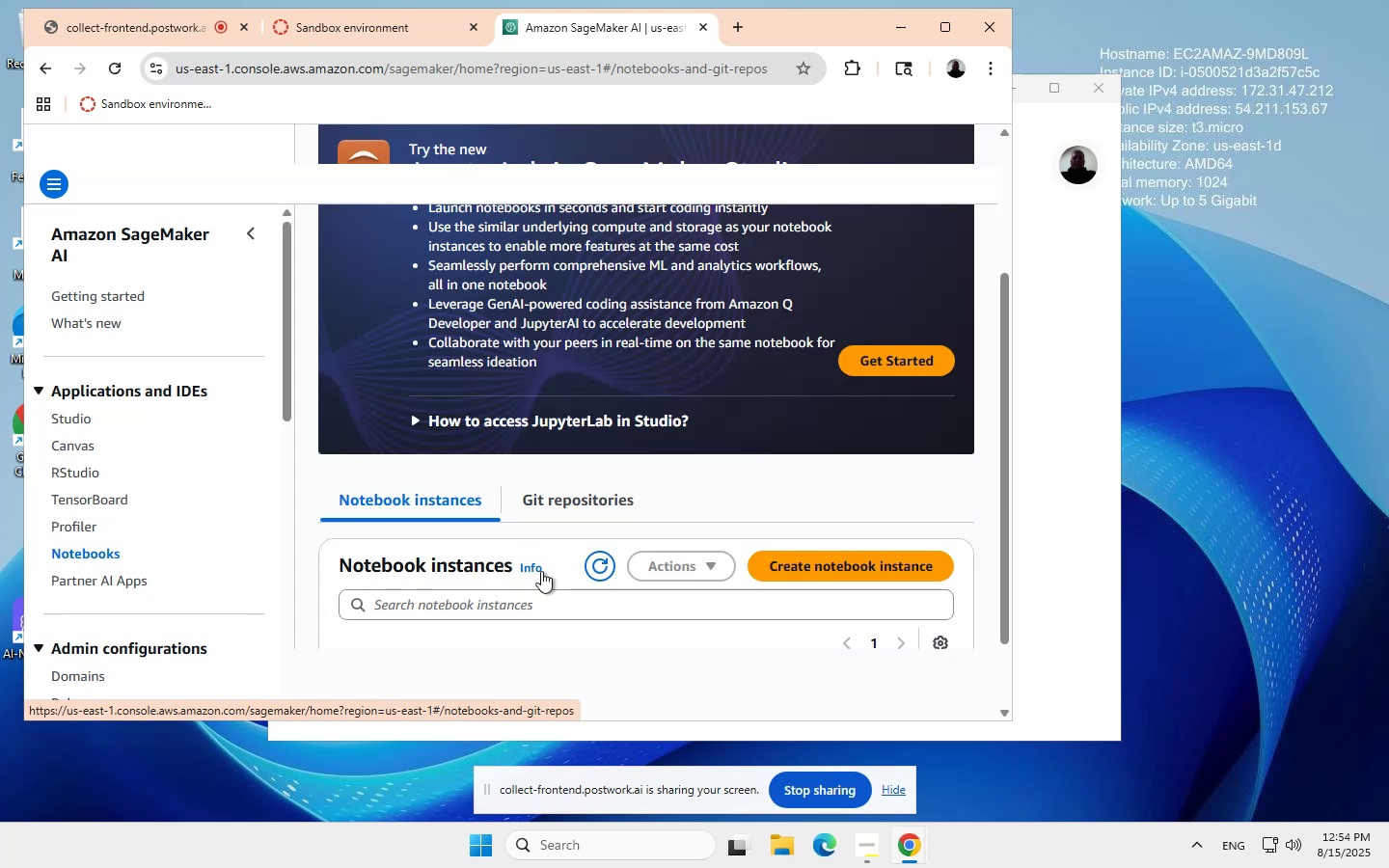 
scroll: coordinate [551, 567], scroll_direction: none, amount: 0.0
 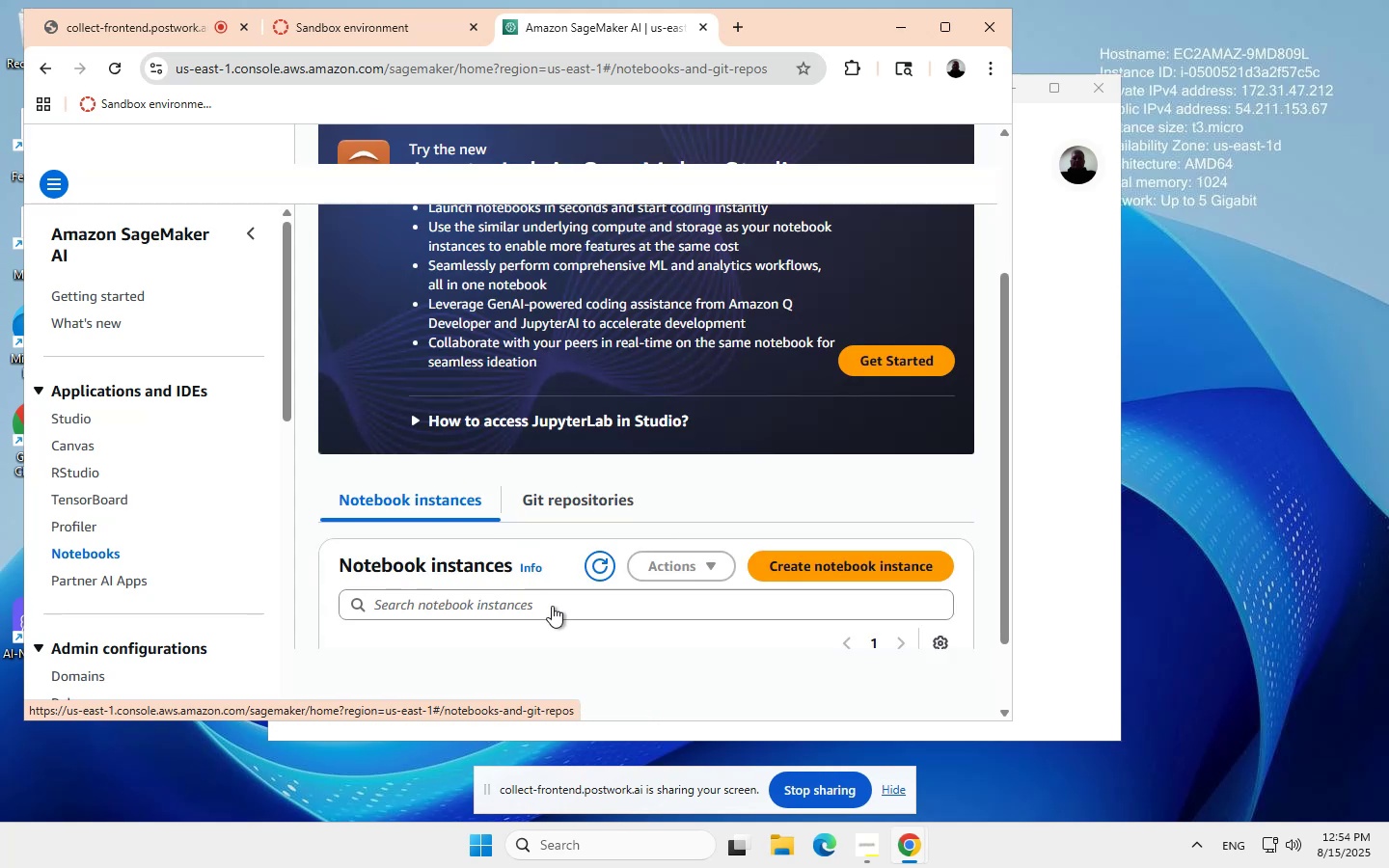 
scroll: coordinate [555, 621], scroll_direction: down, amount: 1.0
 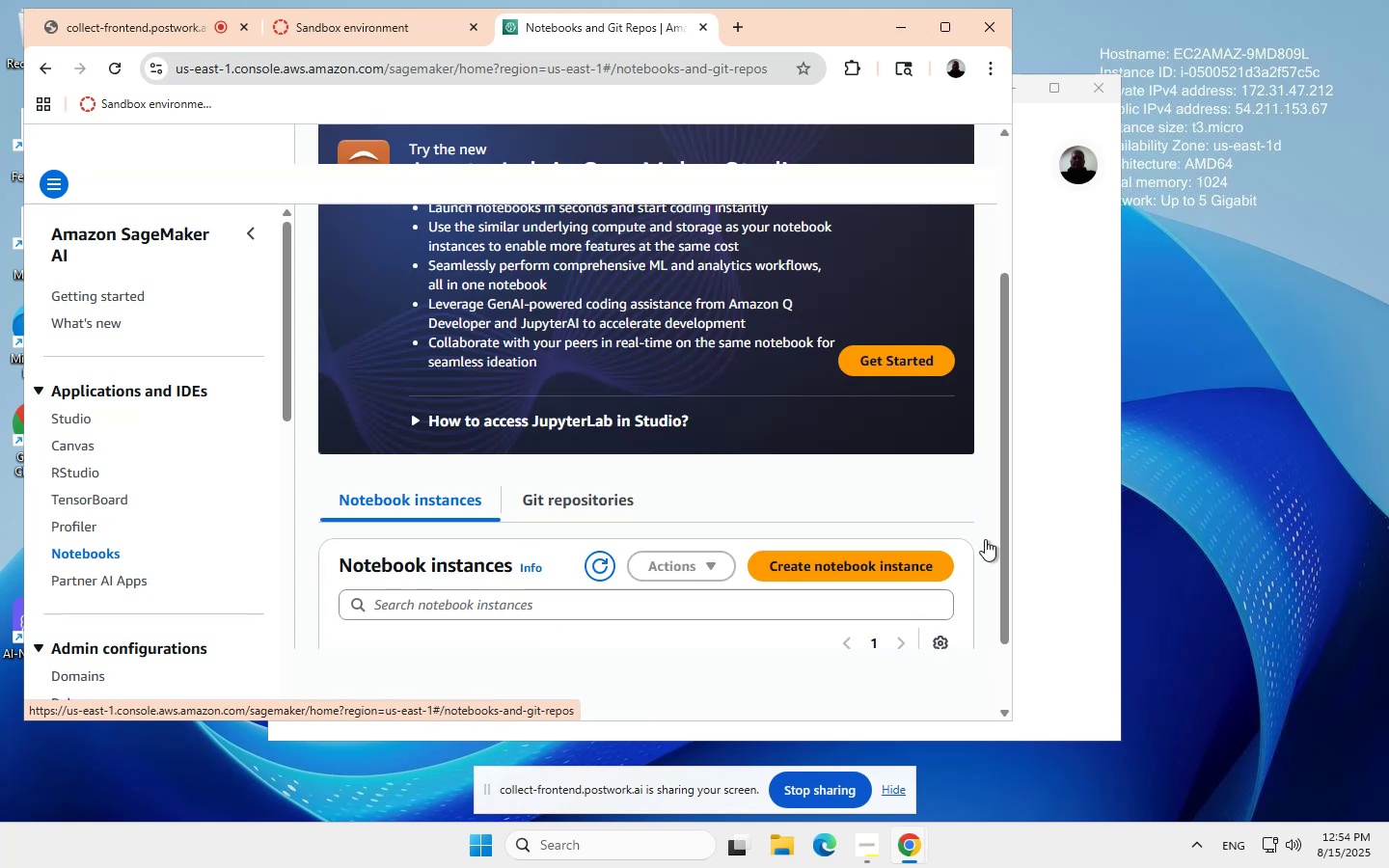 
left_click_drag(start_coordinate=[1002, 506], to_coordinate=[995, 599])
 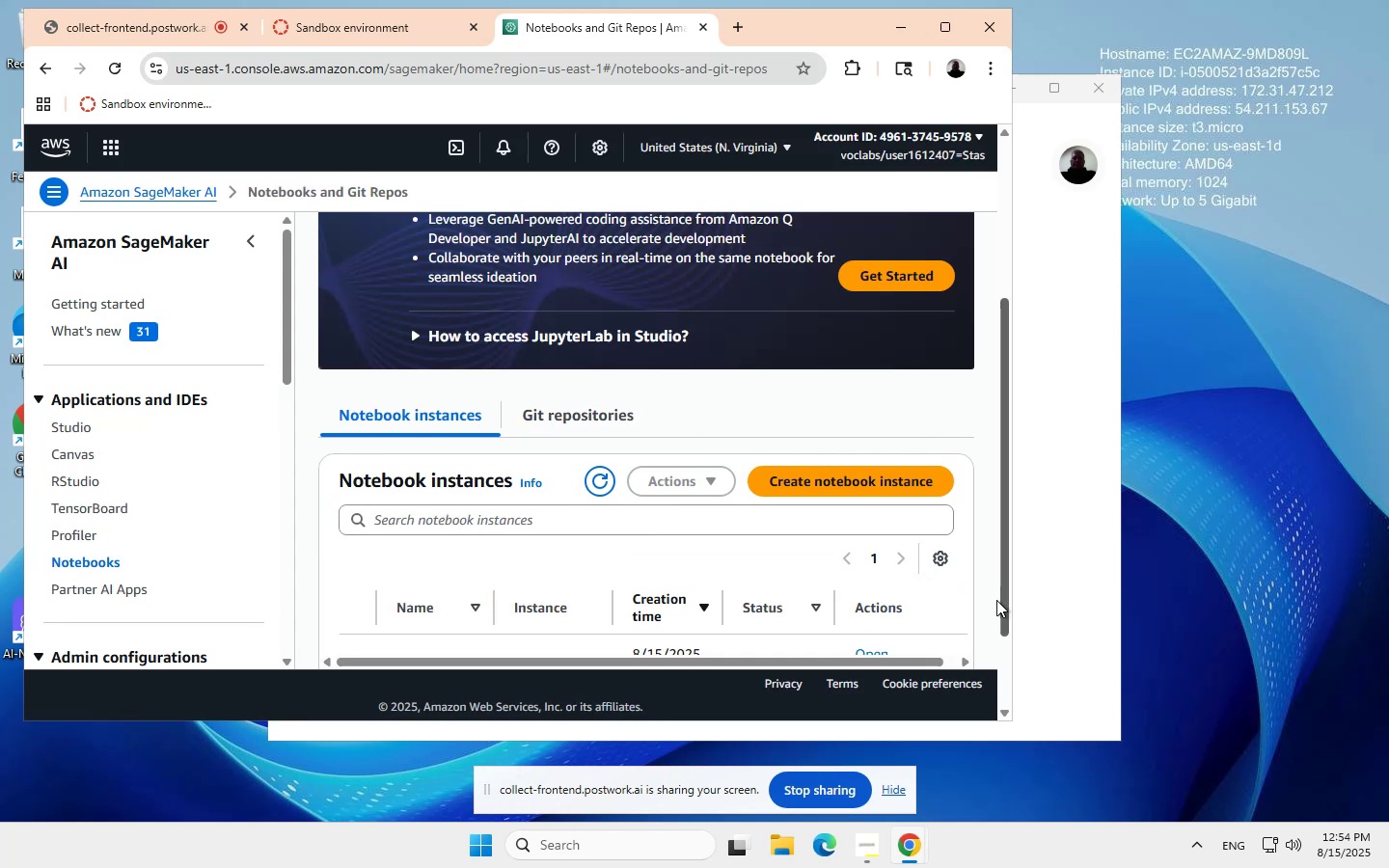 
scroll: coordinate [995, 599], scroll_direction: none, amount: 0.0
 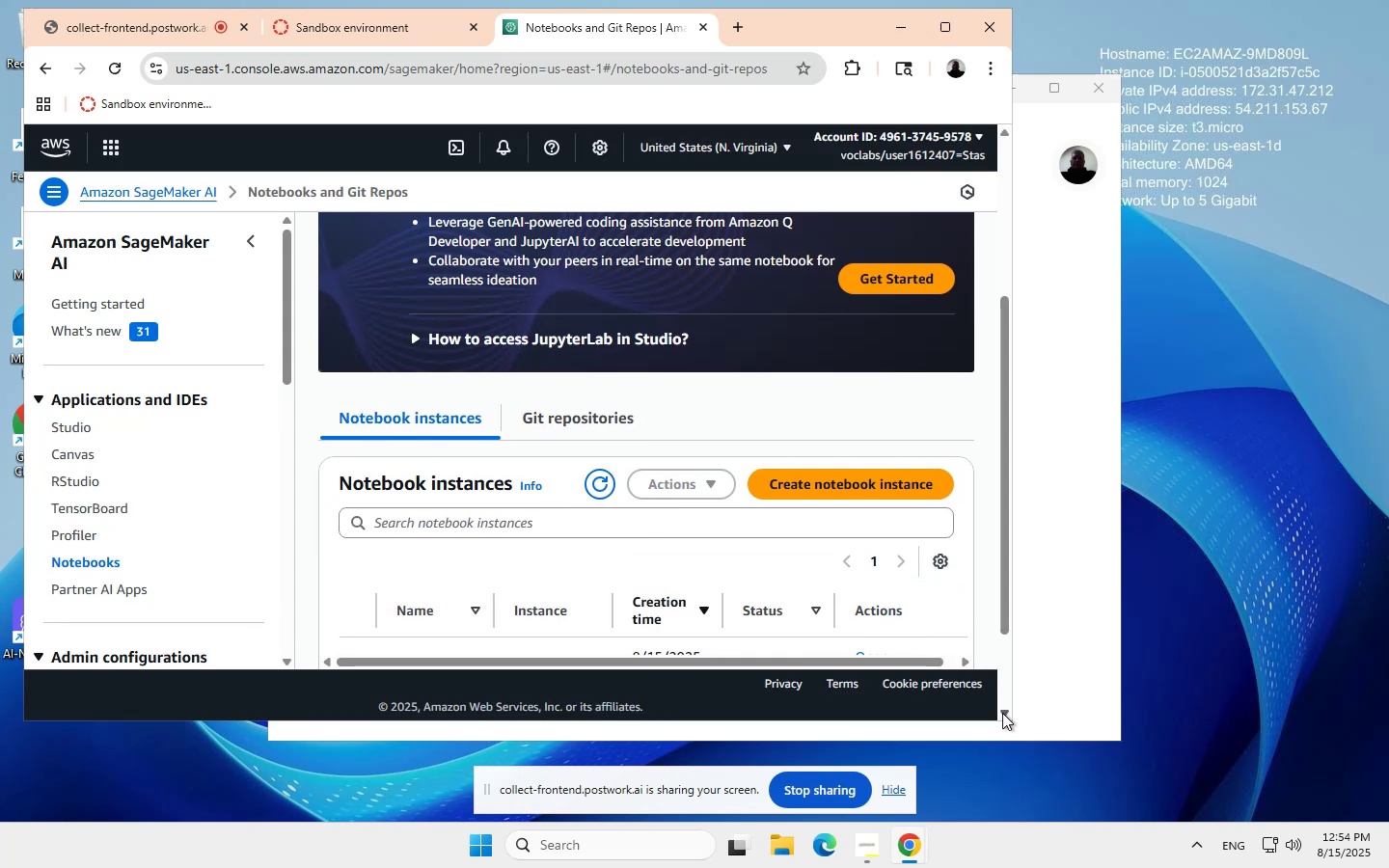 
left_click([1002, 713])
 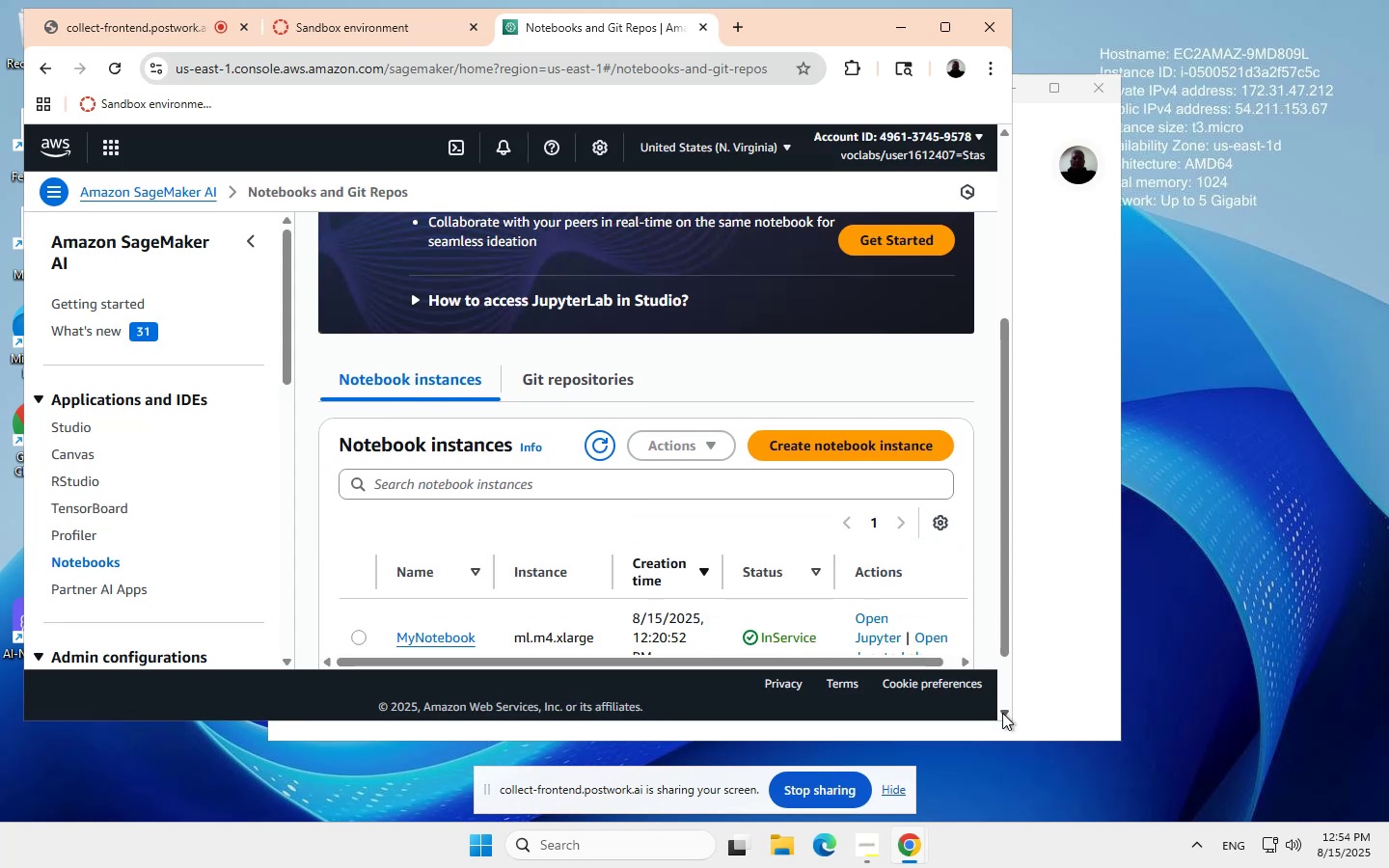 
left_click([1002, 713])
 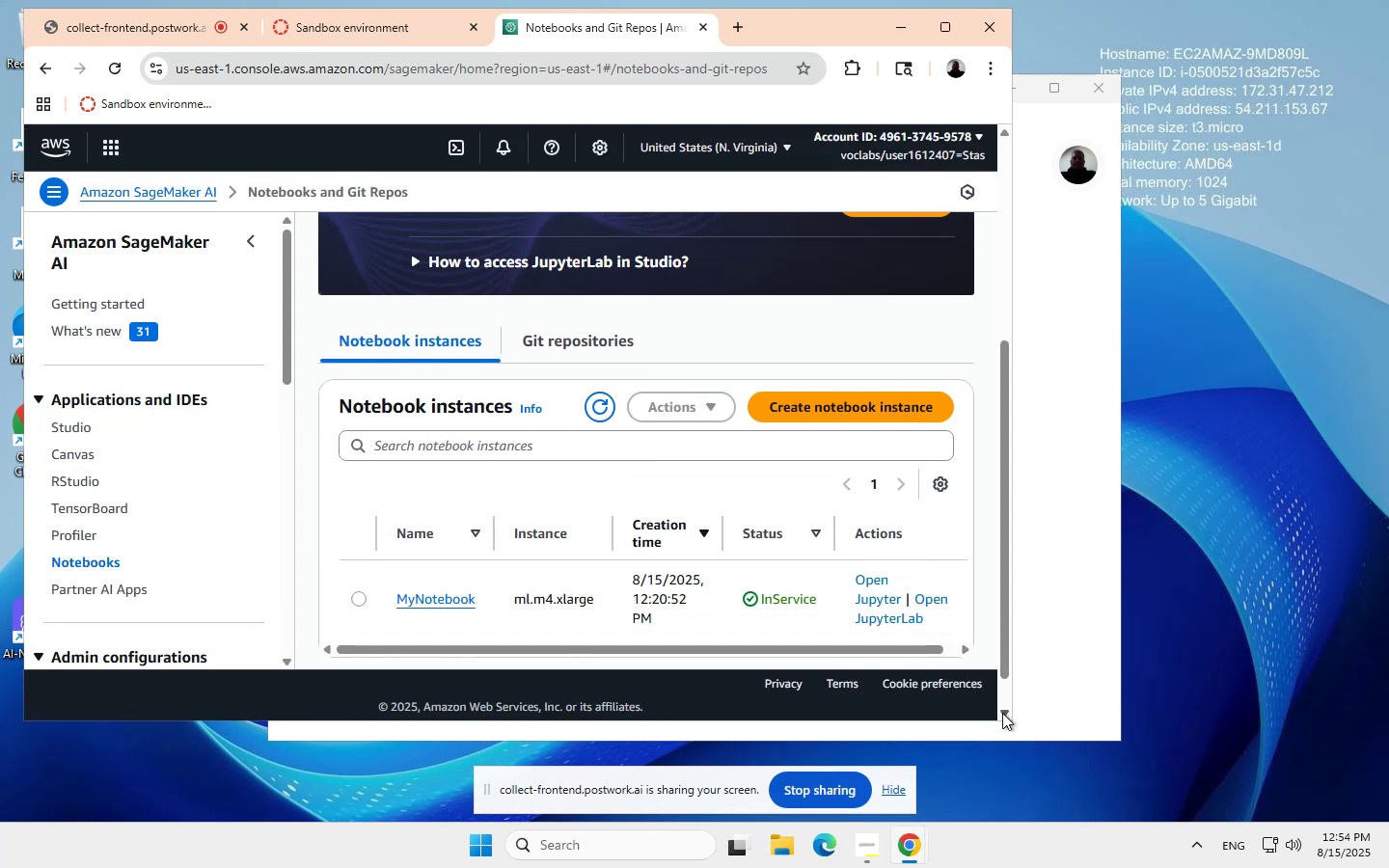 
left_click([1002, 713])
 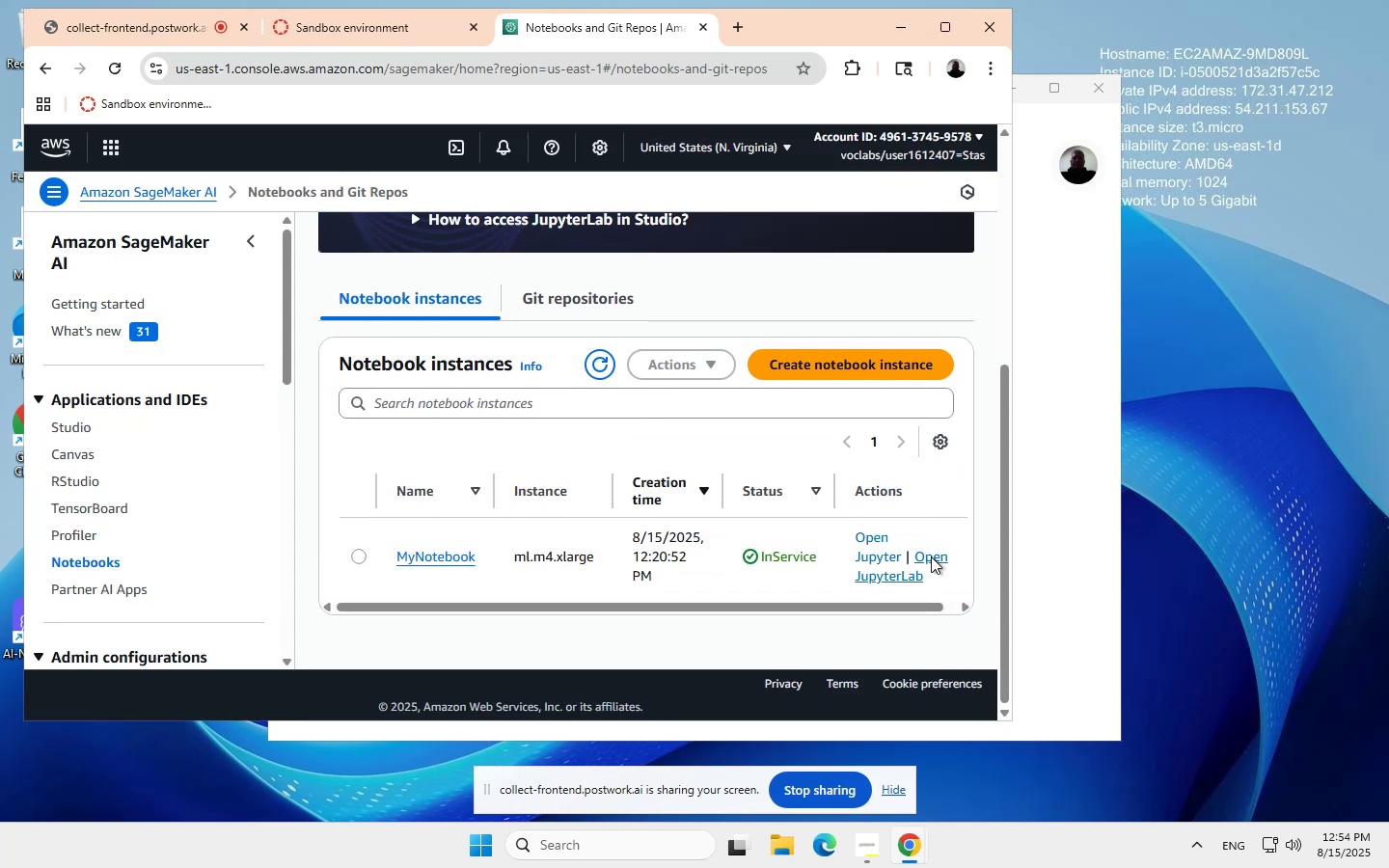 
left_click([930, 556])
 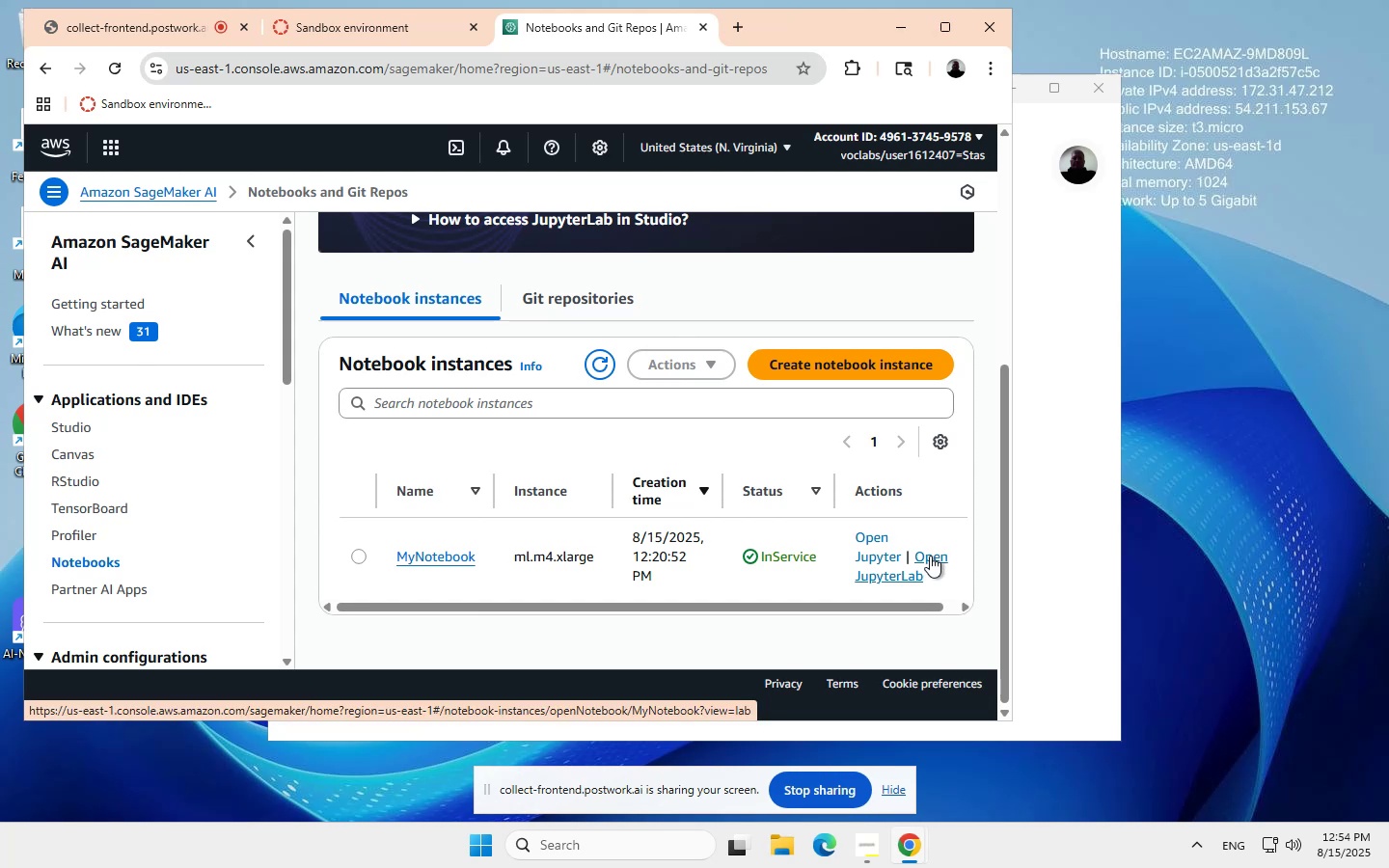 
wait(12.8)
 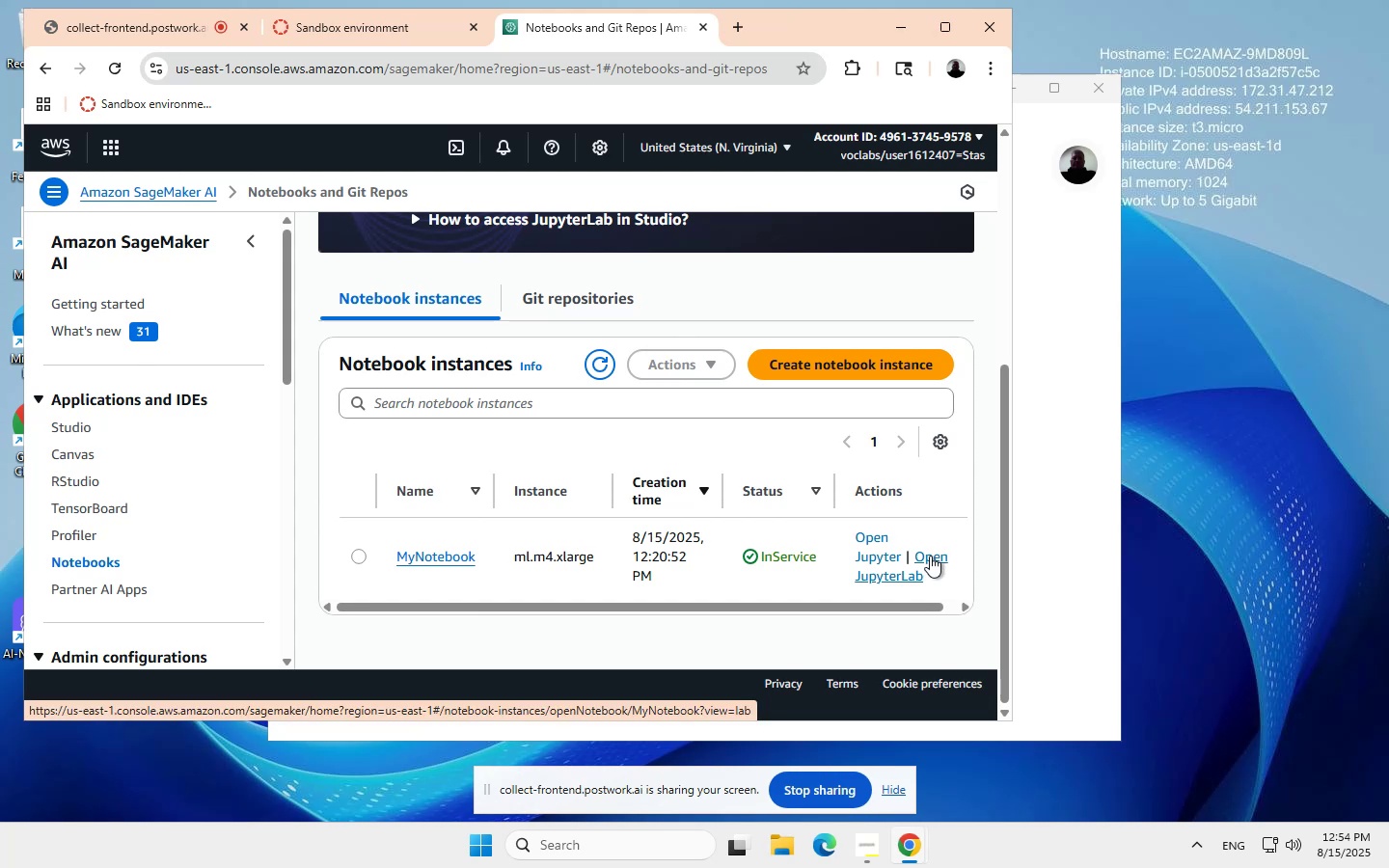 
left_click([926, 556])
 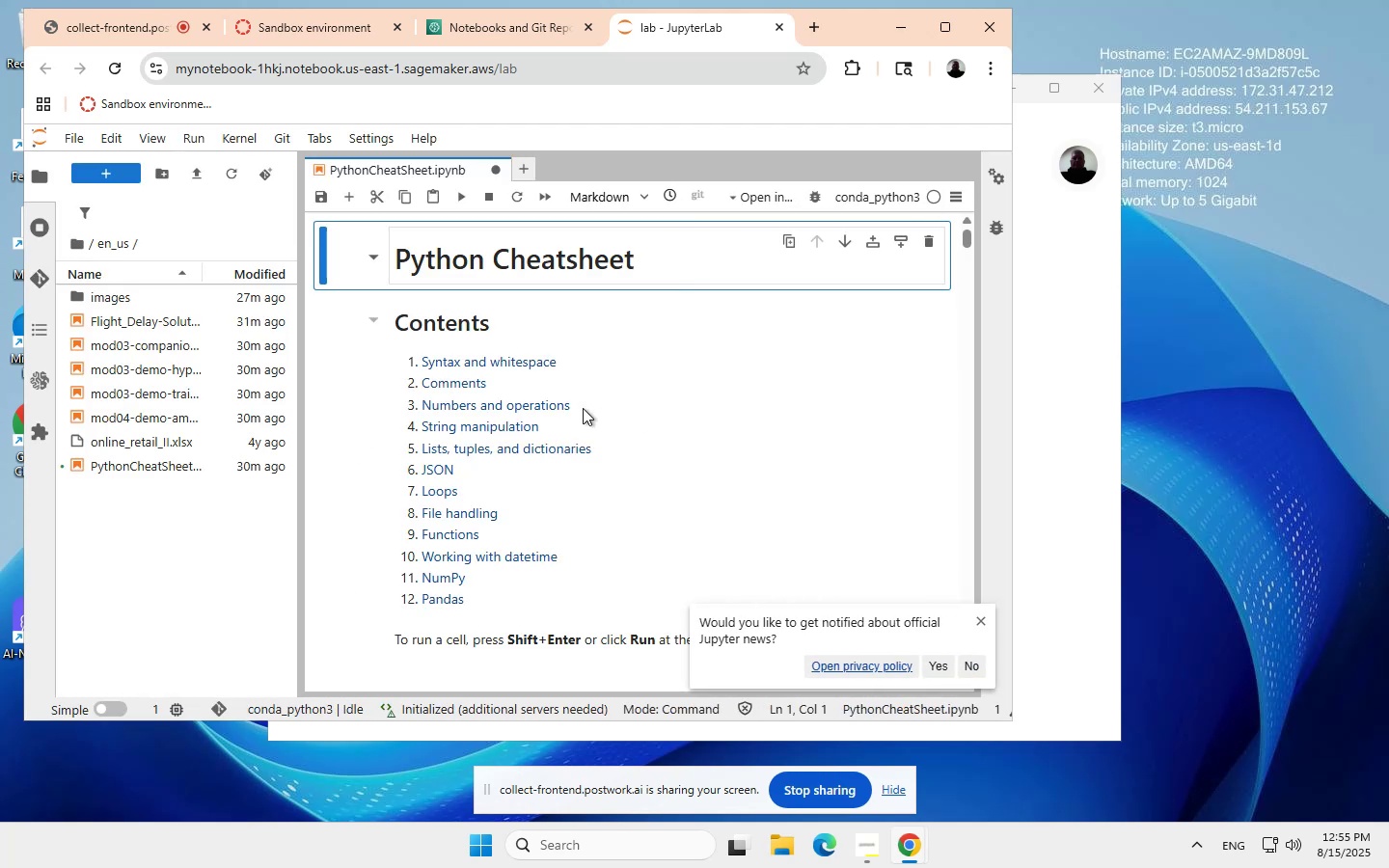 
wait(50.62)
 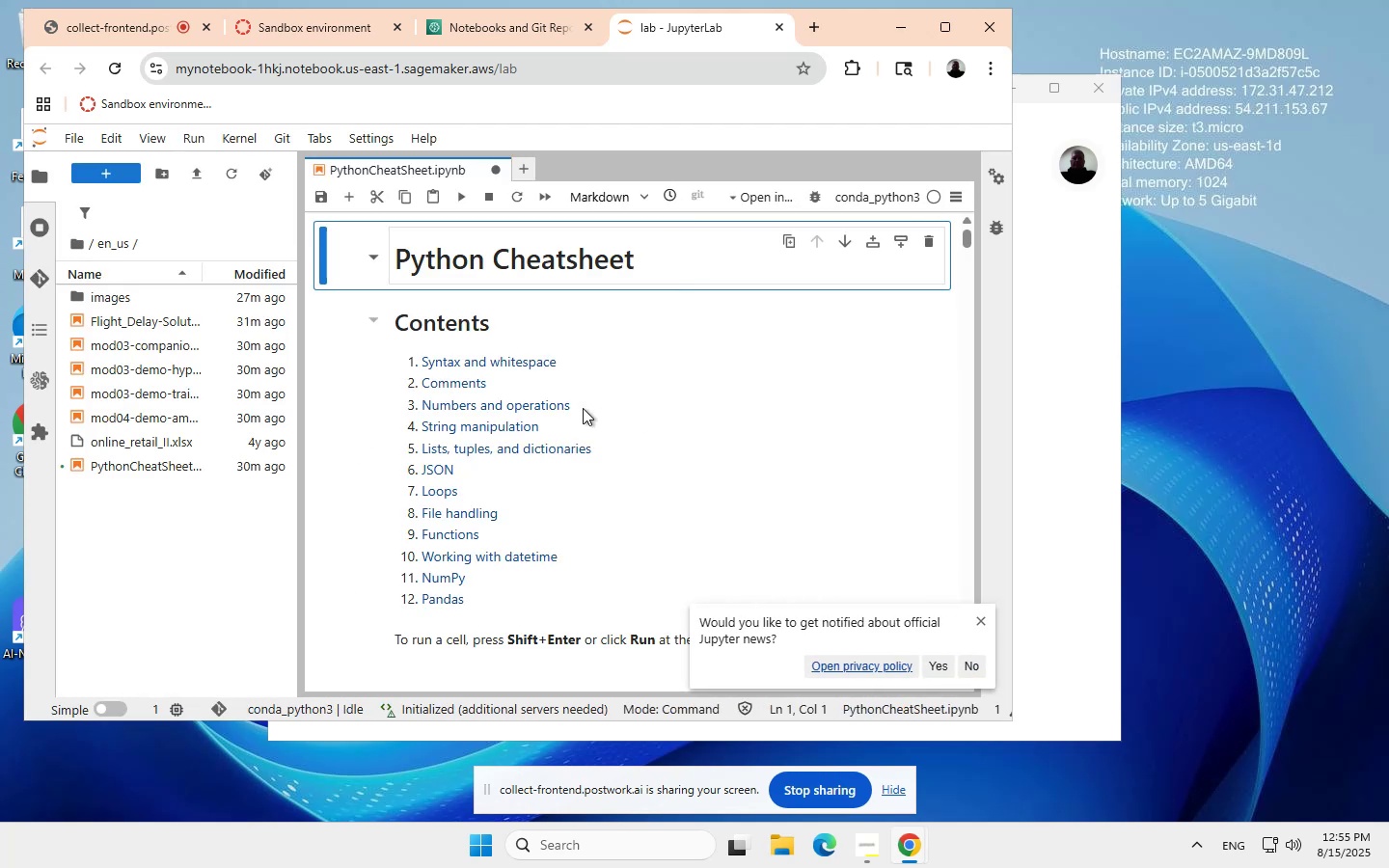 
left_click([968, 661])
 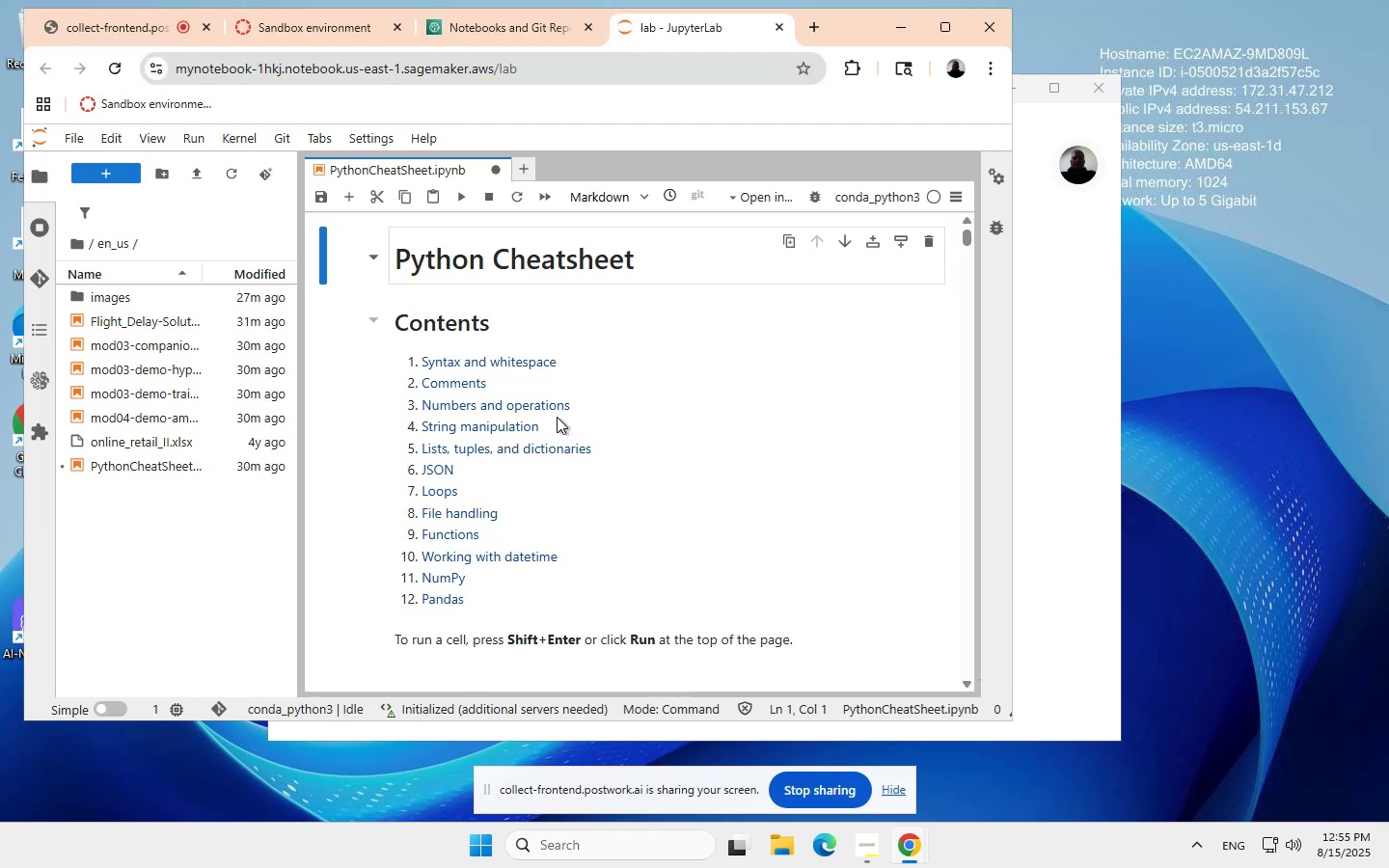 
wait(5.62)
 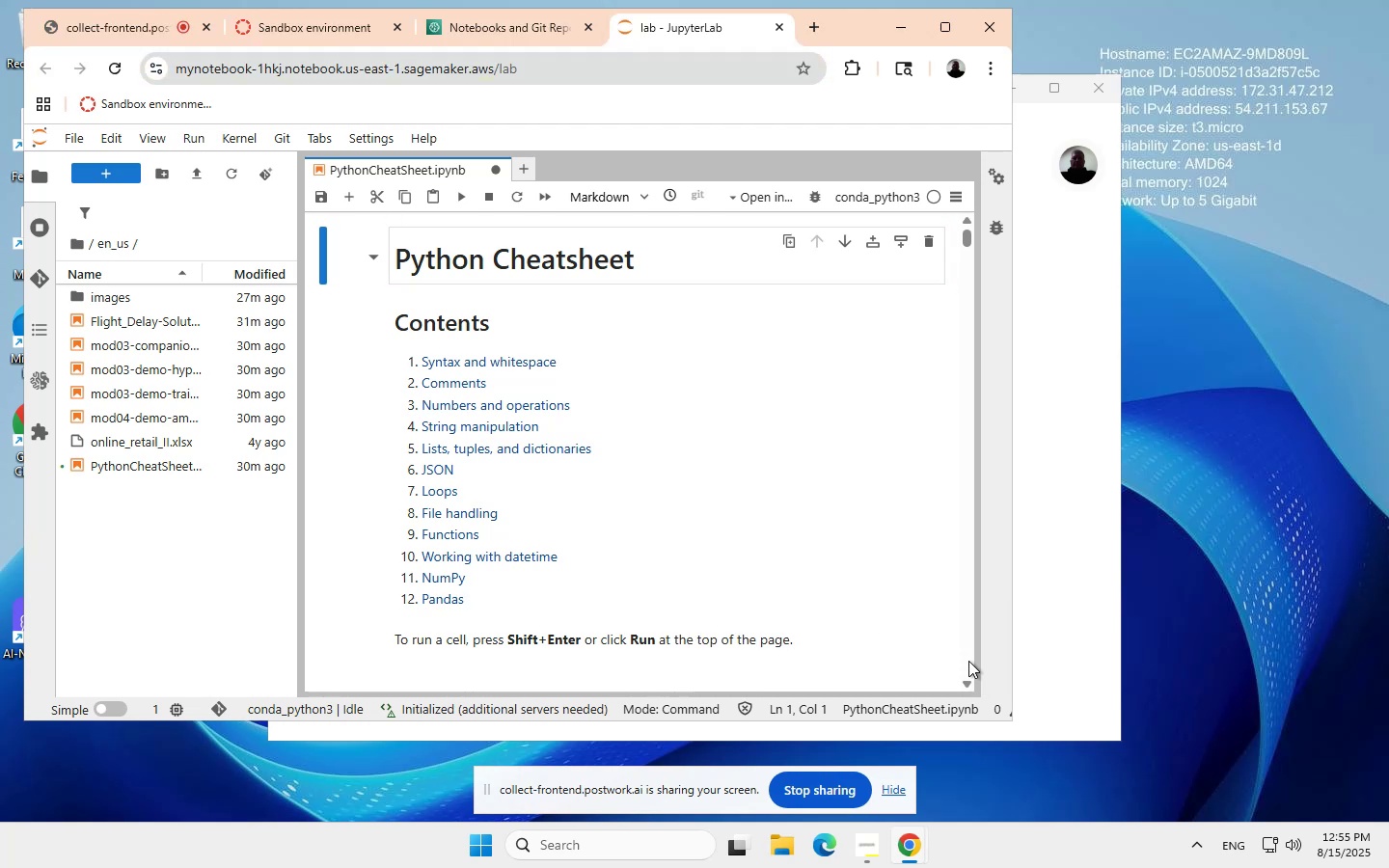 
scroll: coordinate [548, 497], scroll_direction: down, amount: 3.0
 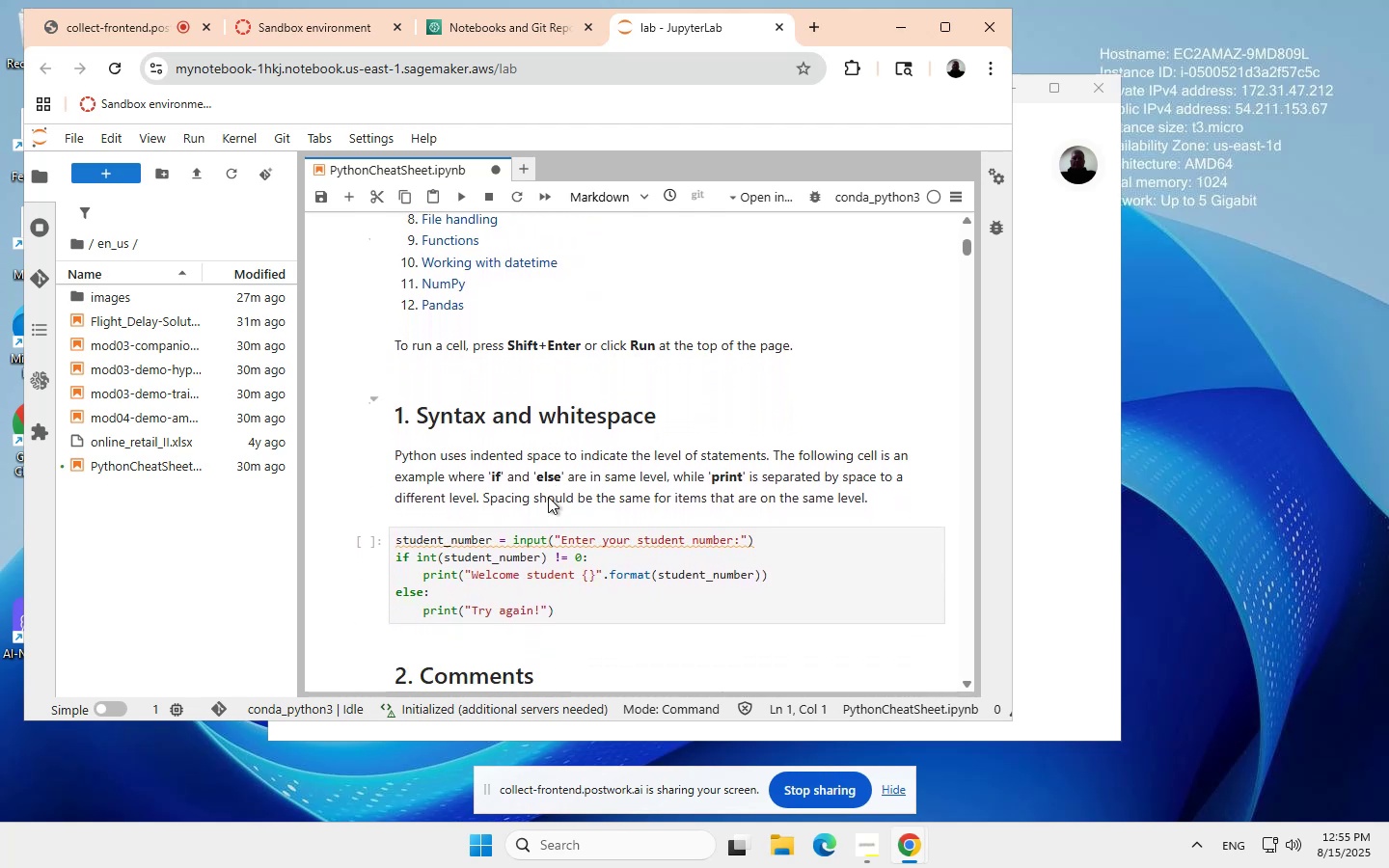 
scroll: coordinate [548, 497], scroll_direction: none, amount: 0.0
 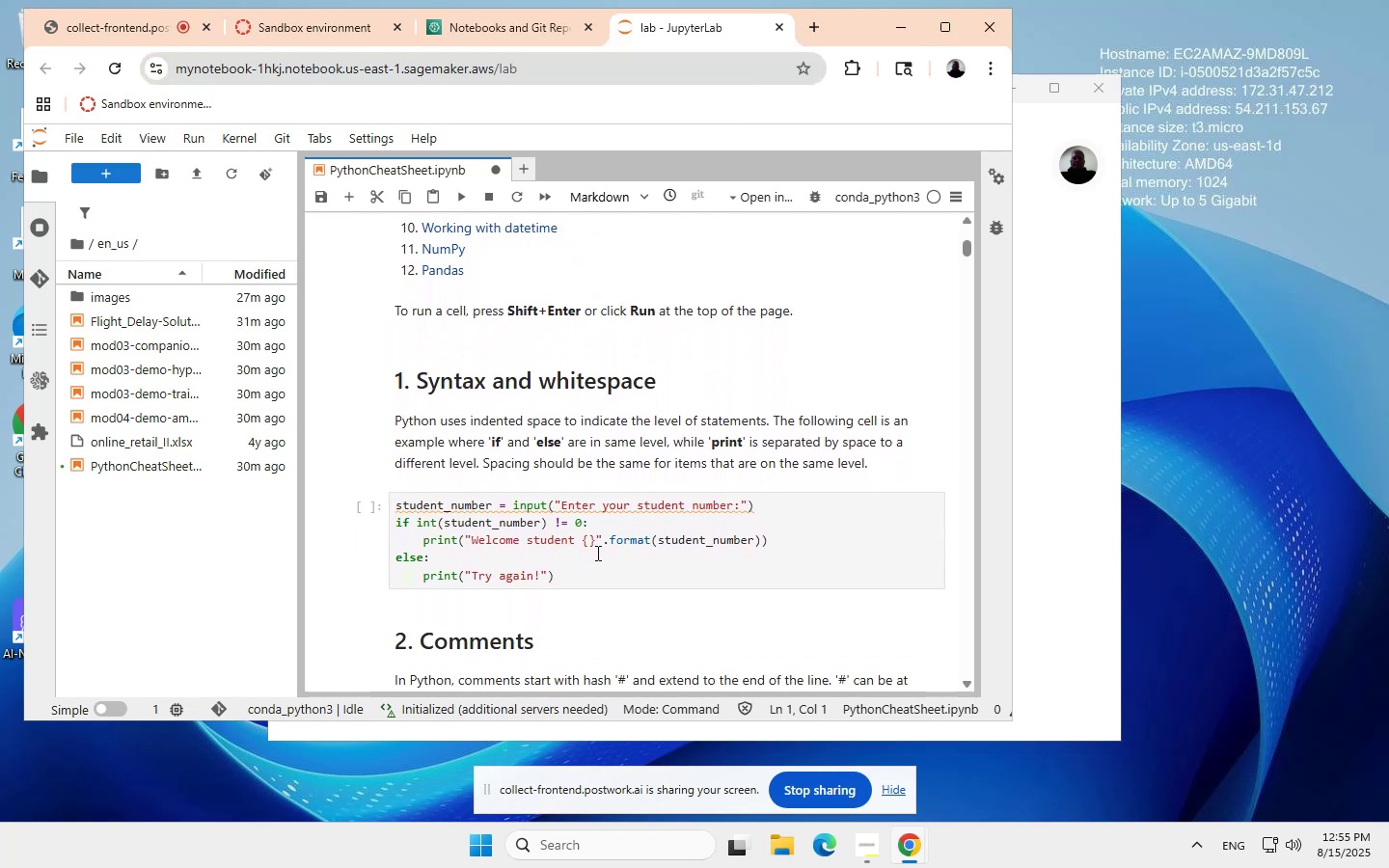 
left_click([618, 559])
 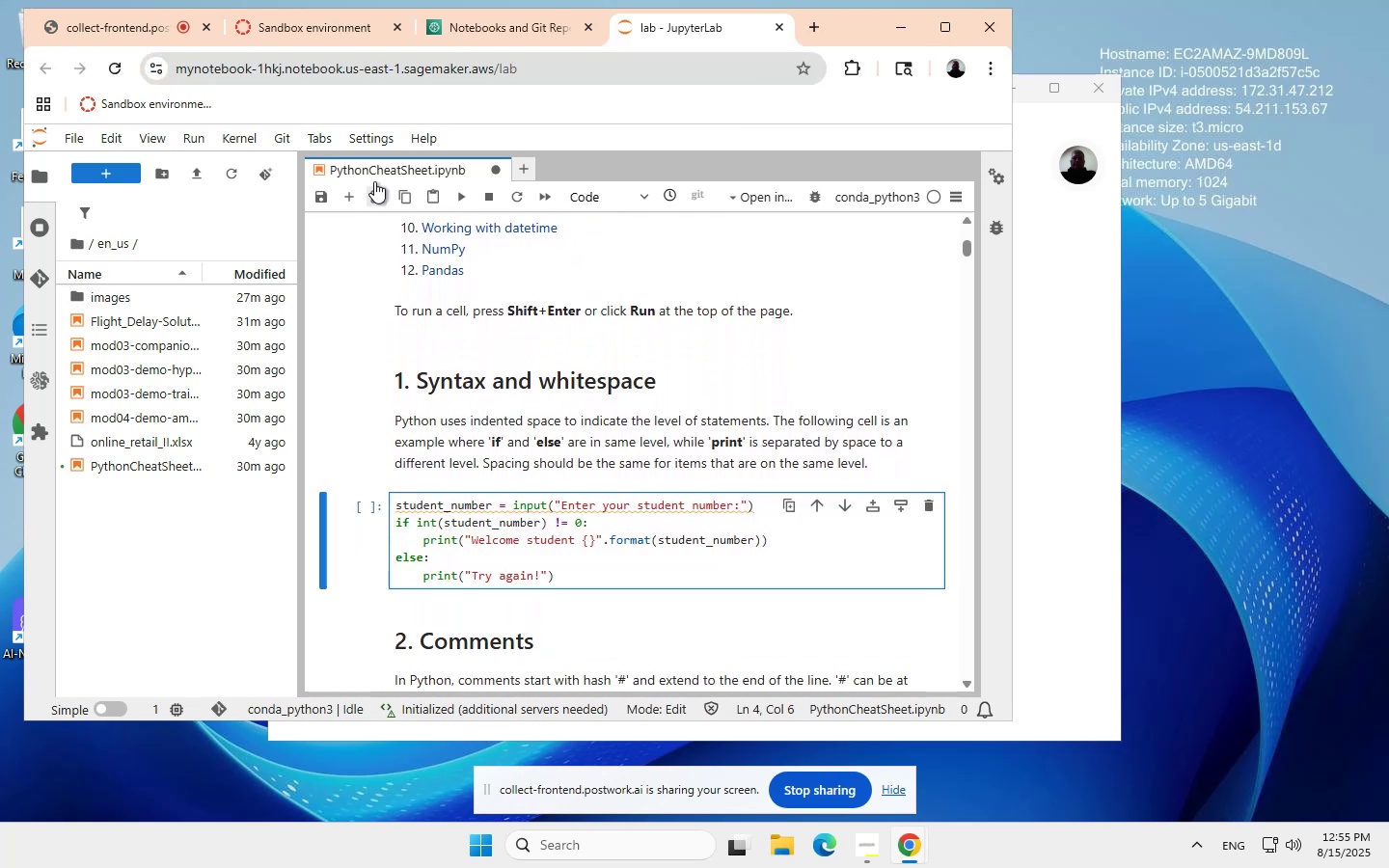 
wait(8.32)
 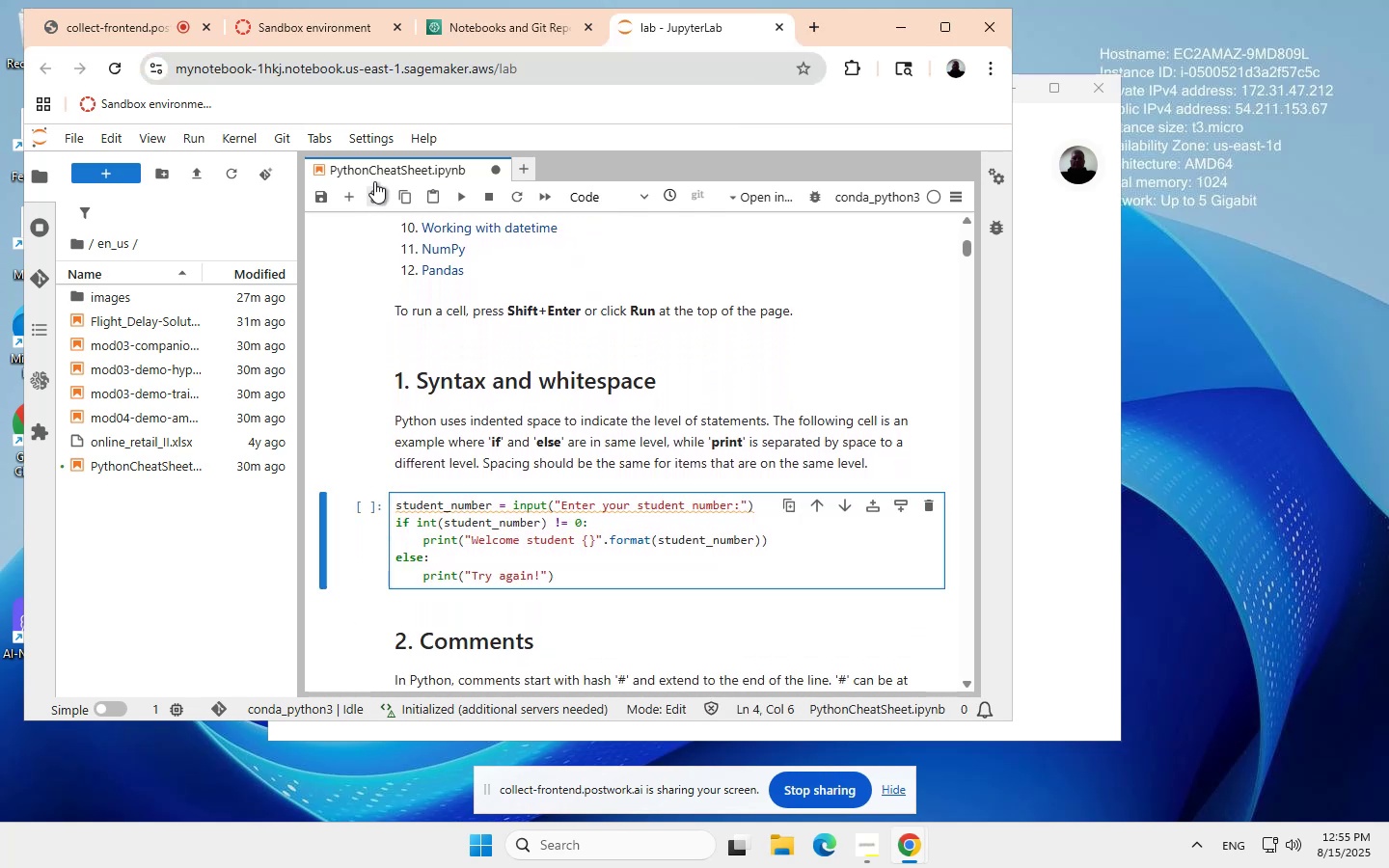 
left_click([461, 195])
 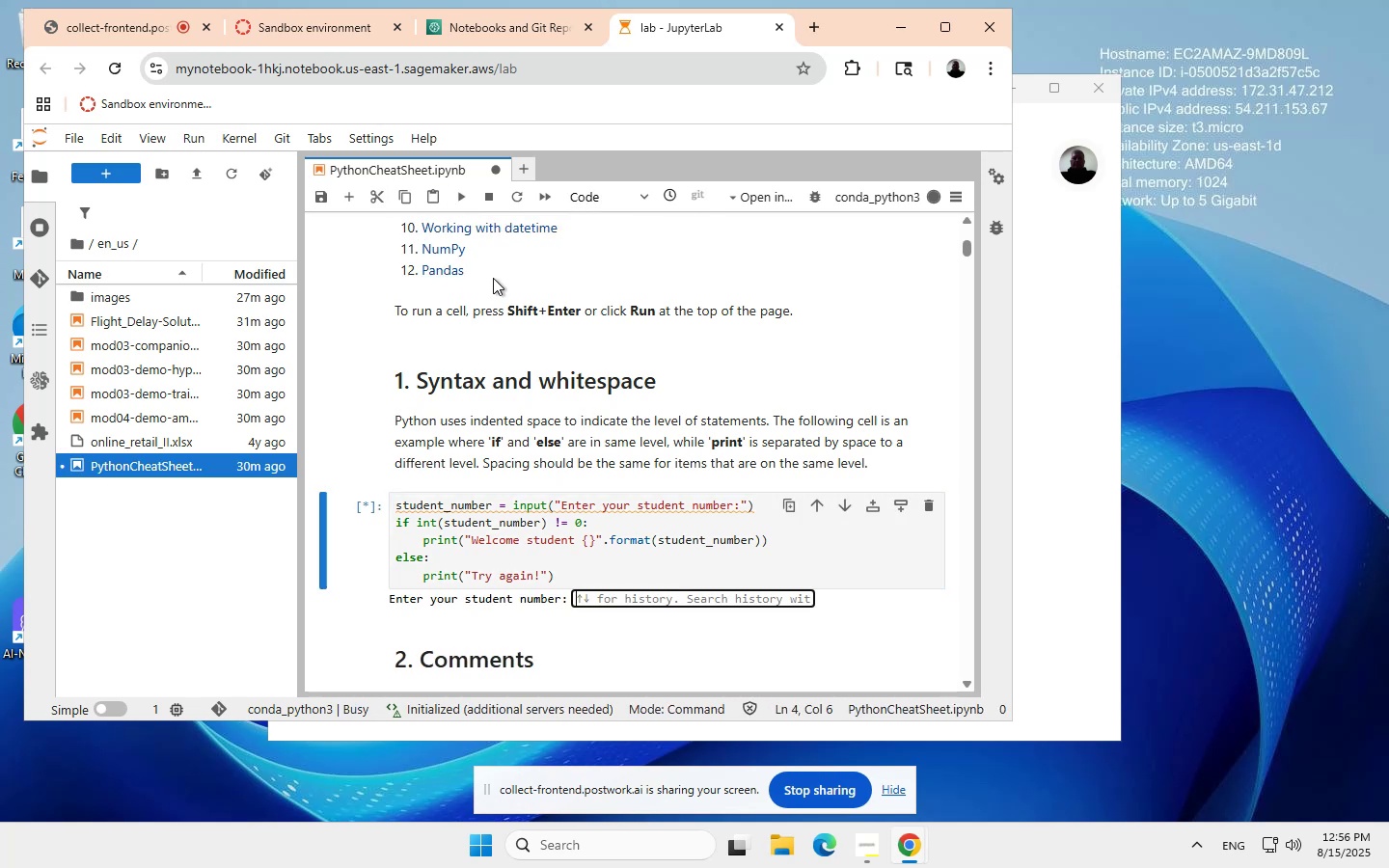 
wait(11.57)
 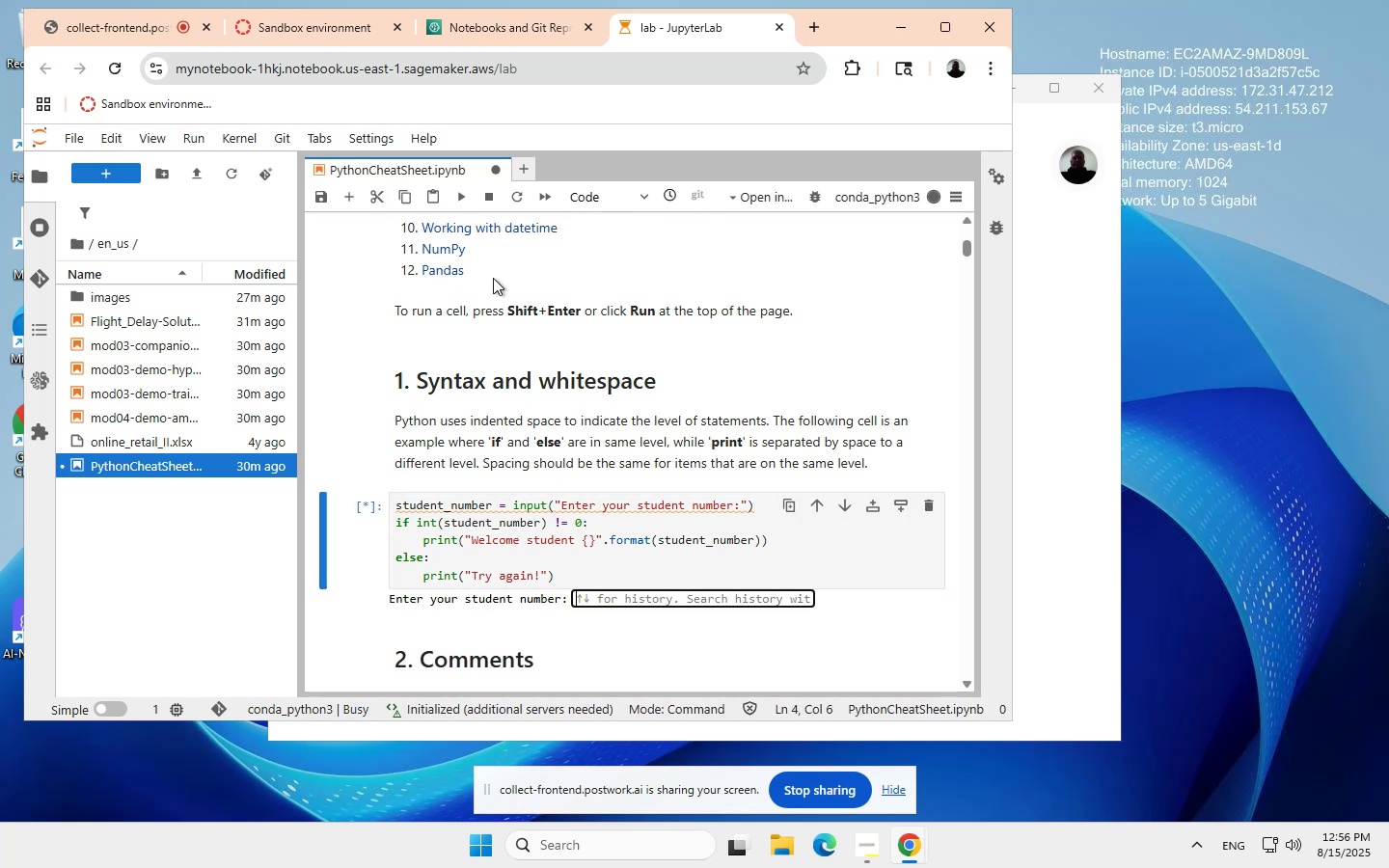 
type(stanisalv)
 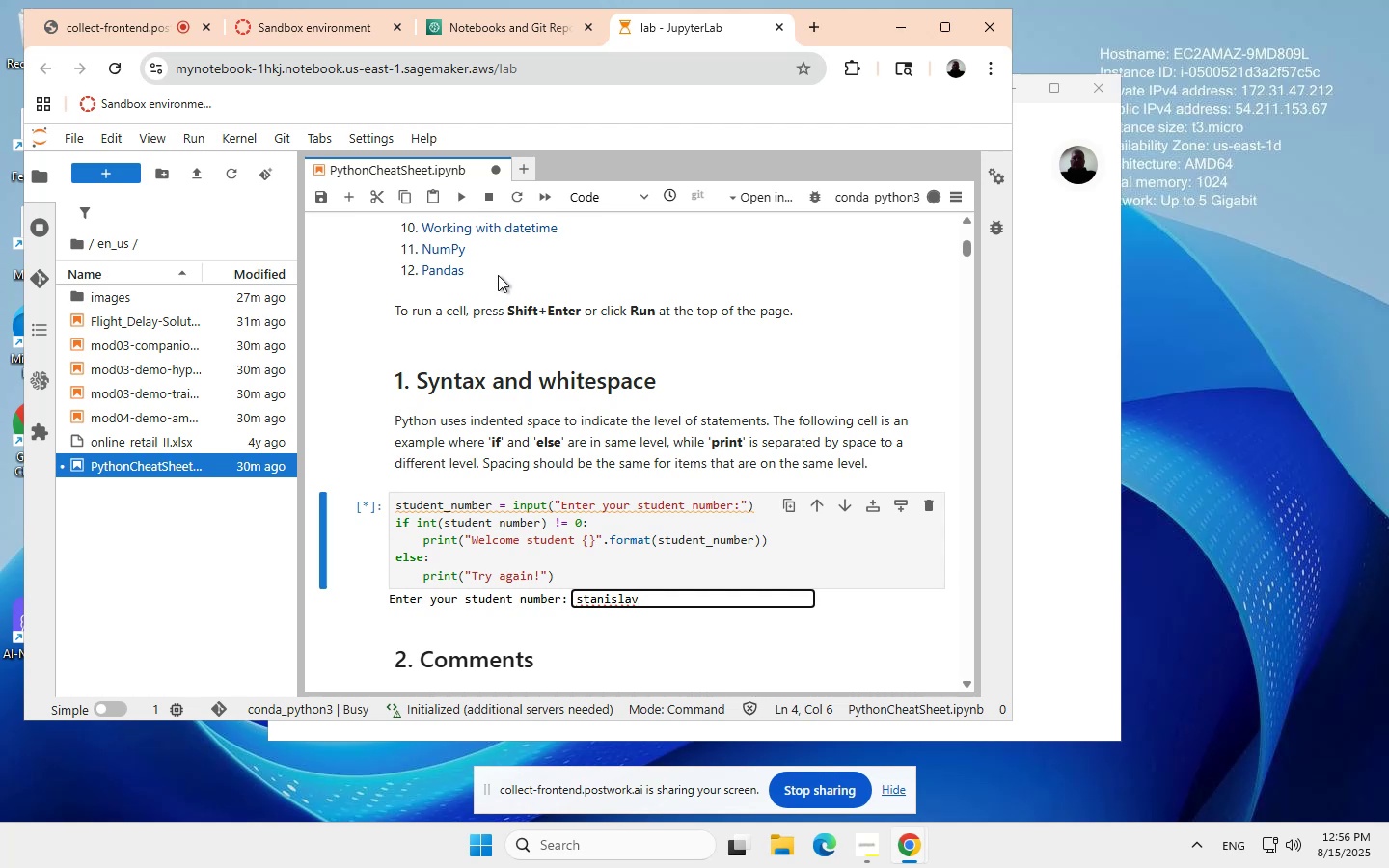 
key(Enter)
 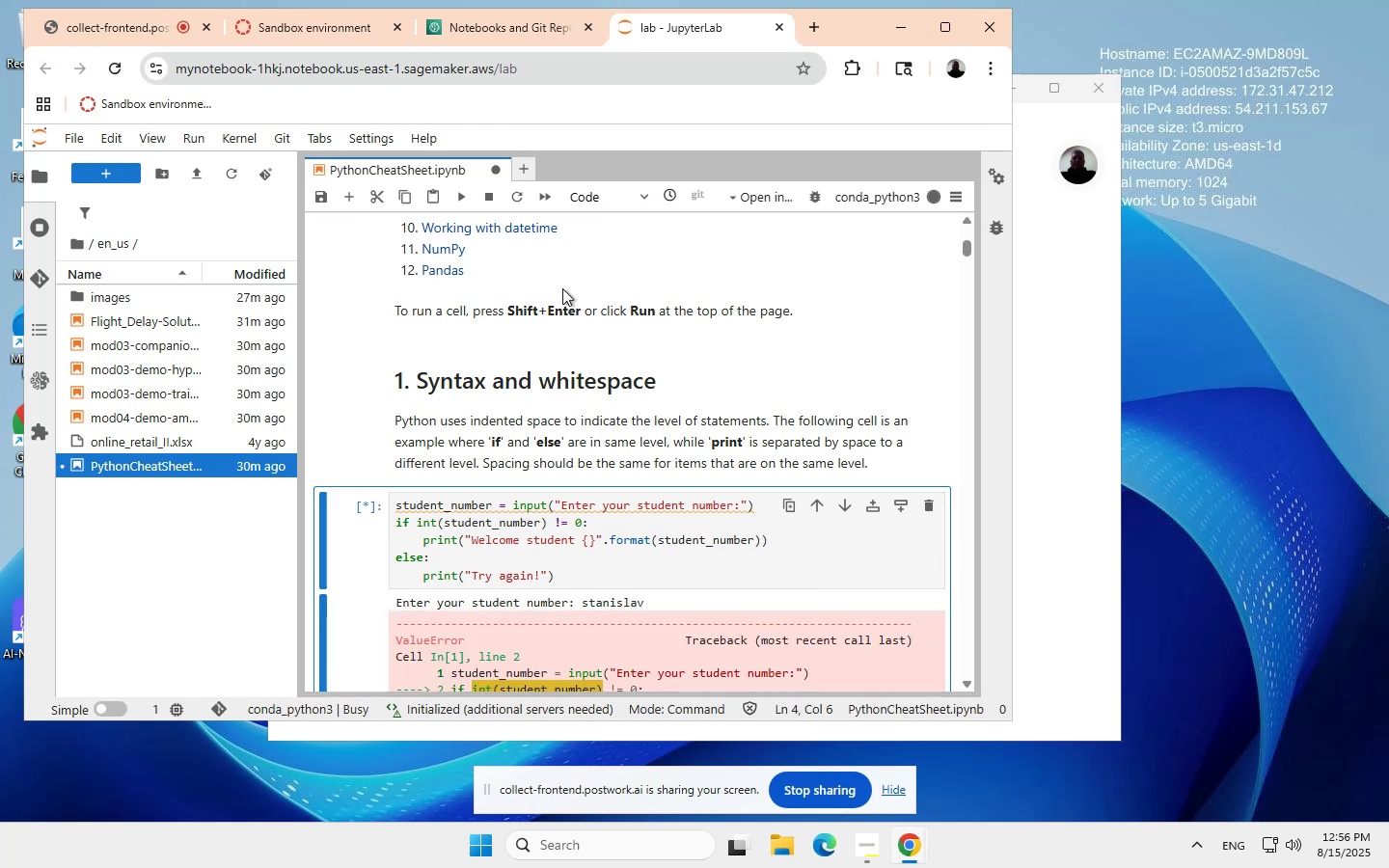 
wait(6.63)
 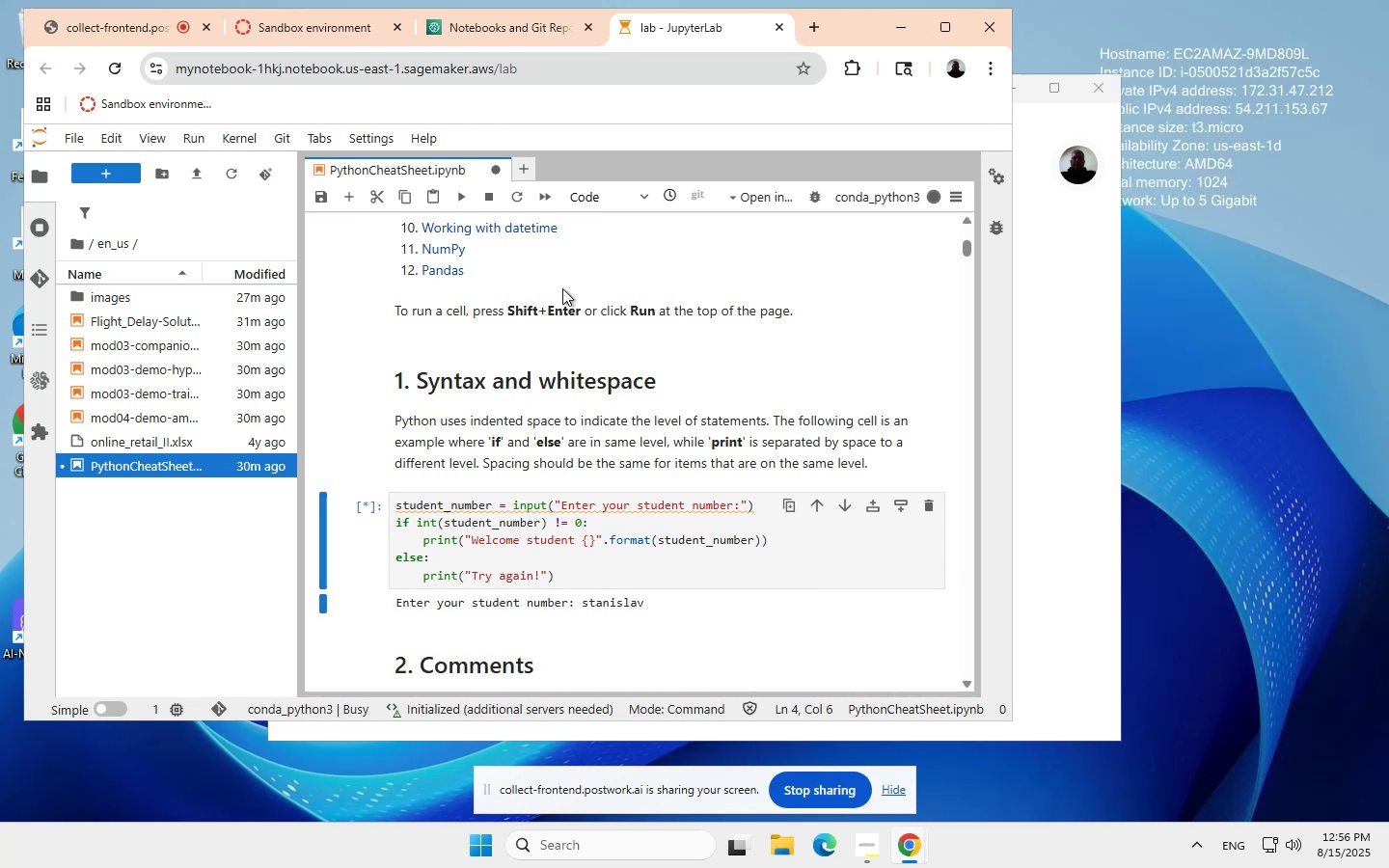 
scroll: coordinate [563, 591], scroll_direction: down, amount: 2.0
 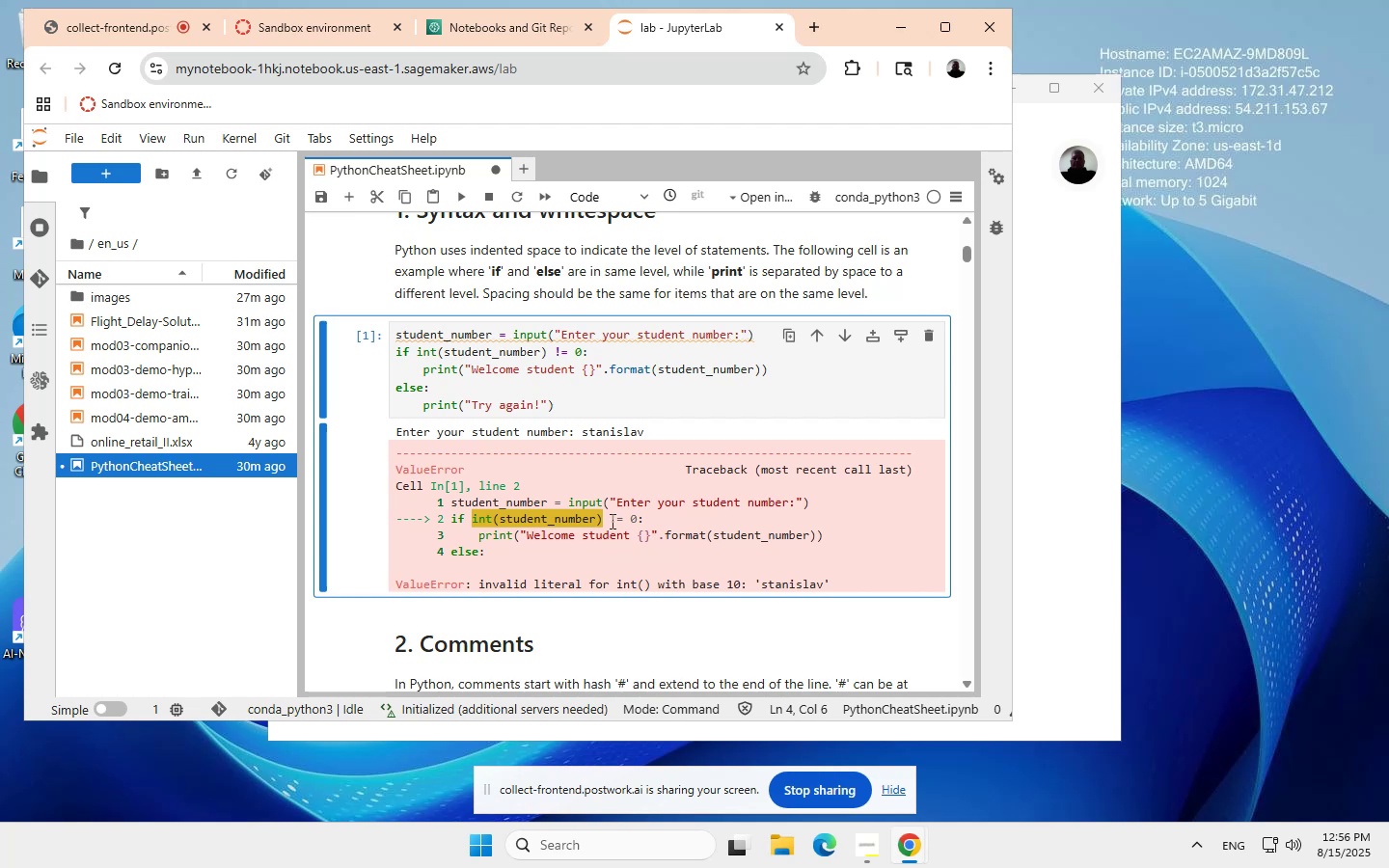 
wait(14.18)
 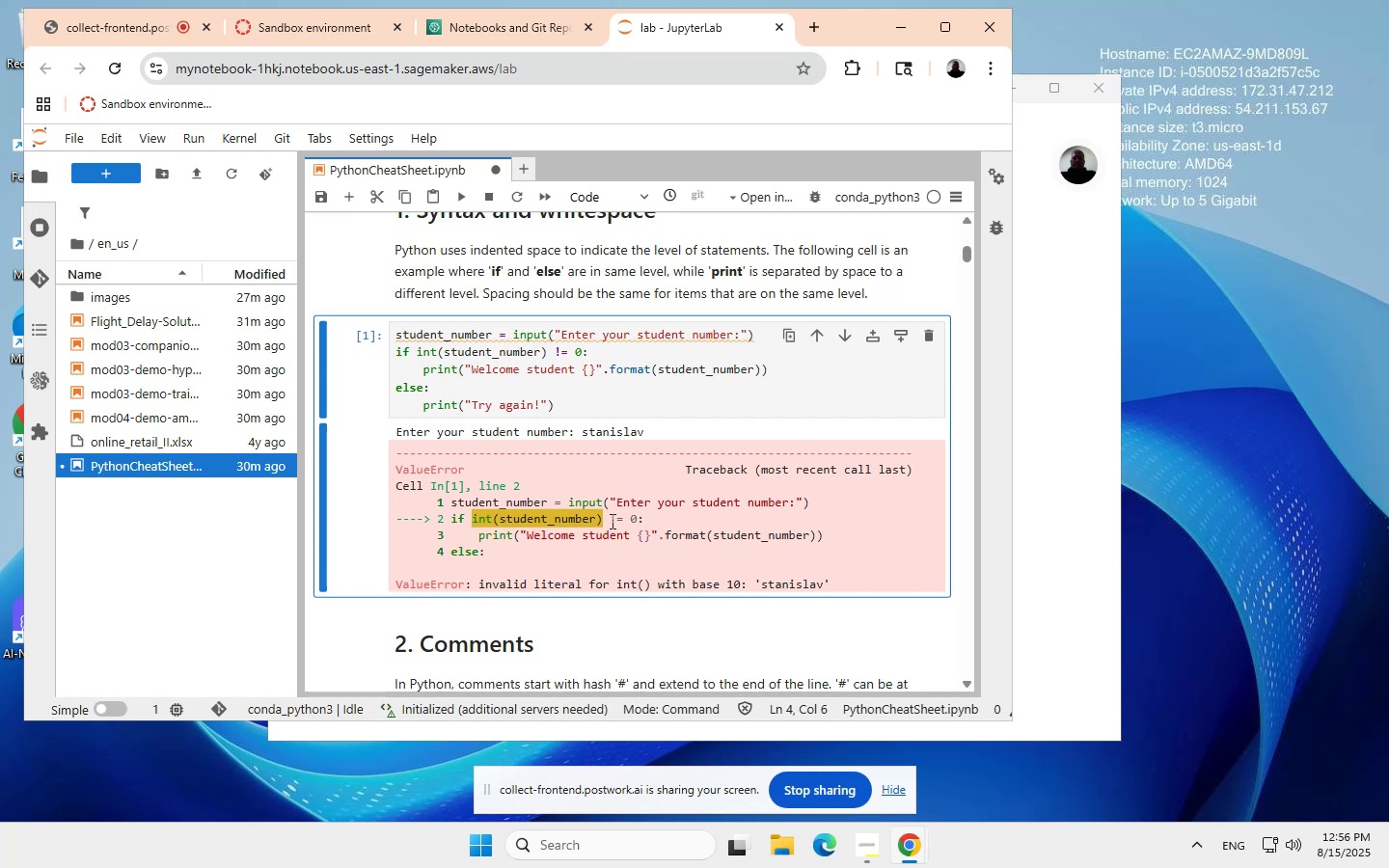 
left_click([457, 193])
 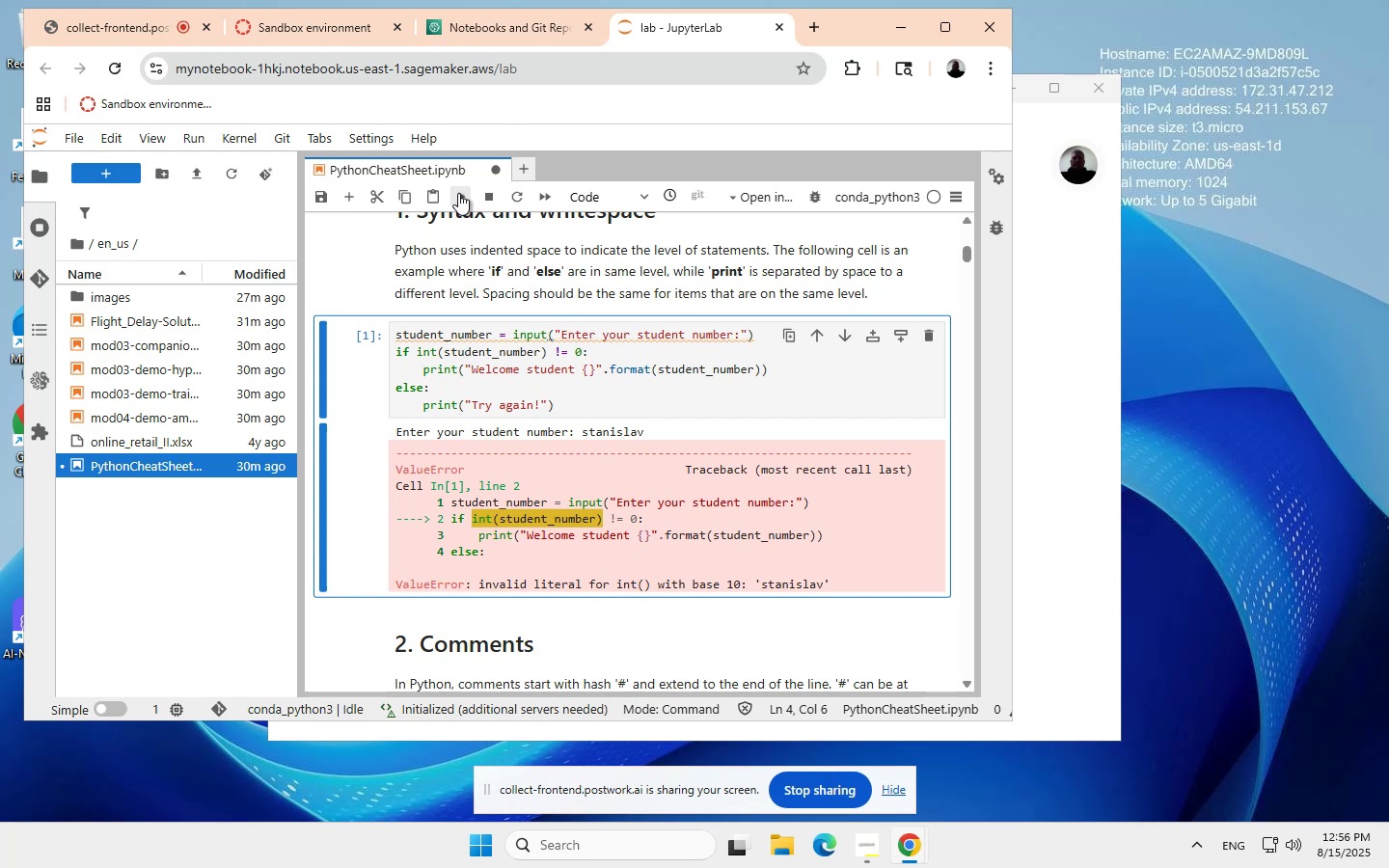 
wait(10.5)
 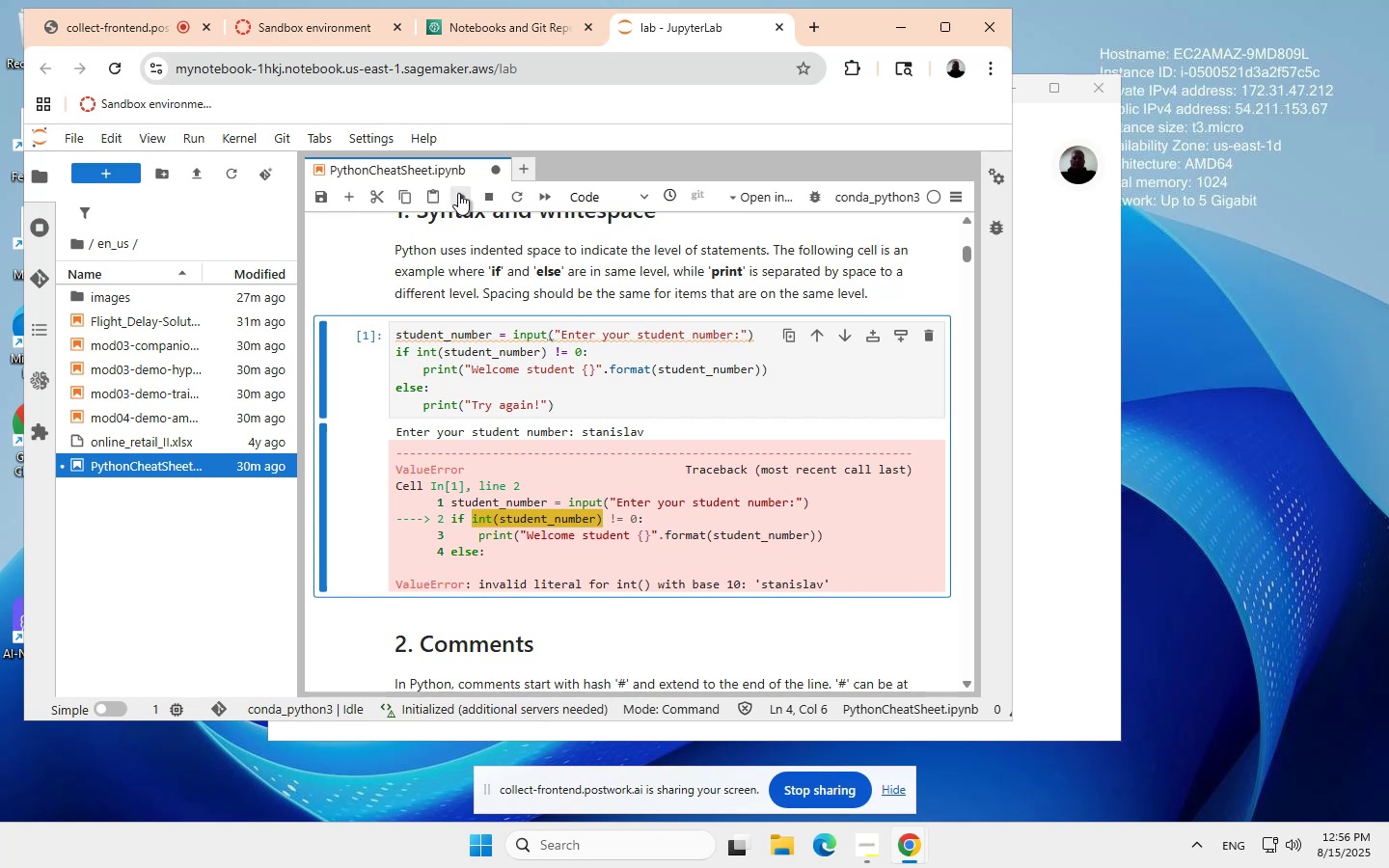 
left_click([602, 426])
 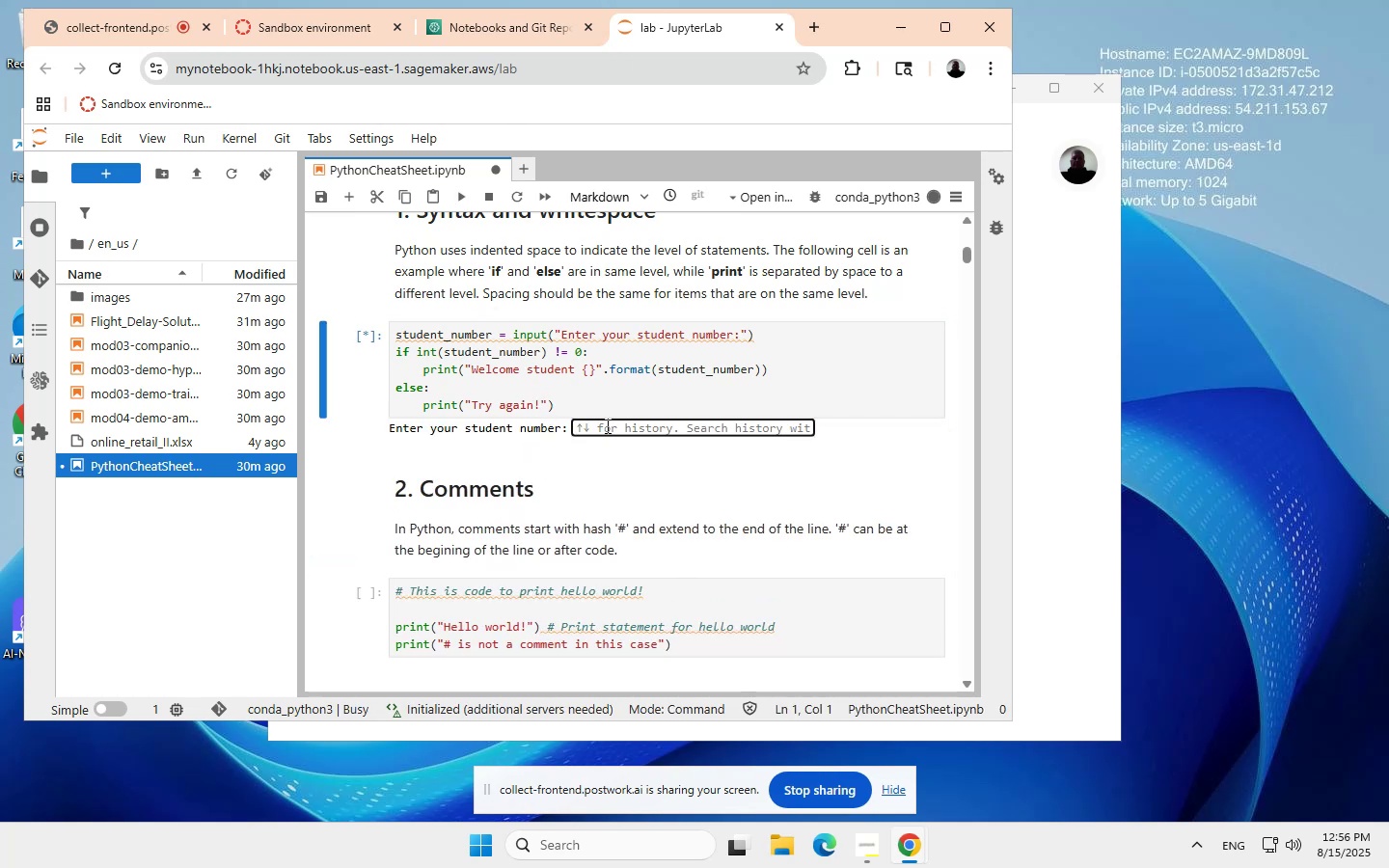 
key(2)
 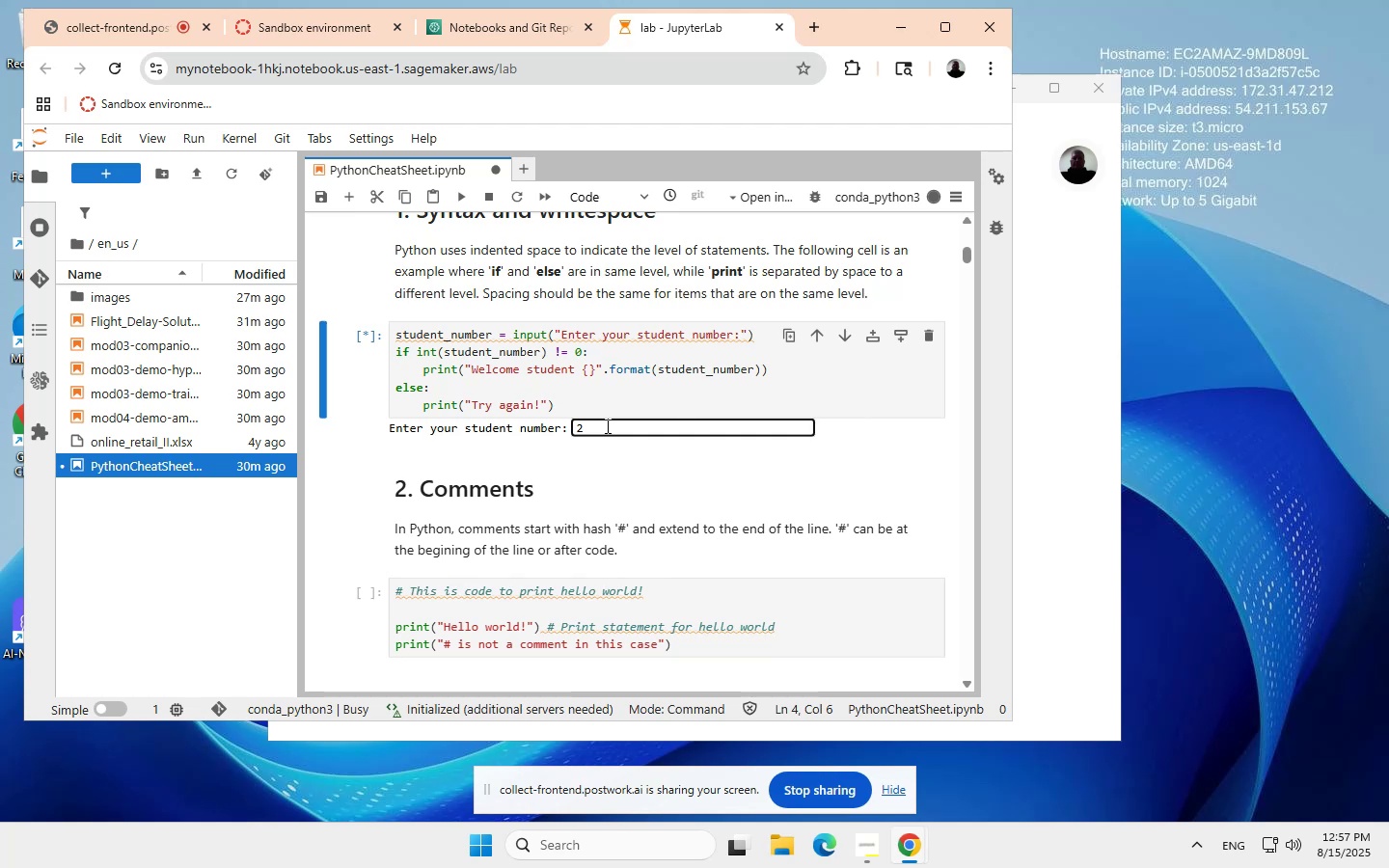 
key(Enter)
 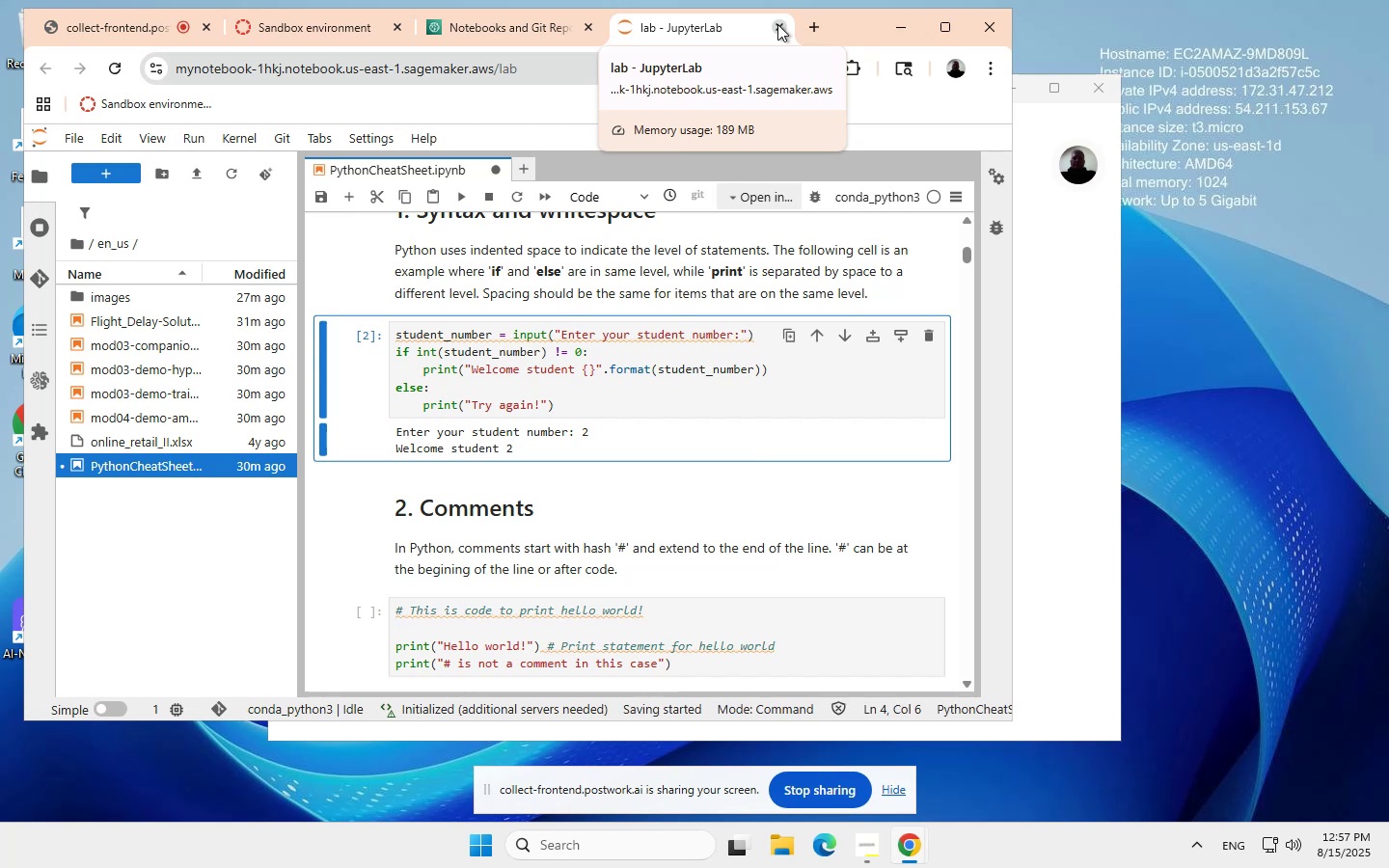 
wait(35.63)
 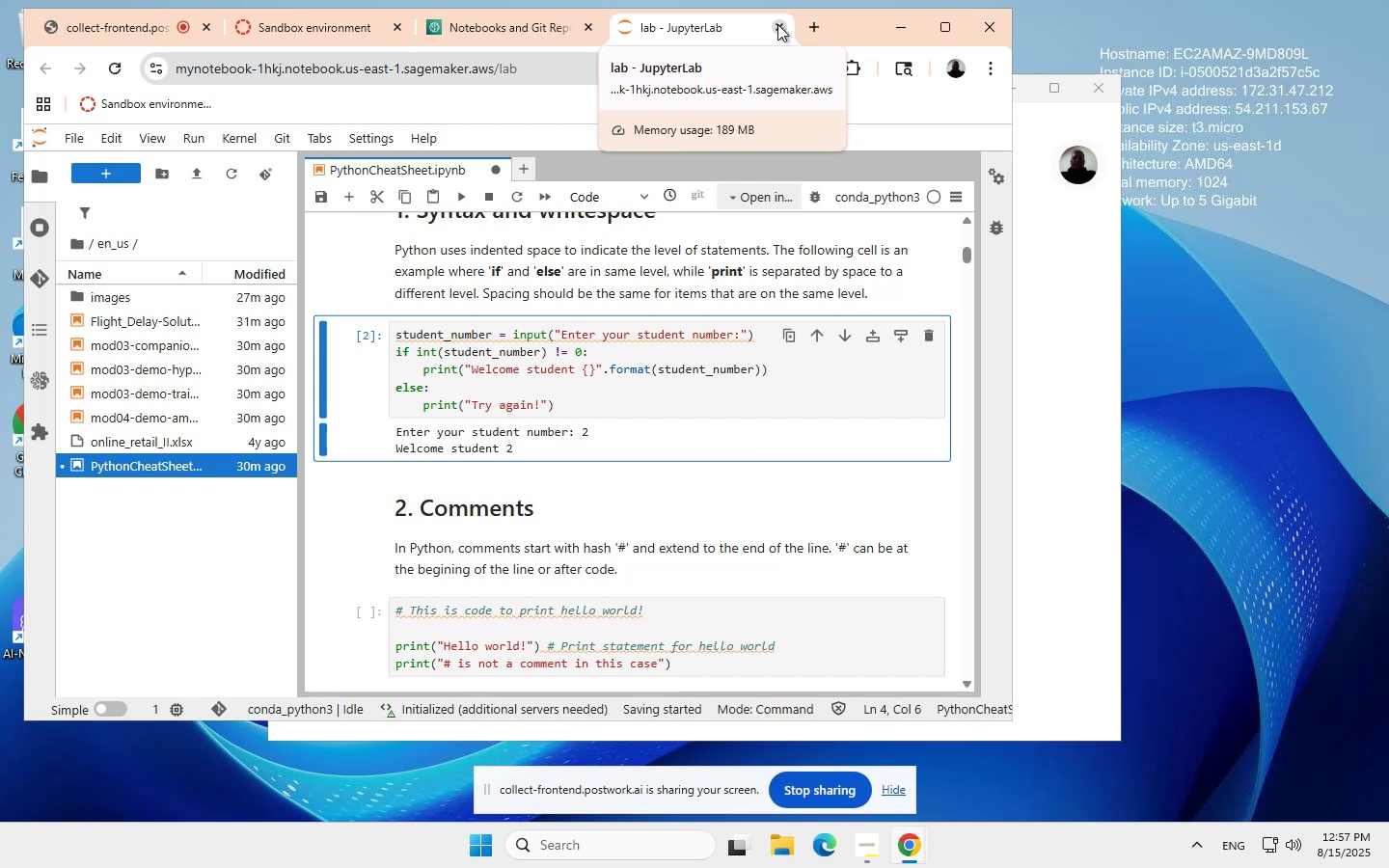 
left_click([777, 24])
 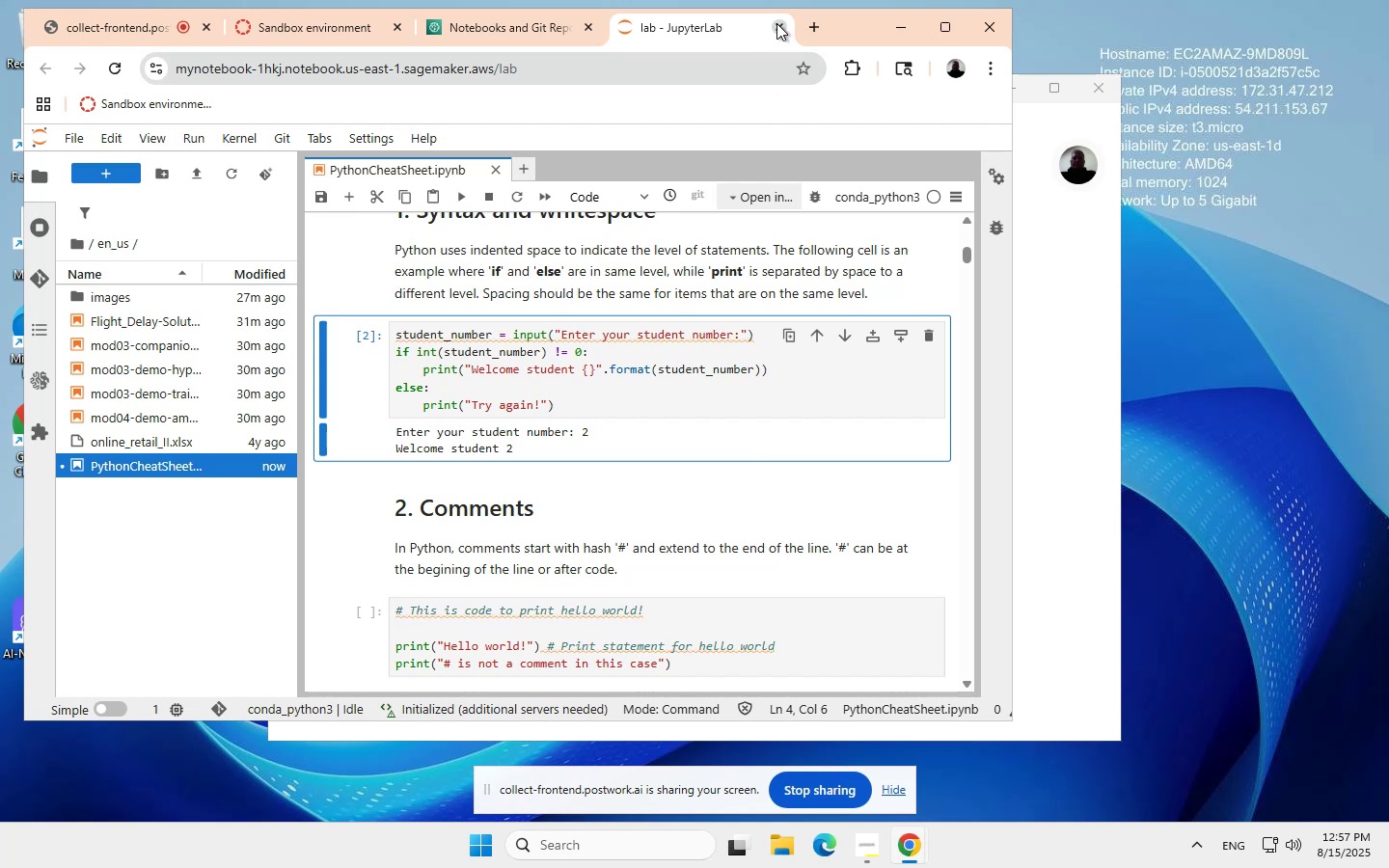 
wait(7.49)
 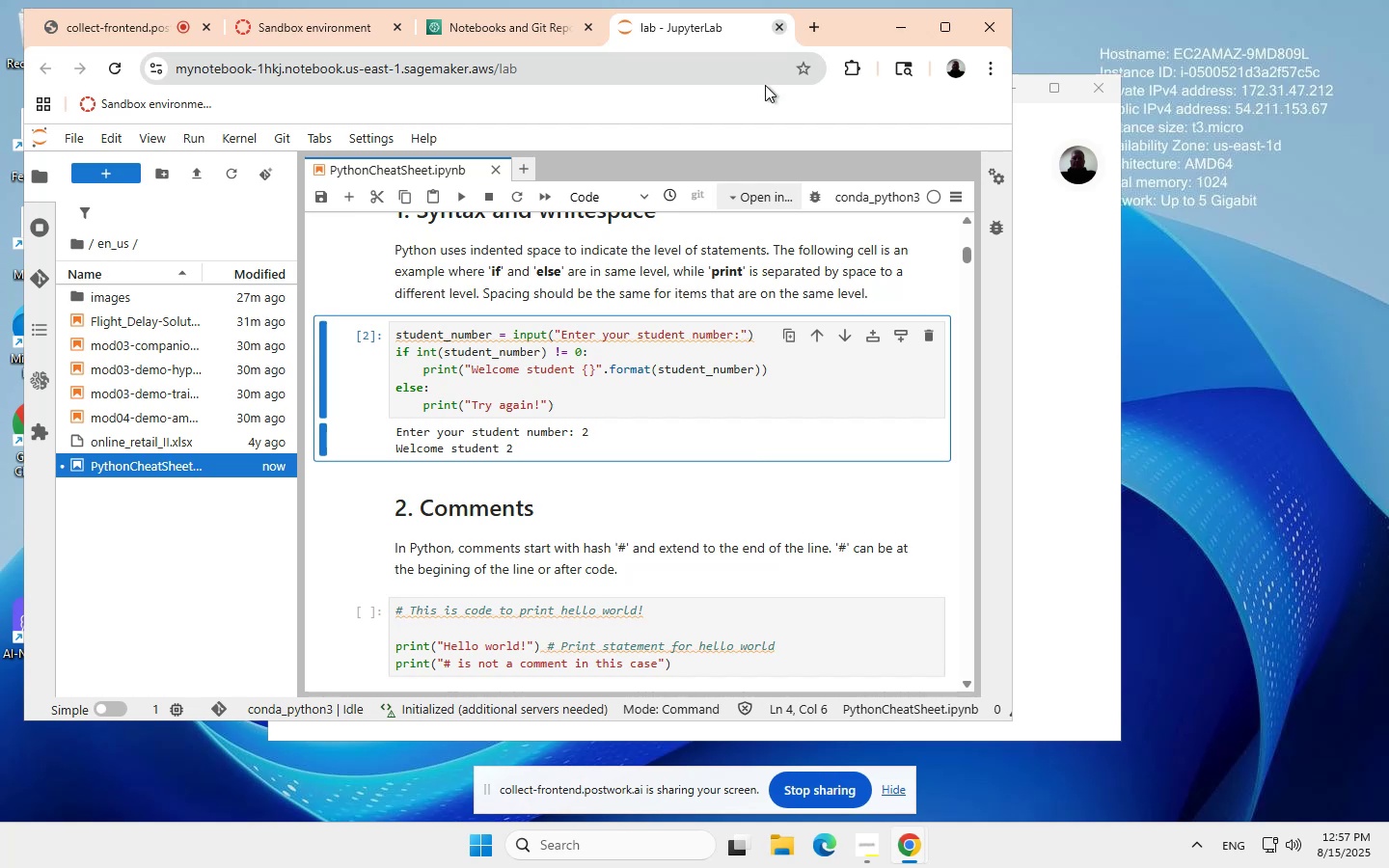 
left_click([776, 23])
 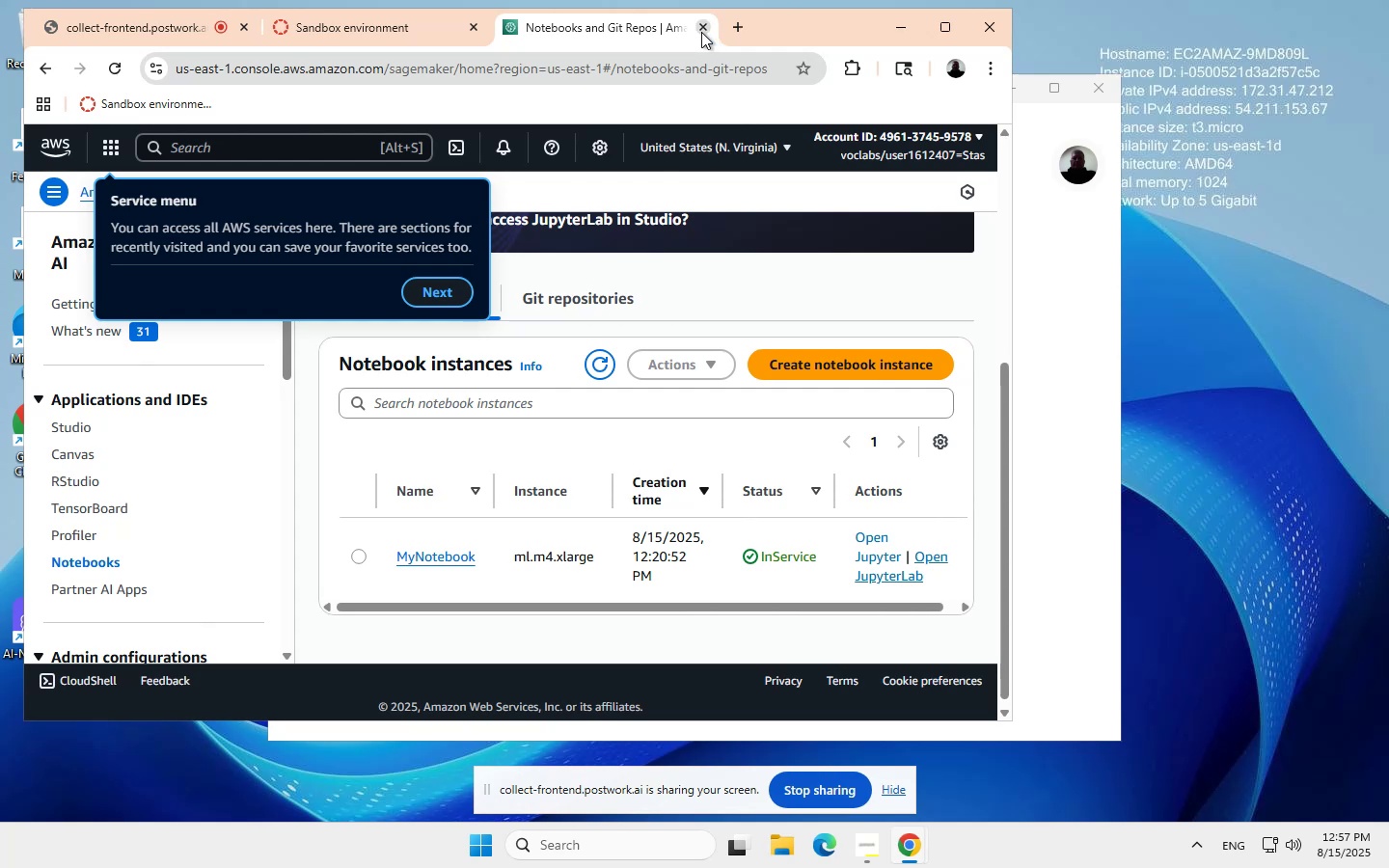 
wait(6.27)
 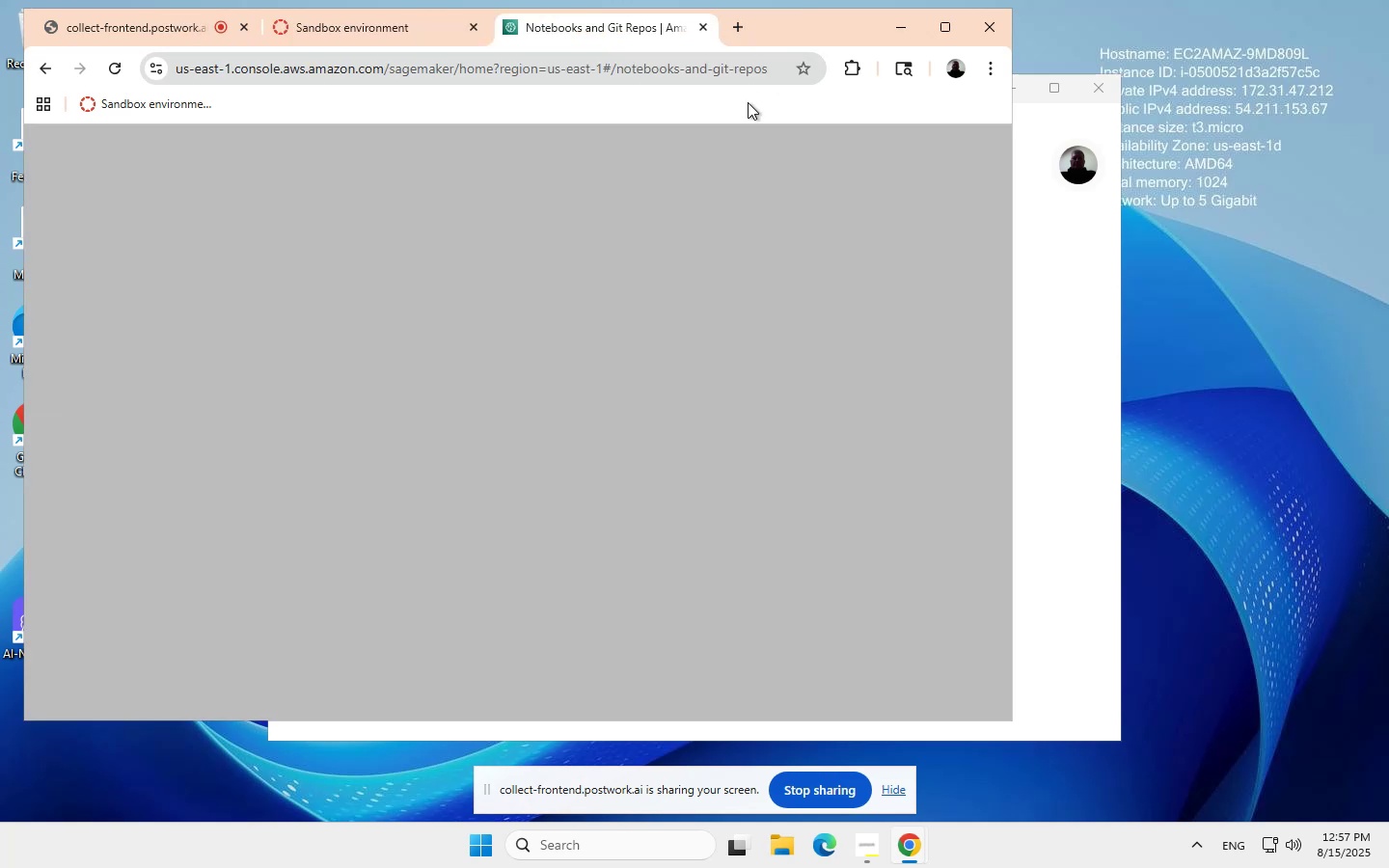 
left_click([703, 27])
 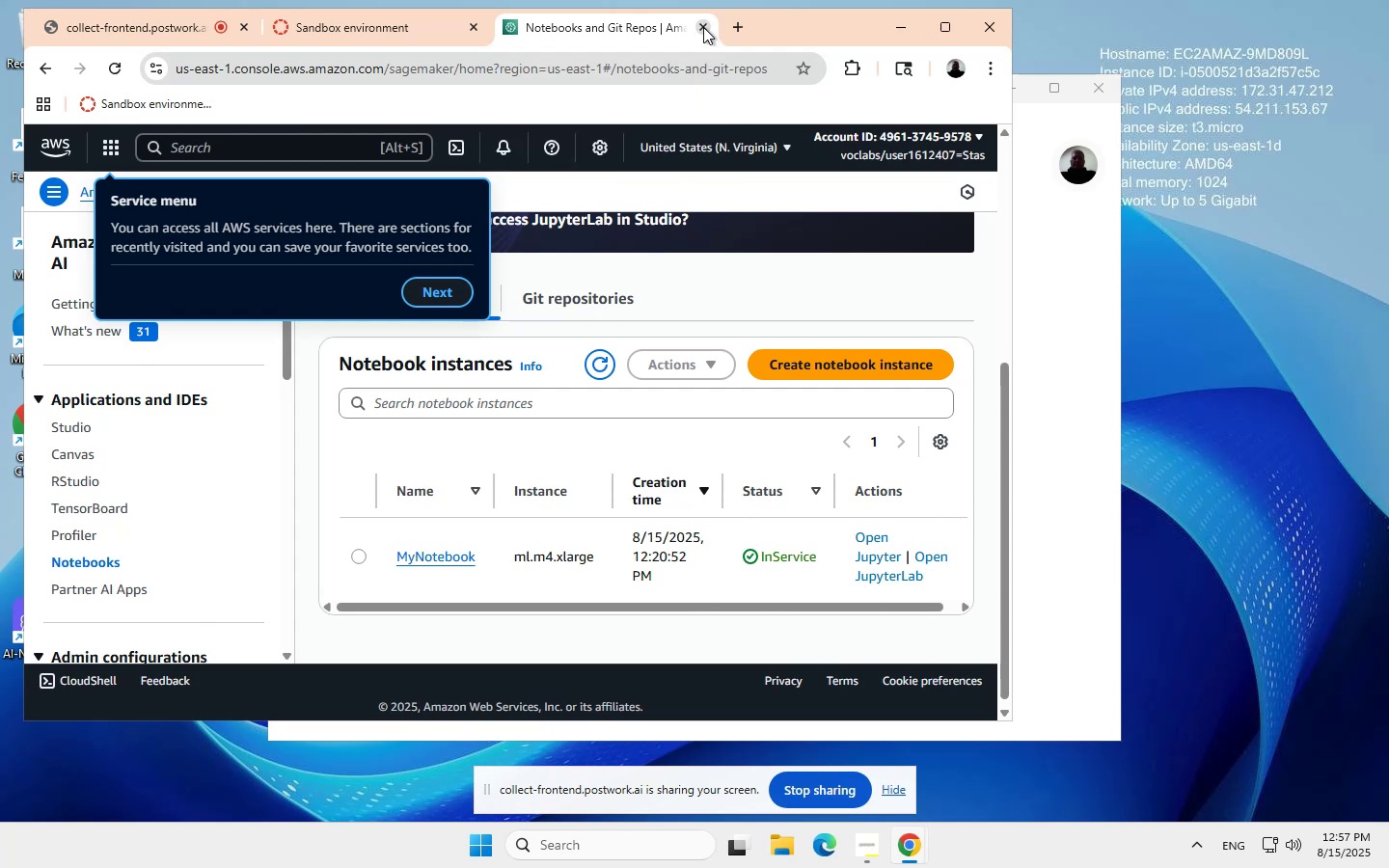 
scroll: coordinate [702, 28], scroll_direction: none, amount: 0.0
 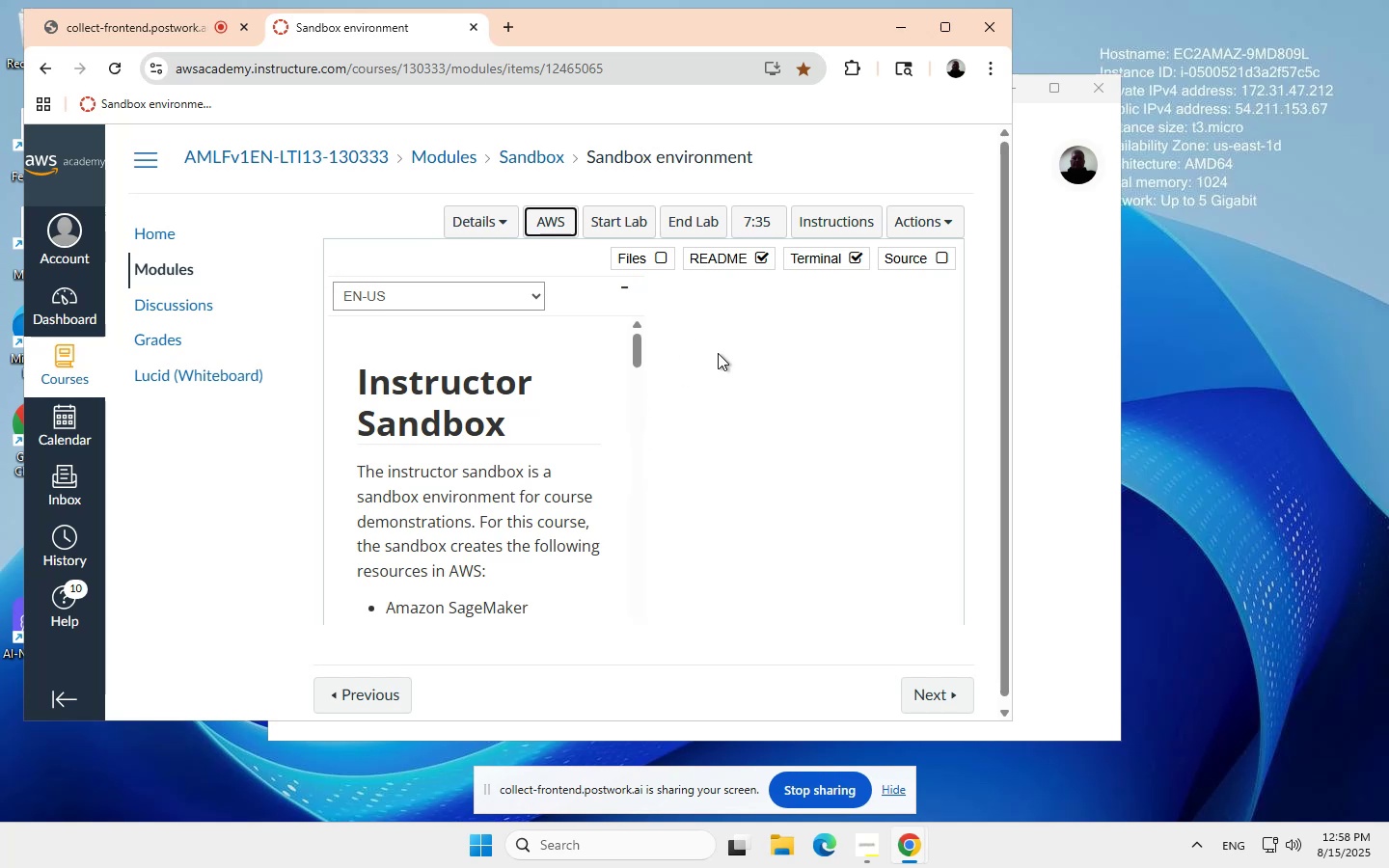 
wait(27.74)
 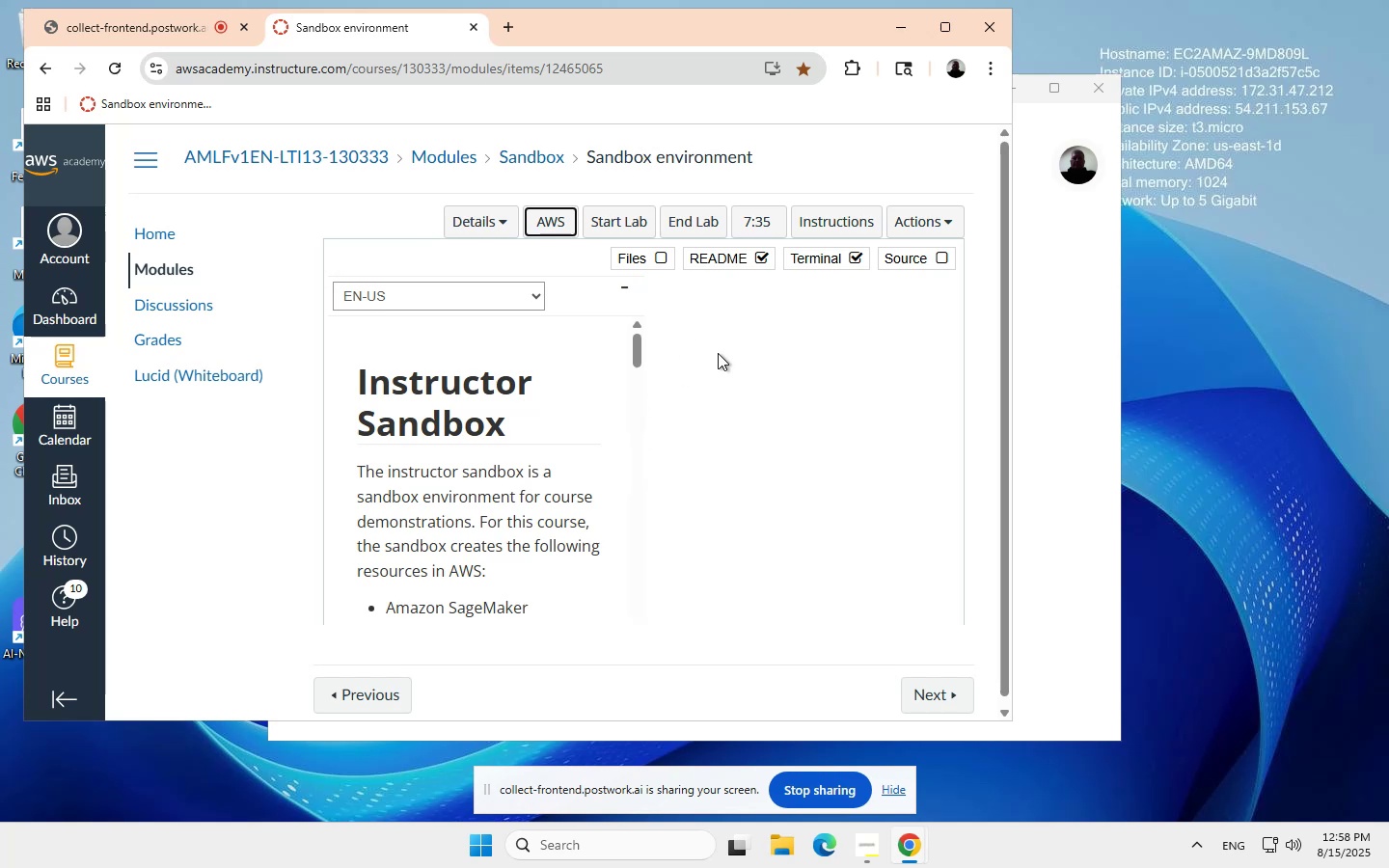 
left_click_drag(start_coordinate=[677, 24], to_coordinate=[894, 50])
 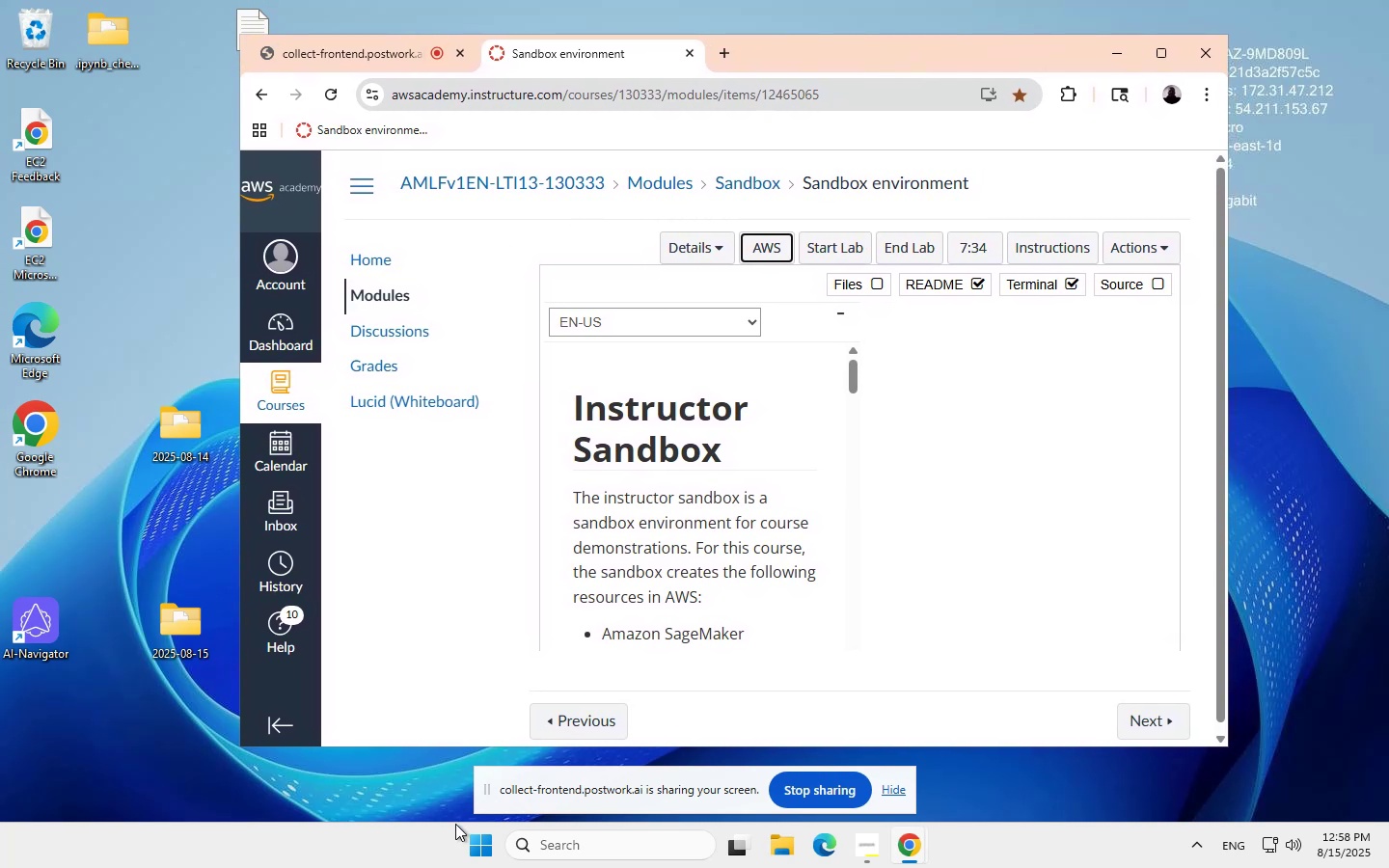 
left_click([479, 844])
 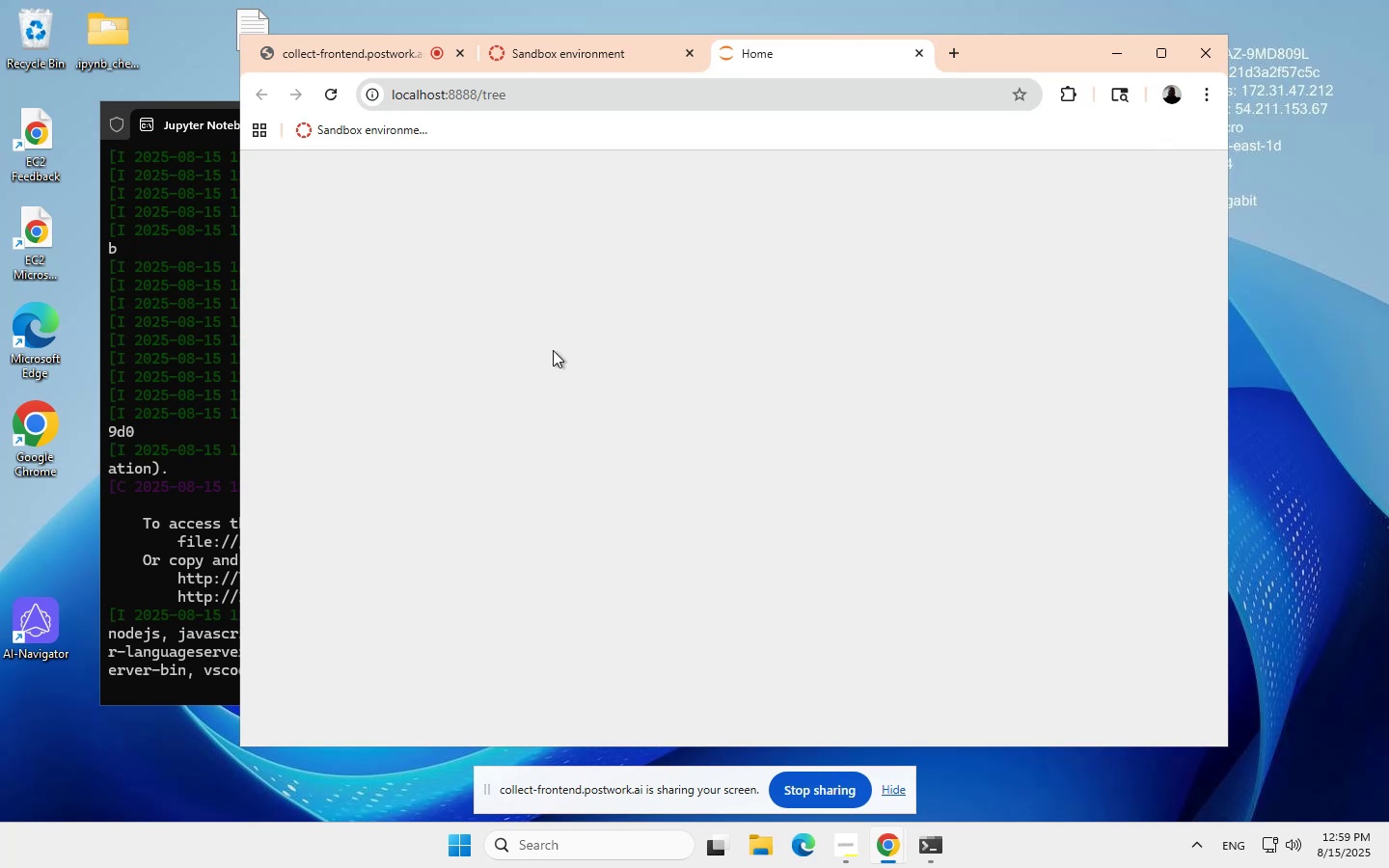 
wait(62.17)
 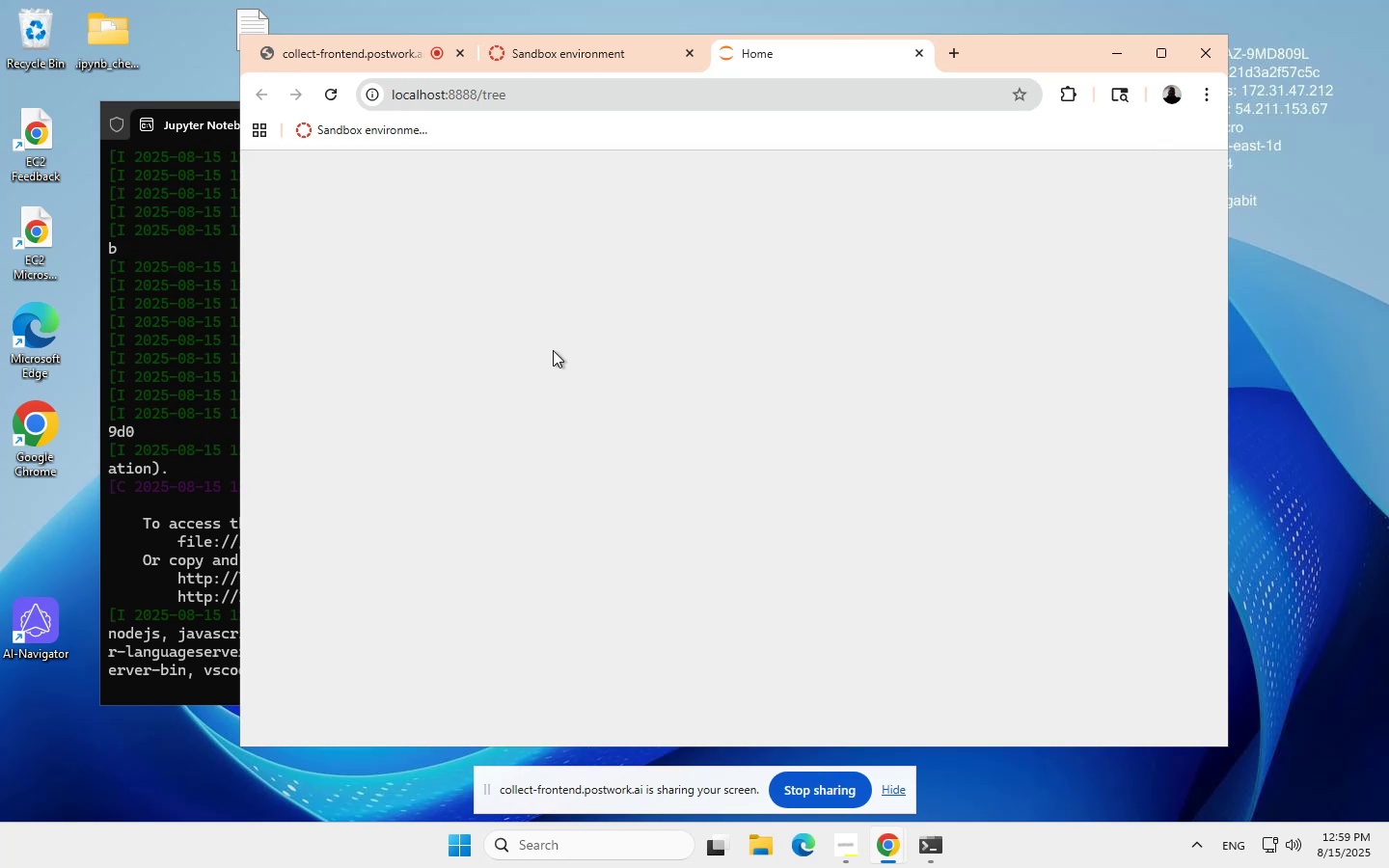 
left_click([330, 406])
 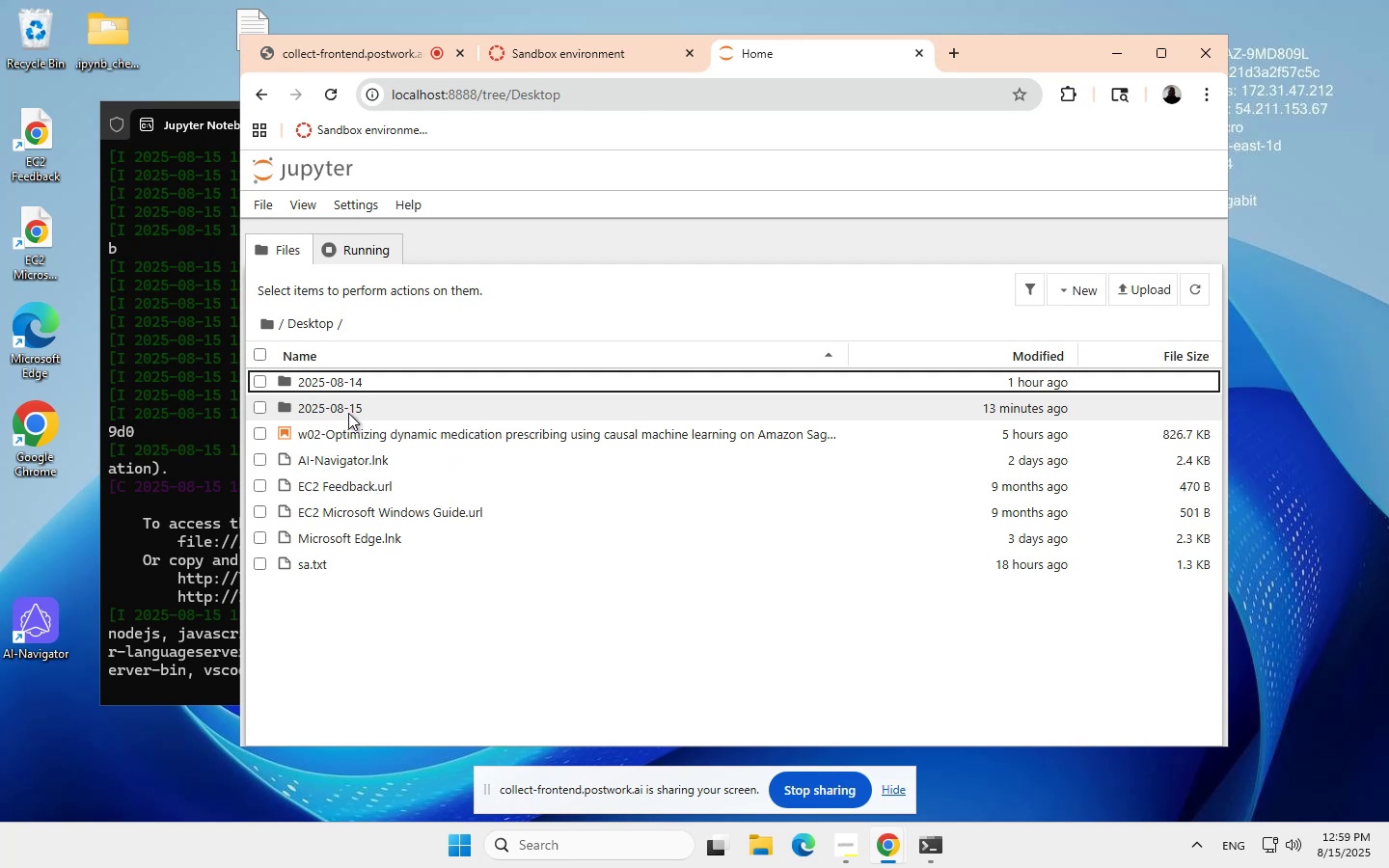 
wait(5.13)
 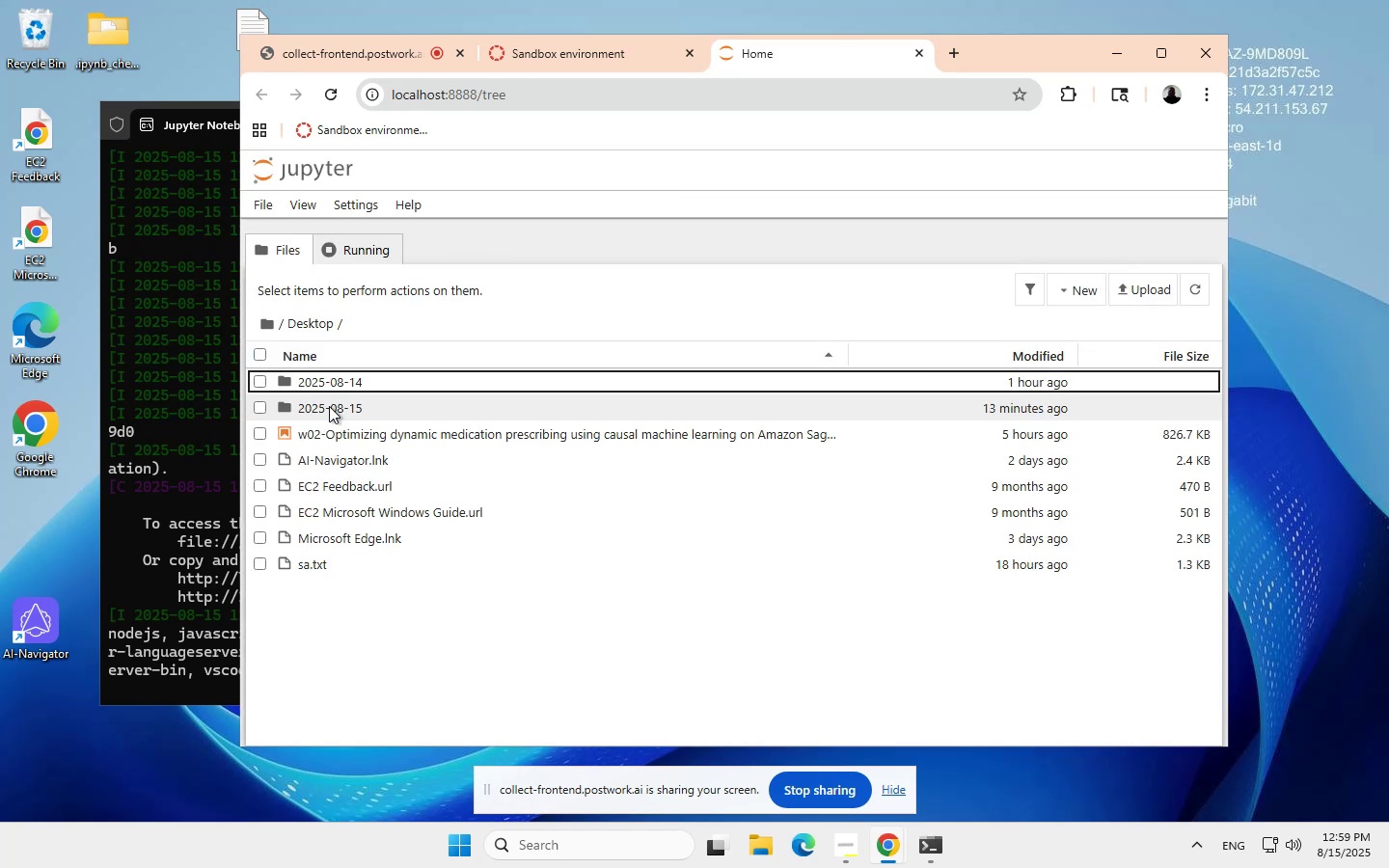 
left_click([340, 406])
 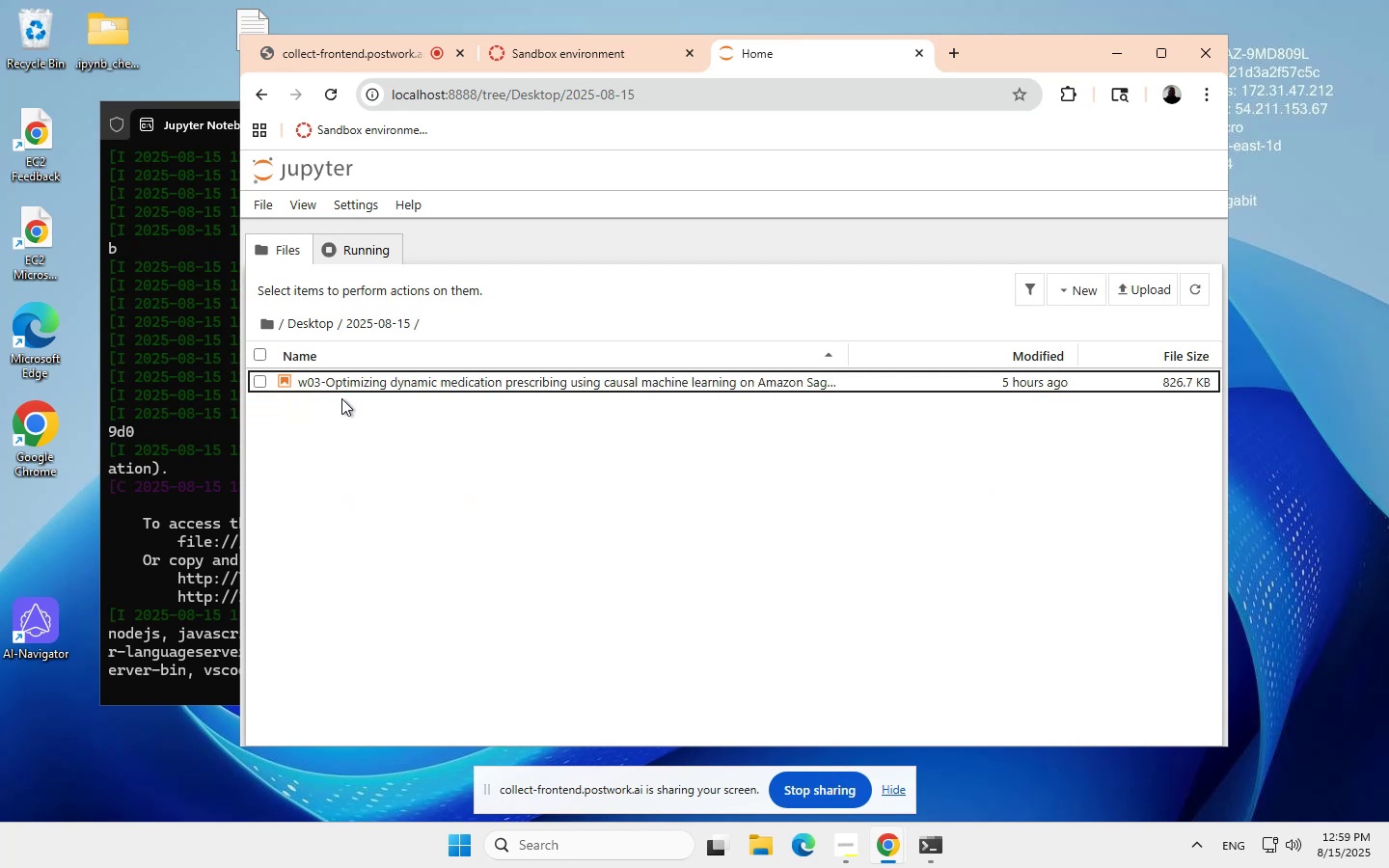 
left_click([346, 378])
 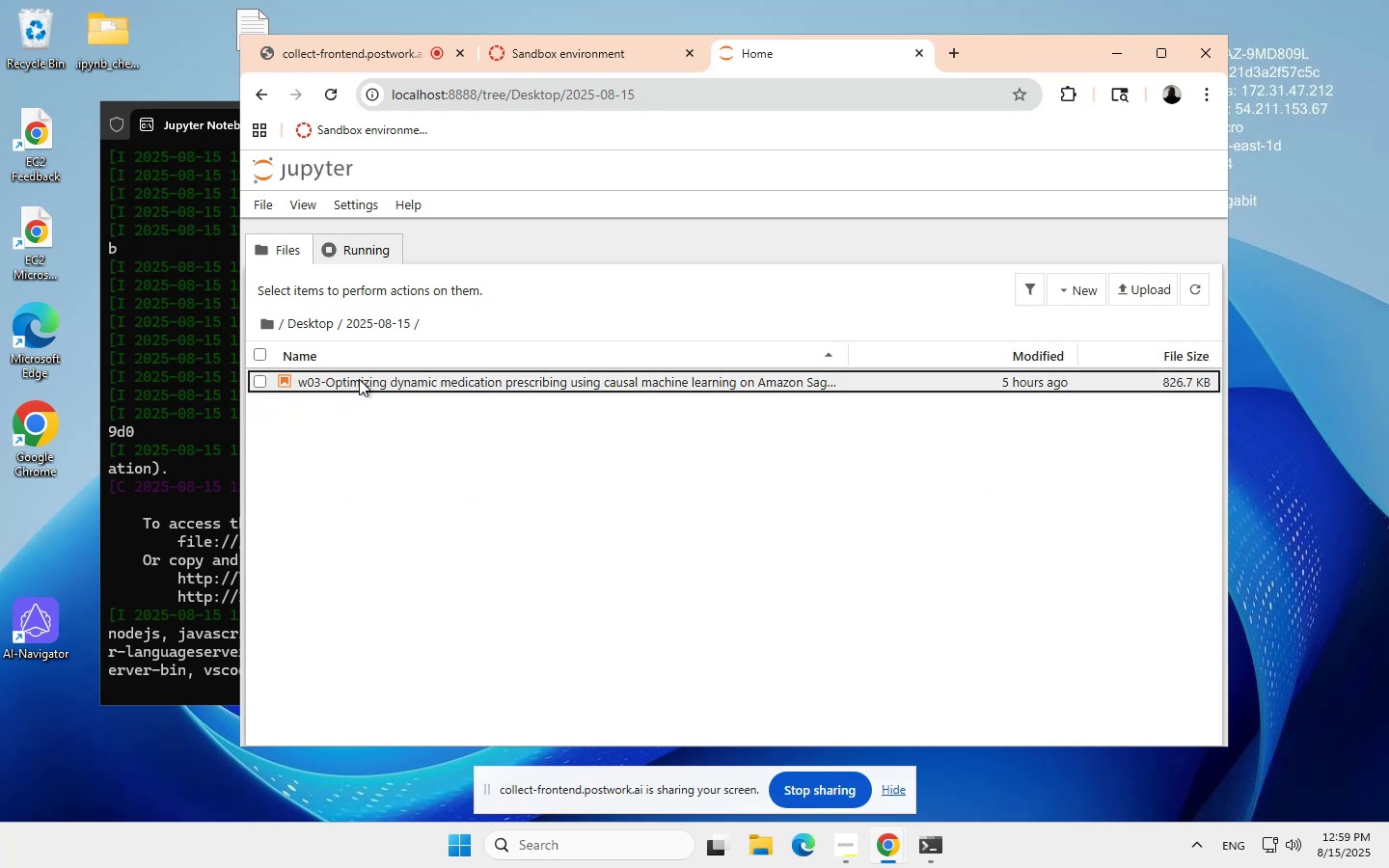 
left_click([360, 379])
 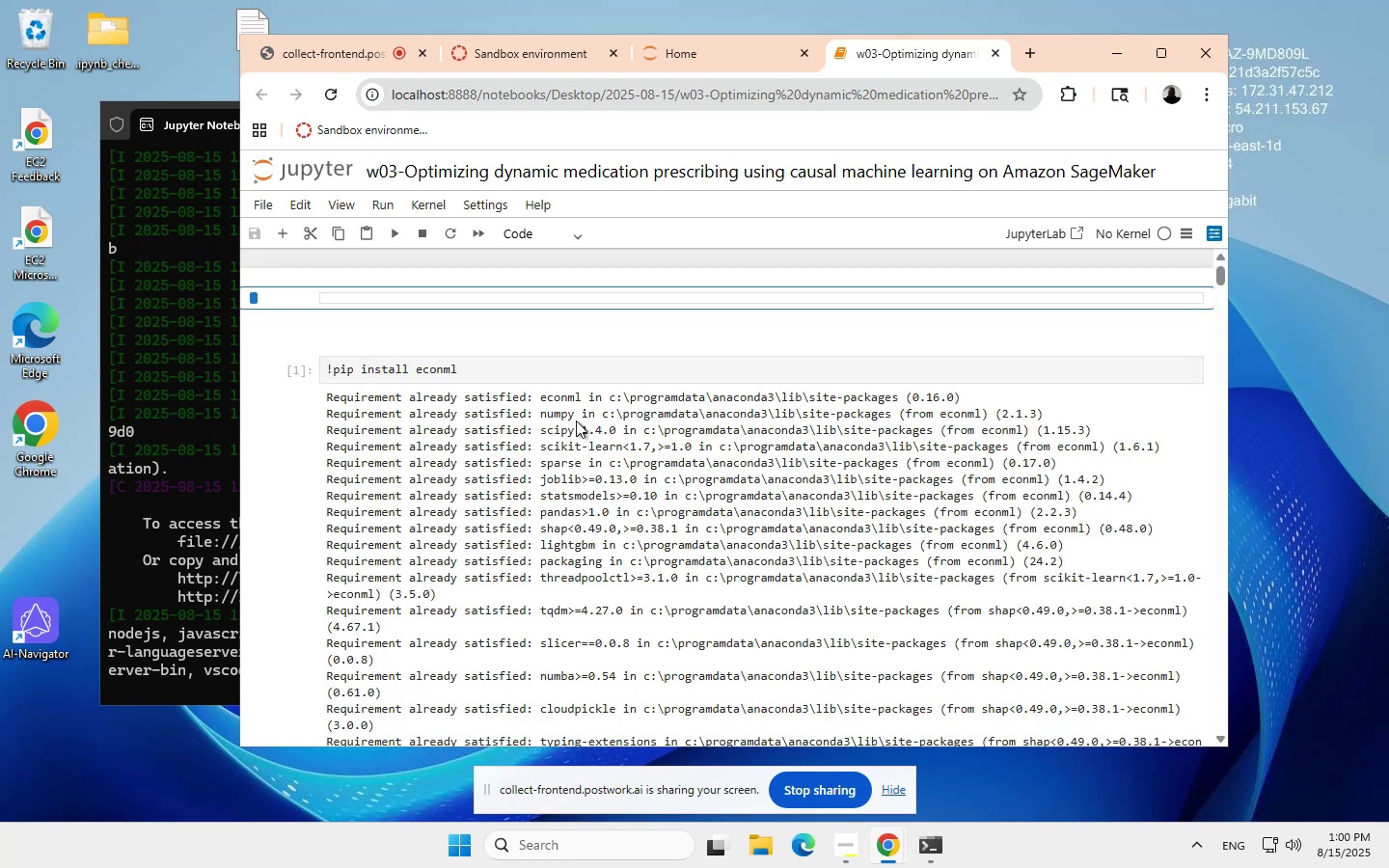 
wait(21.3)
 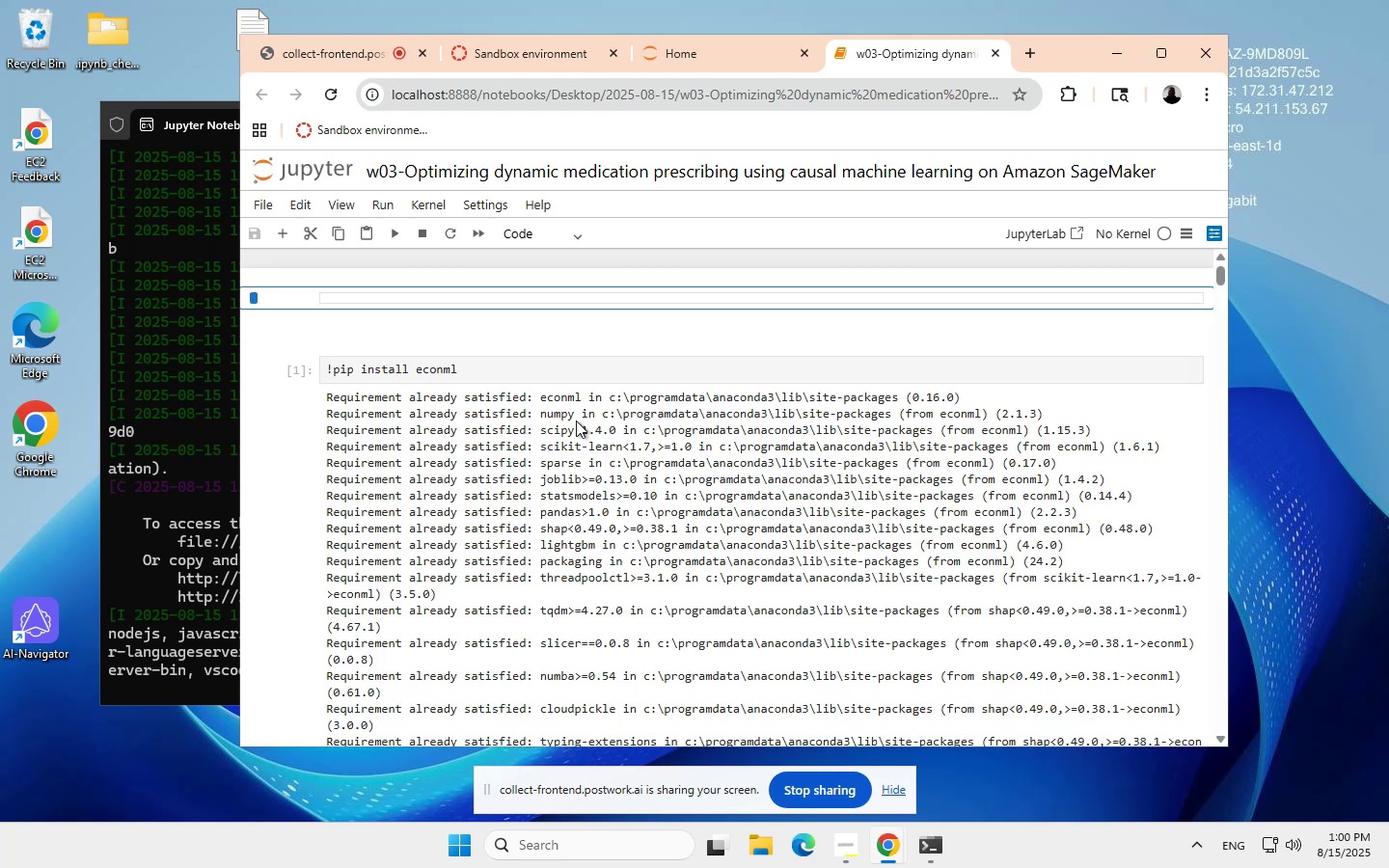 
scroll: coordinate [614, 464], scroll_direction: down, amount: 1.0
 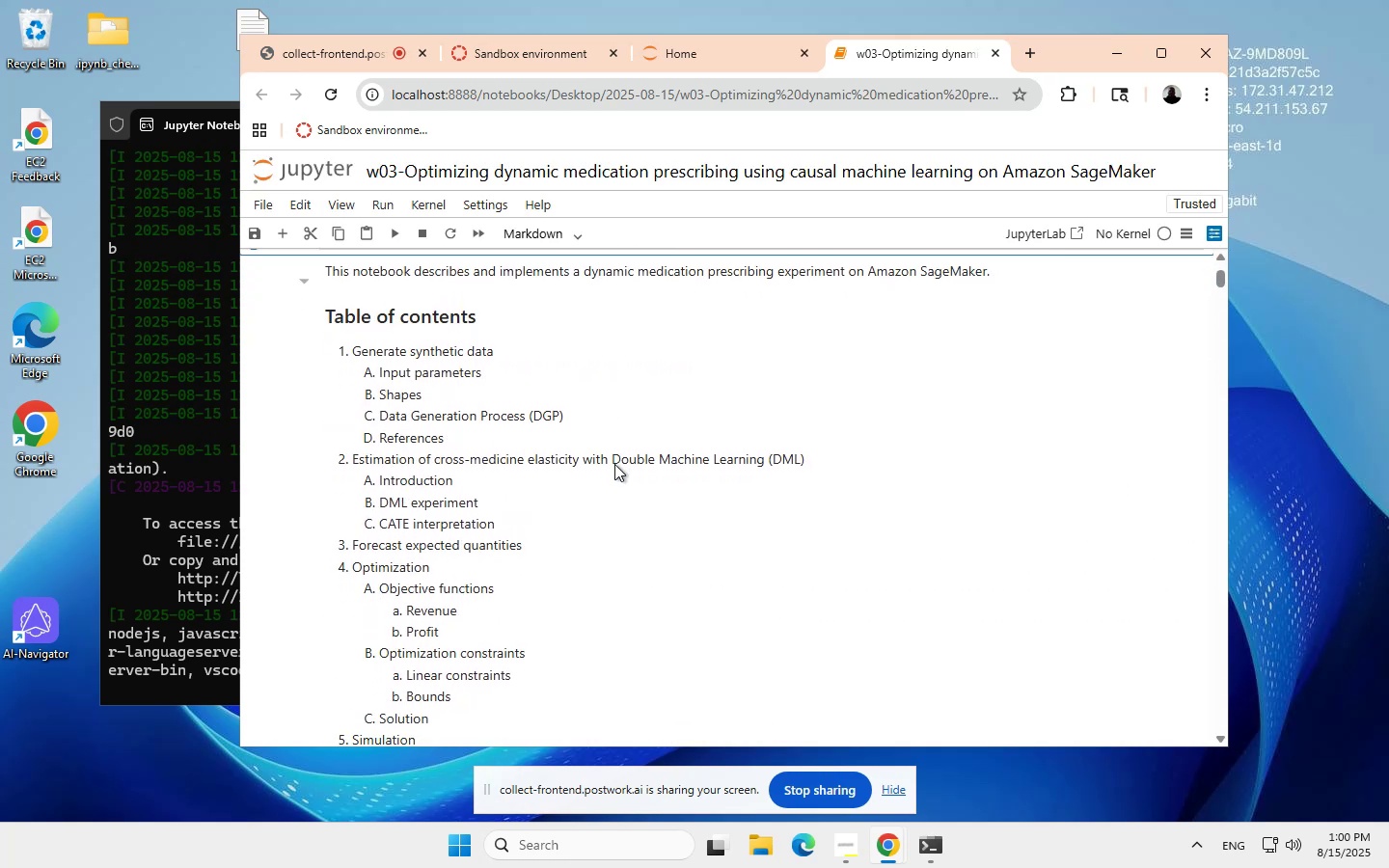 
scroll: coordinate [614, 464], scroll_direction: up, amount: 5.0
 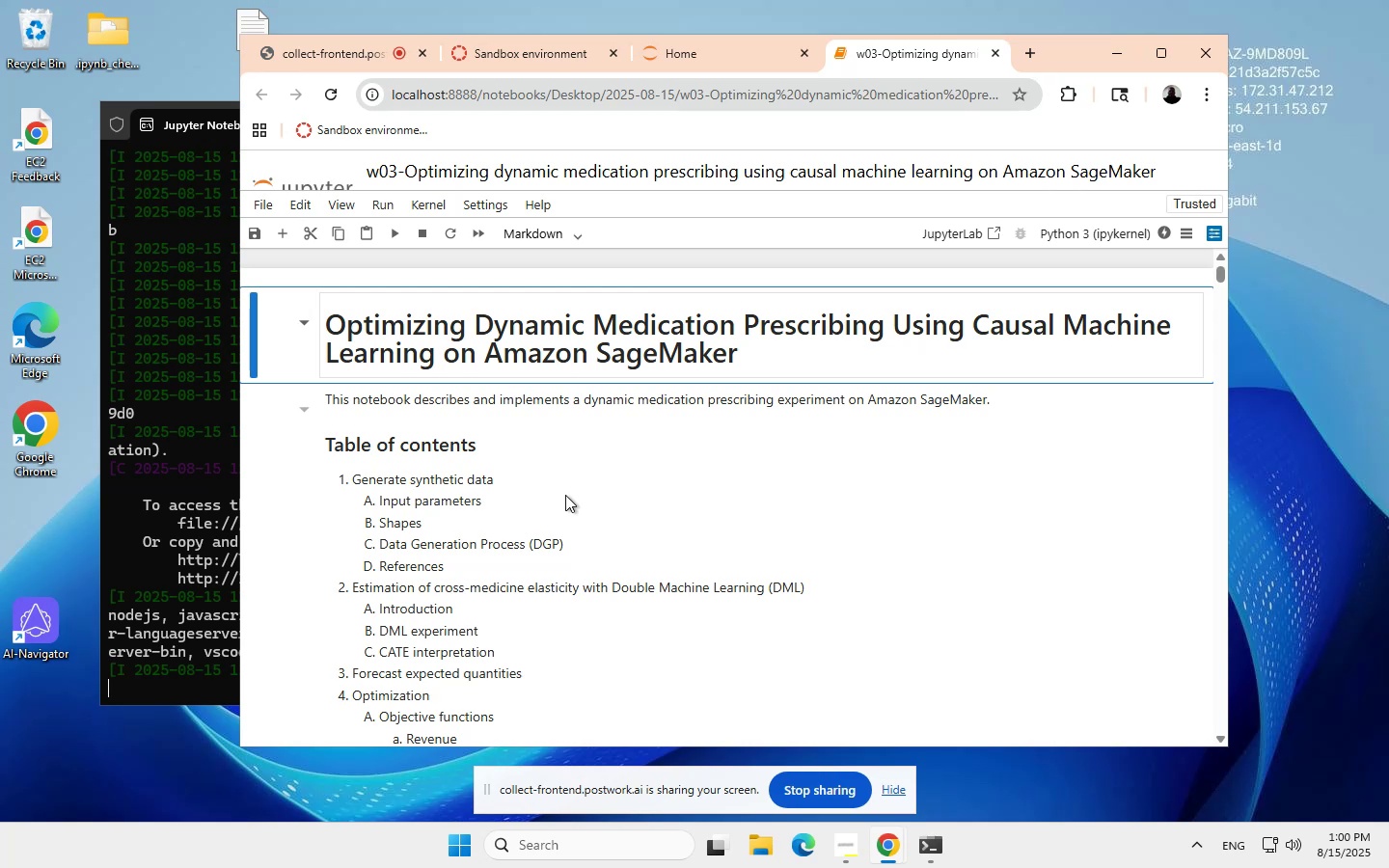 
wait(6.73)
 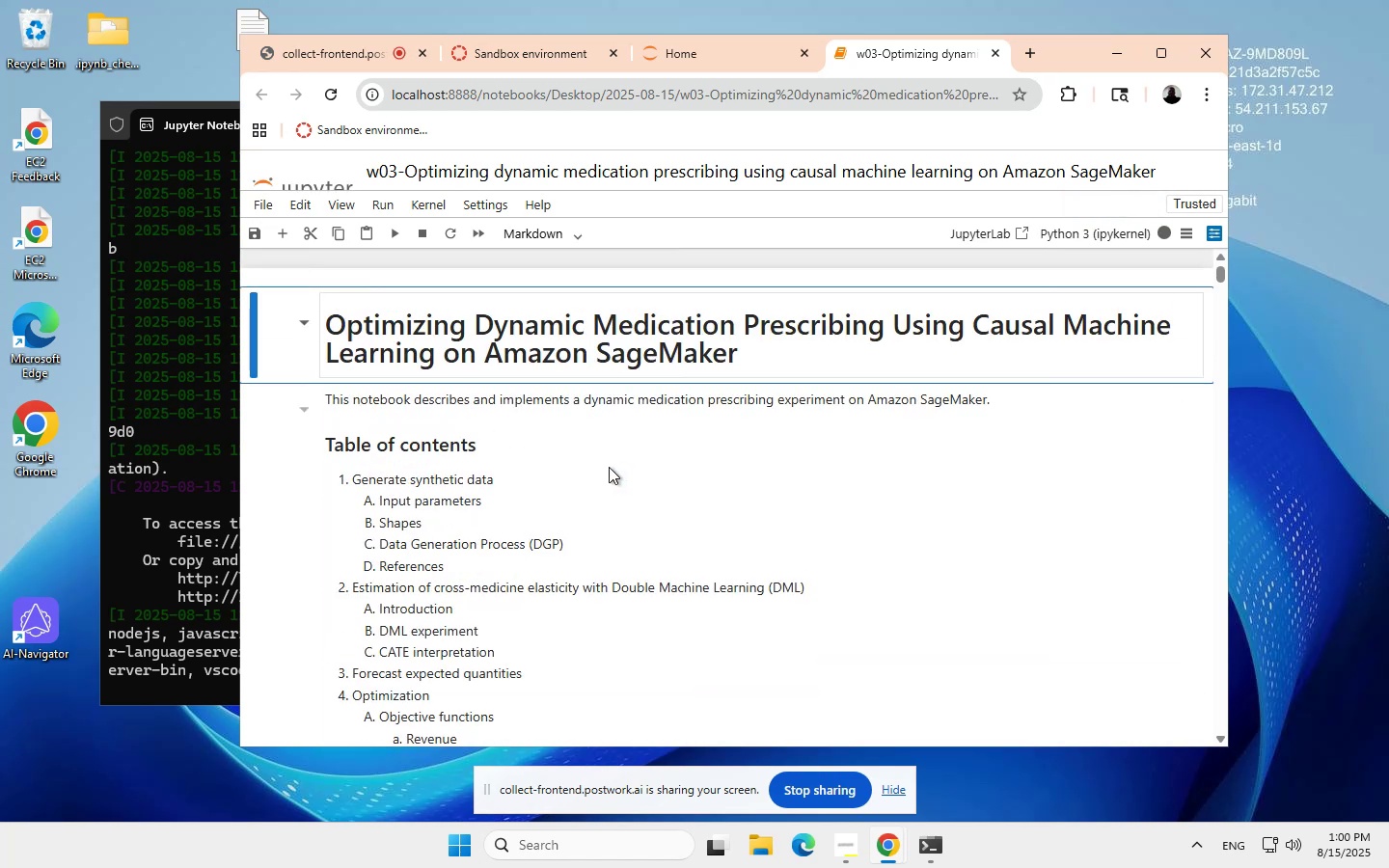 
scroll: coordinate [575, 497], scroll_direction: none, amount: 0.0
 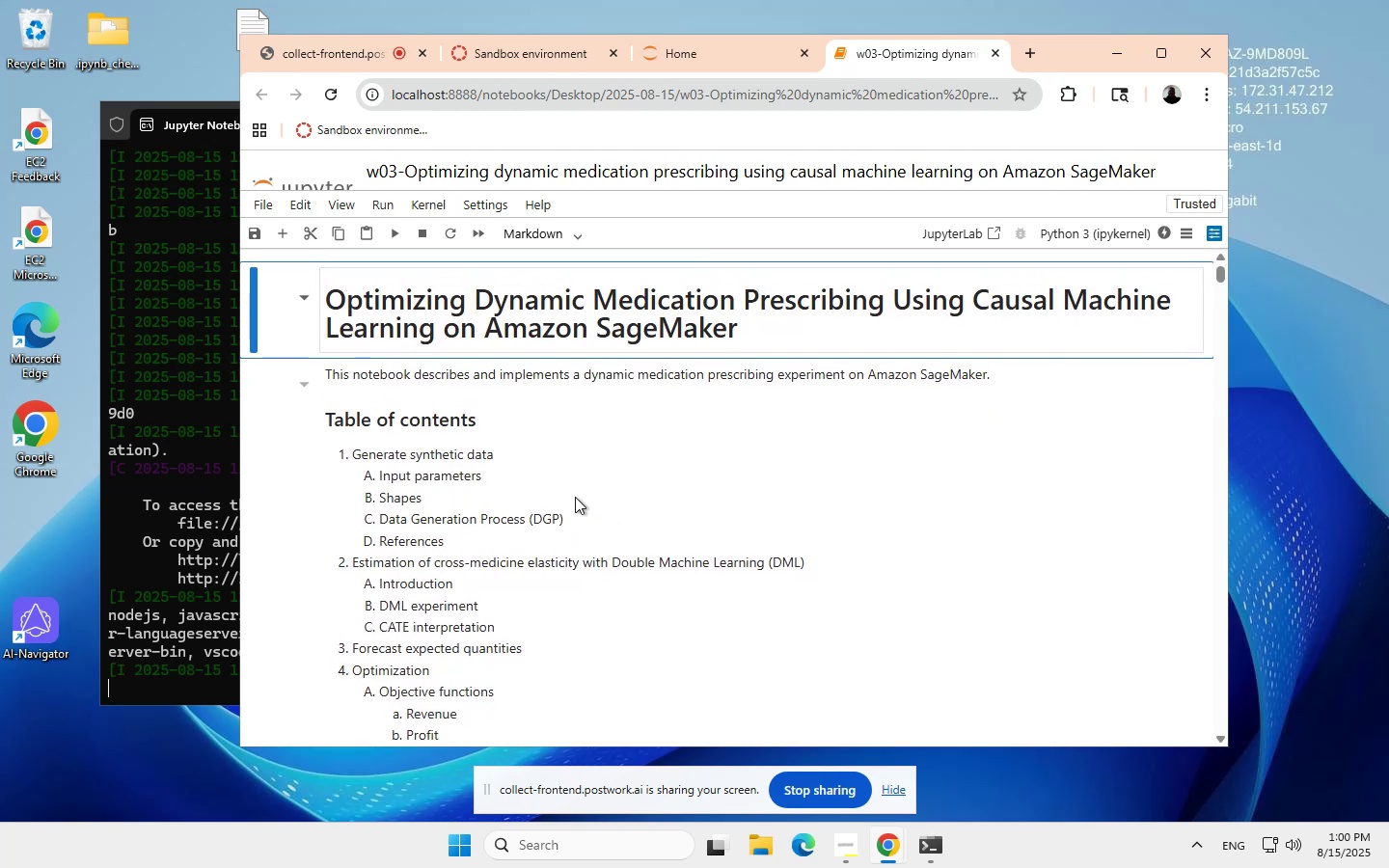 
scroll: coordinate [576, 497], scroll_direction: up, amount: 1.0
 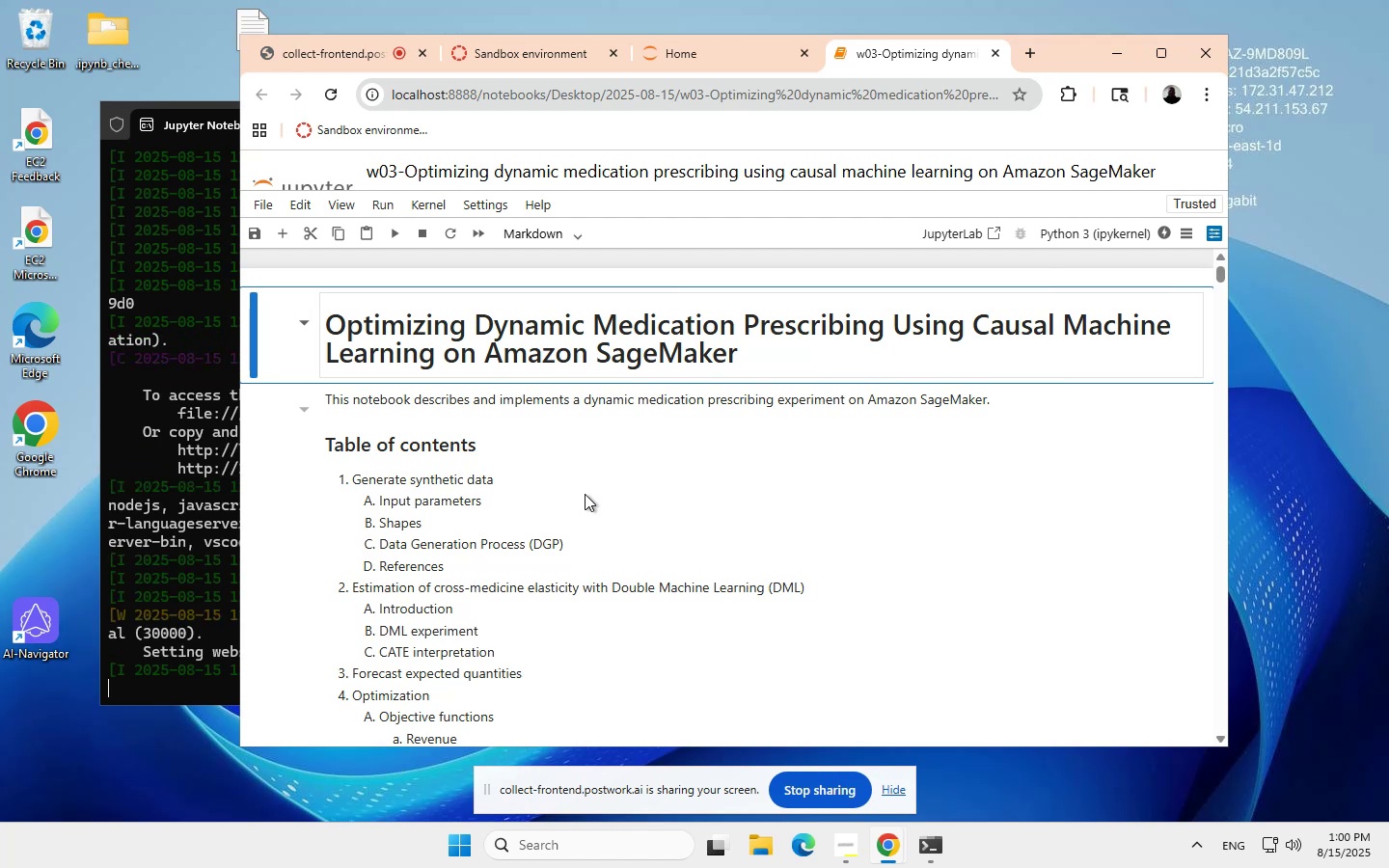 
wait(7.88)
 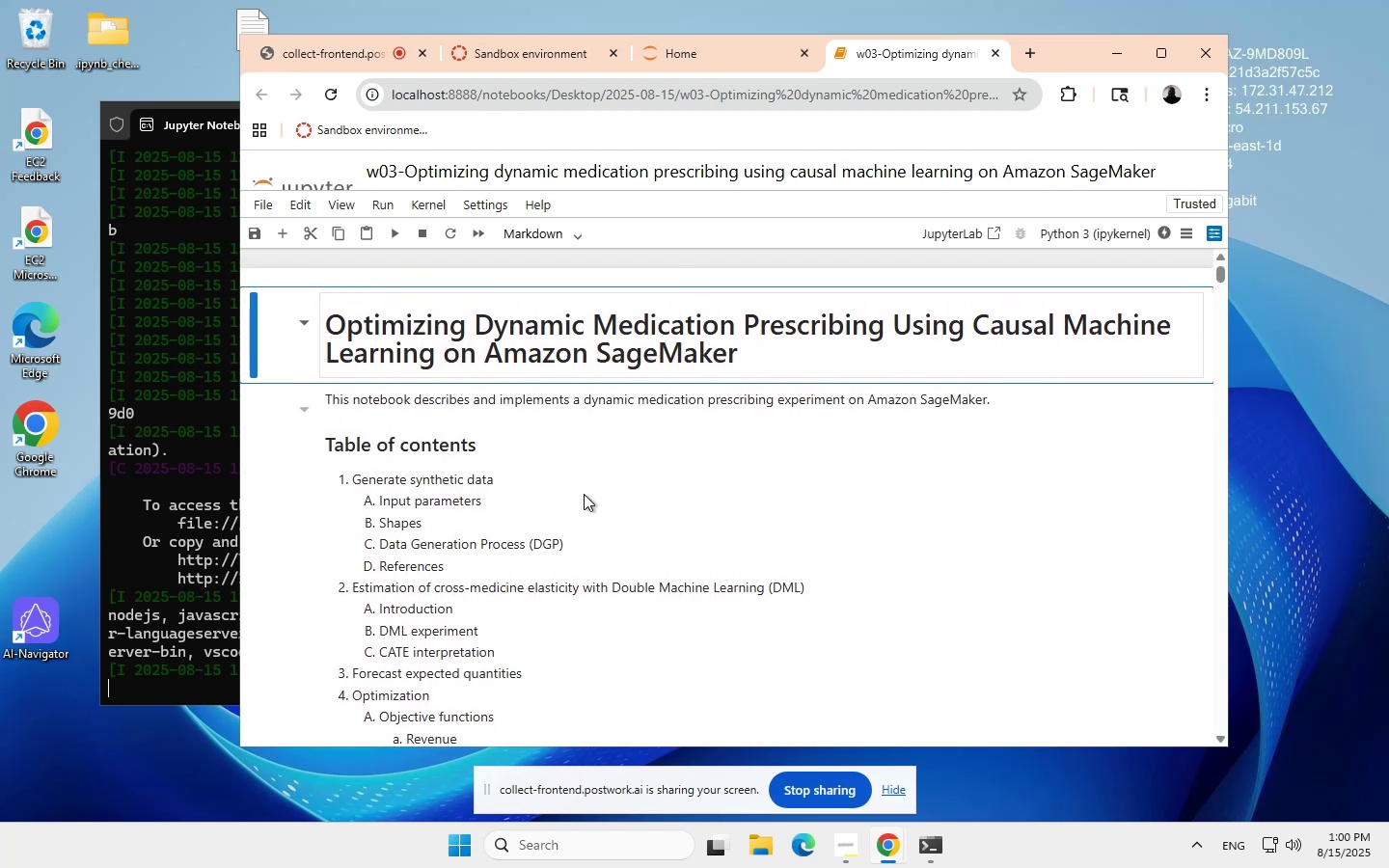 
scroll: coordinate [595, 488], scroll_direction: none, amount: 0.0
 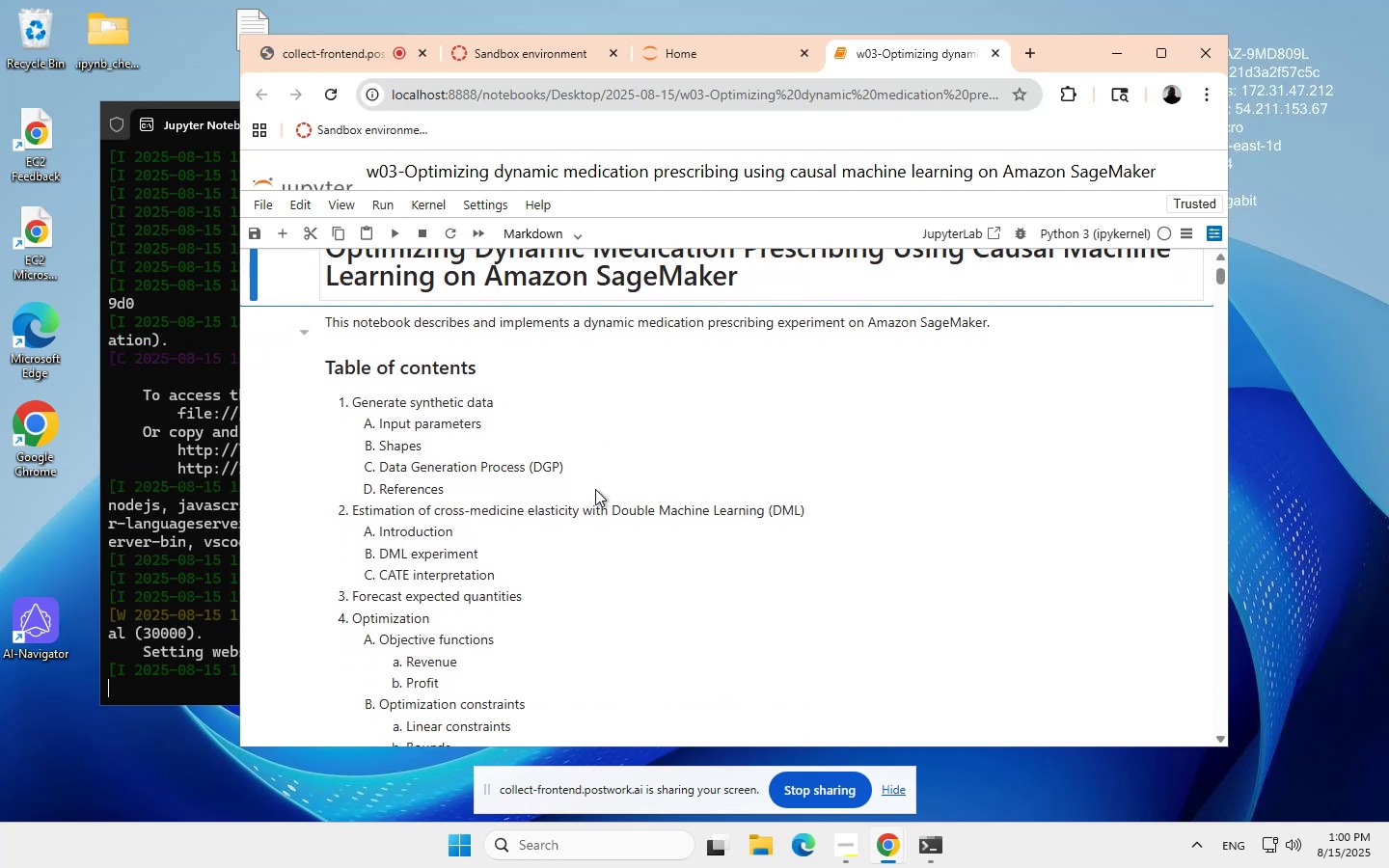 
wait(5.21)
 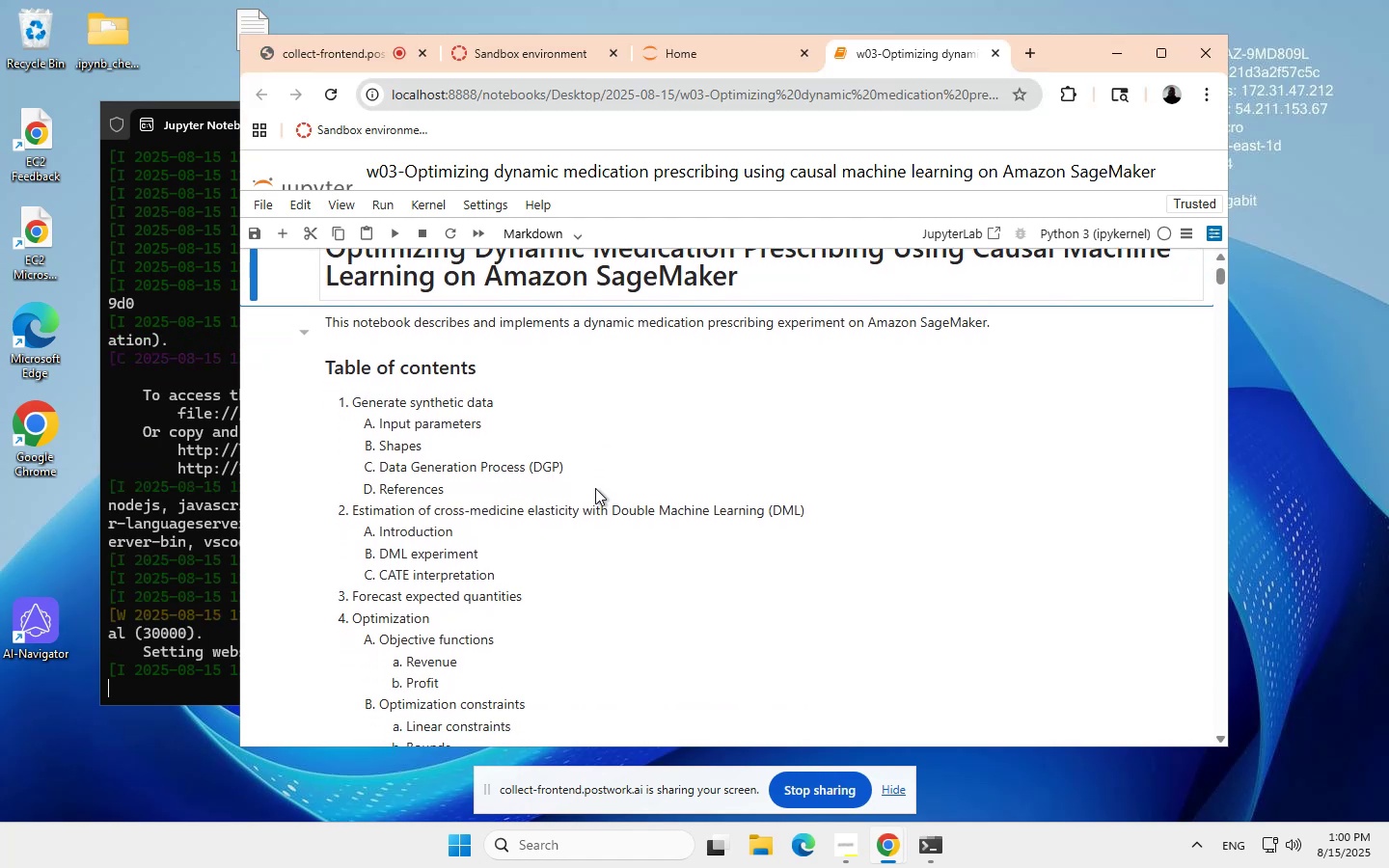 
scroll: coordinate [594, 490], scroll_direction: none, amount: 0.0
 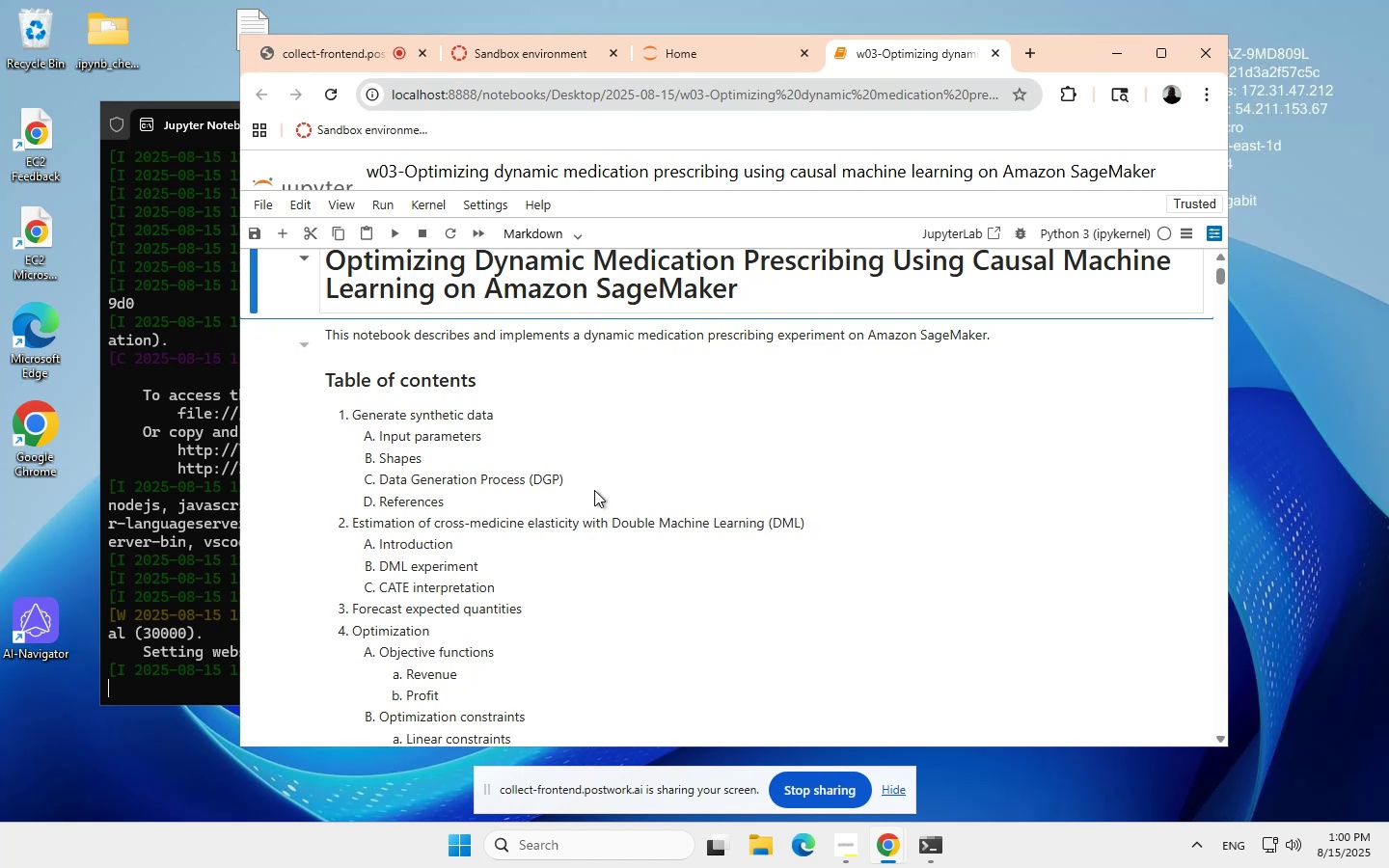 
wait(19.47)
 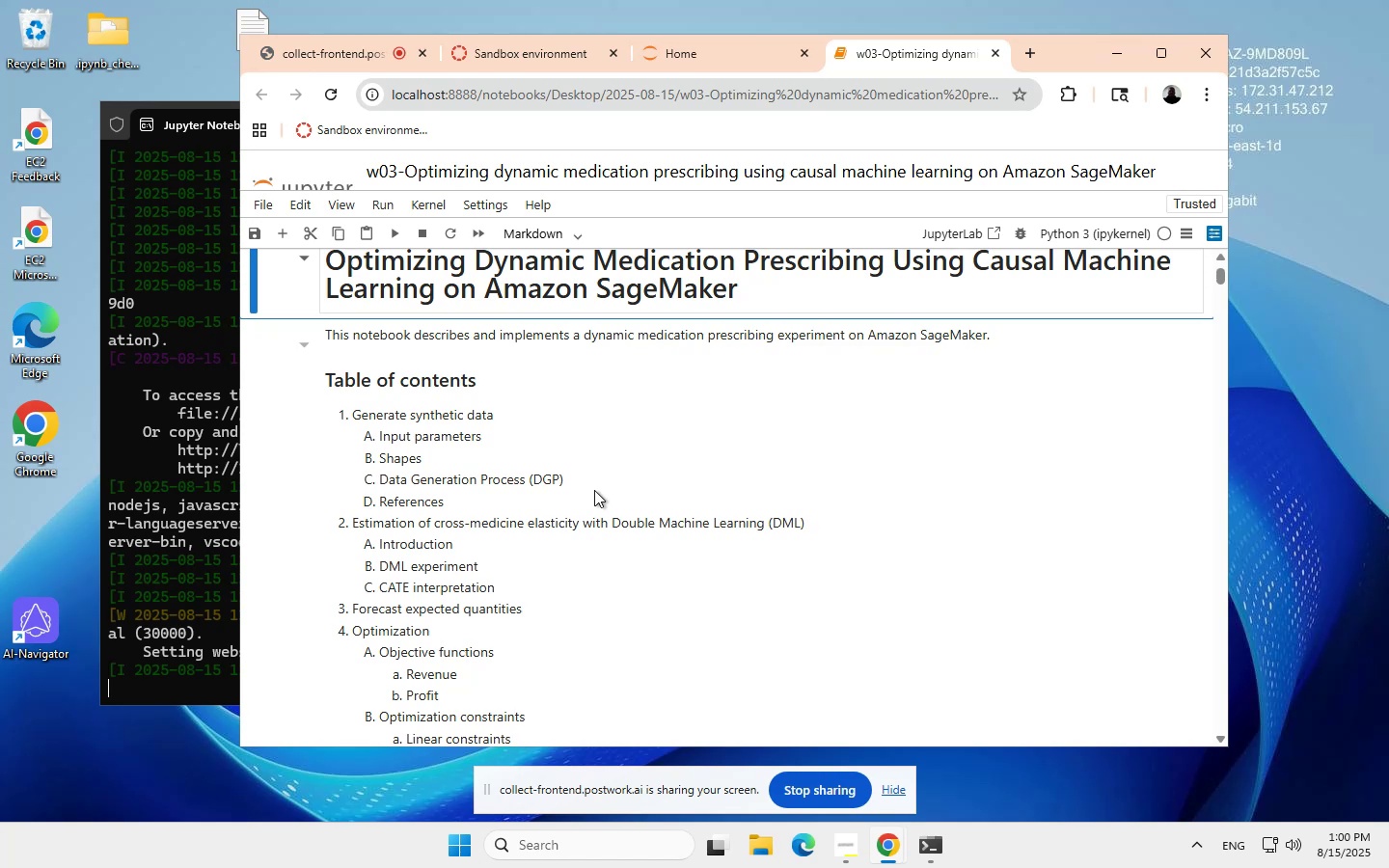 
scroll: coordinate [594, 490], scroll_direction: none, amount: 0.0
 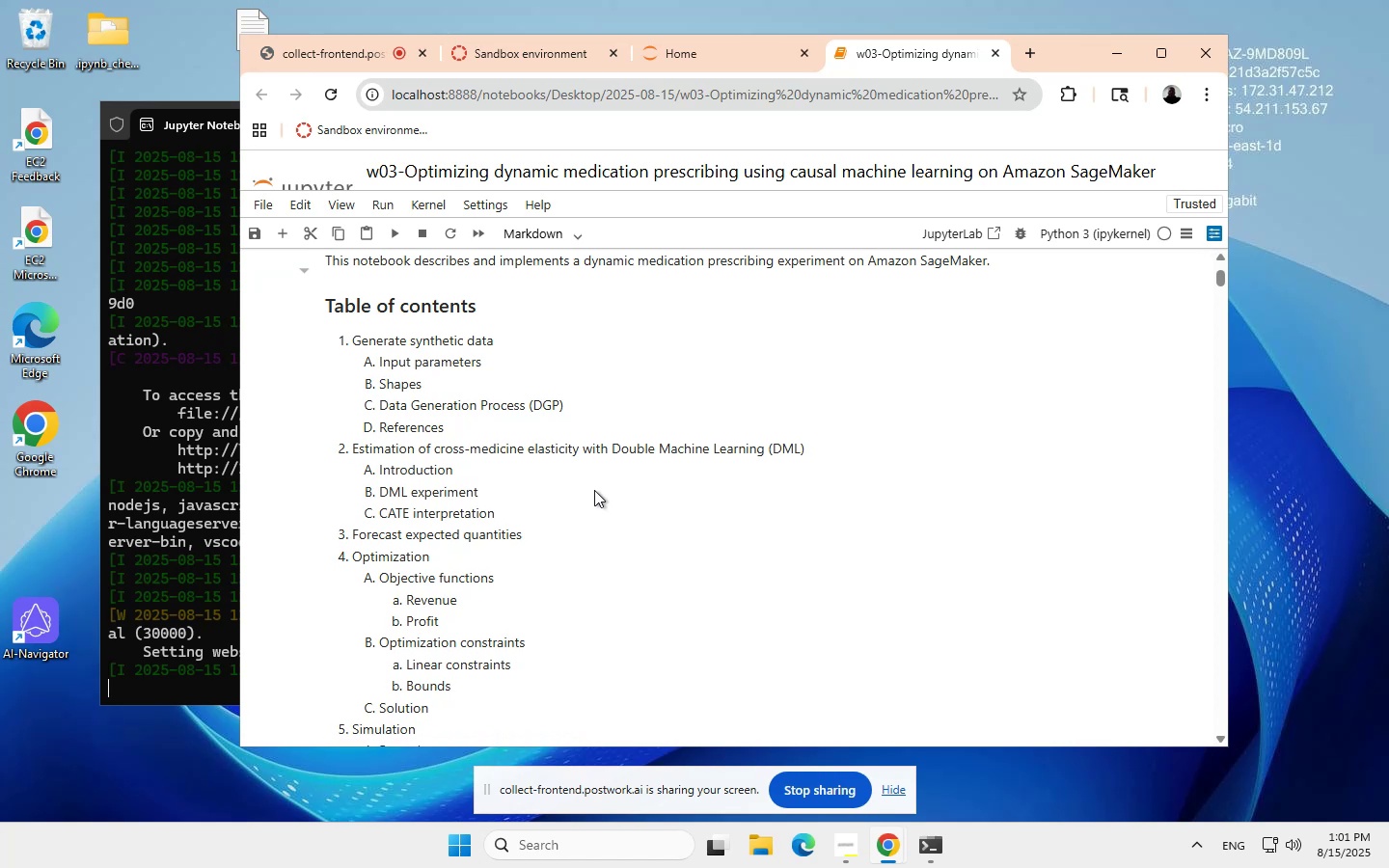 
scroll: coordinate [594, 490], scroll_direction: down, amount: 5.0
 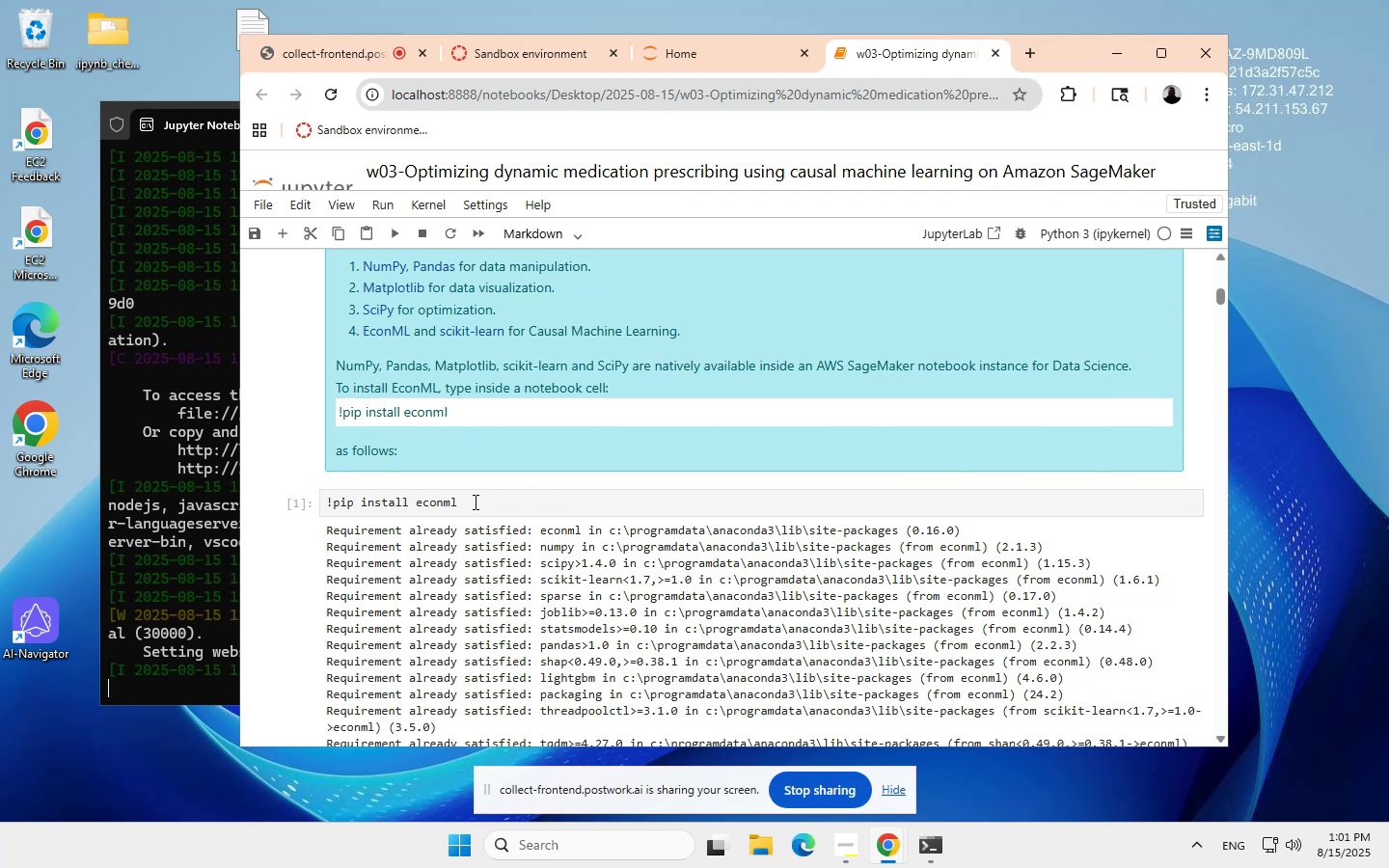 
left_click([475, 502])
 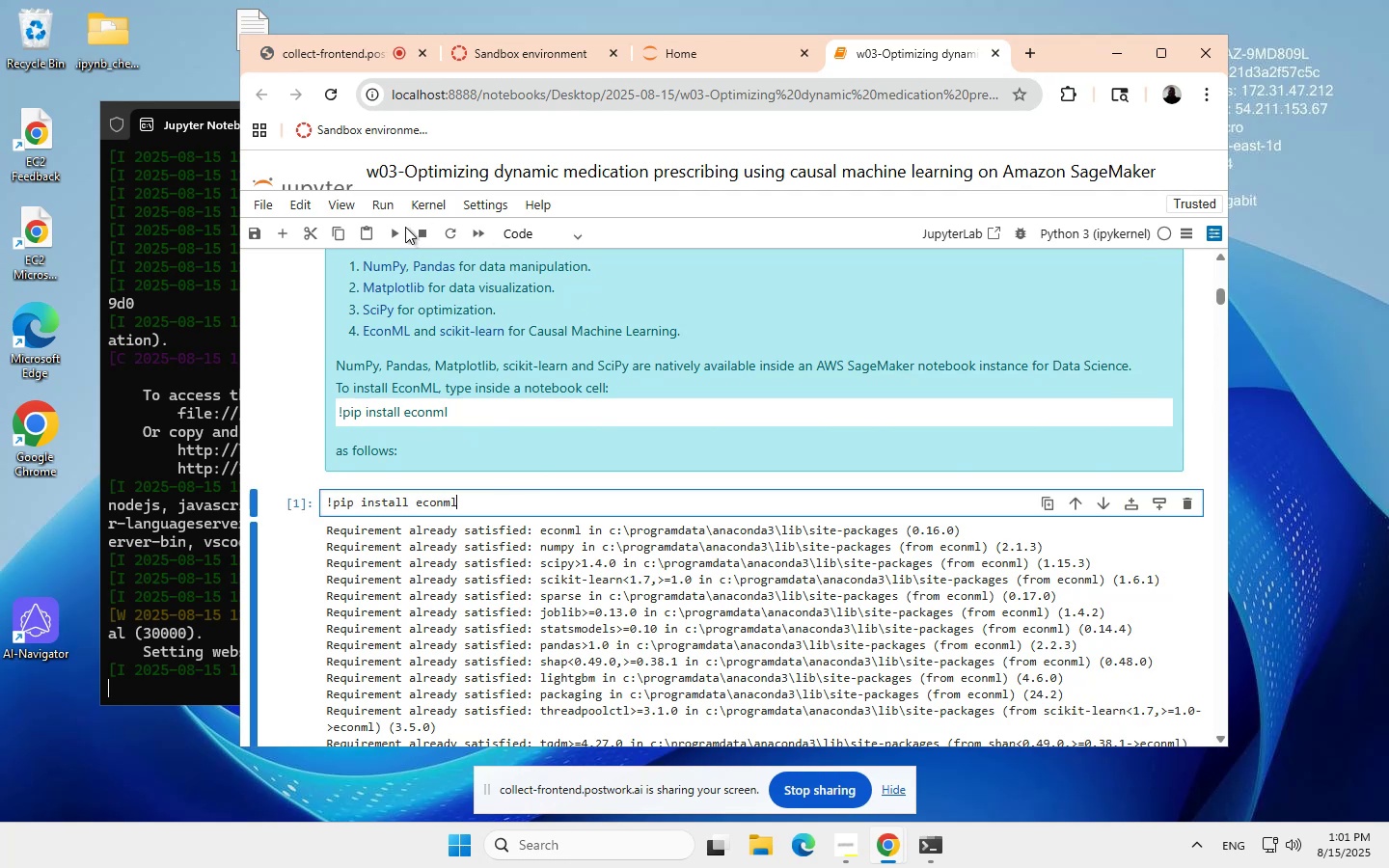 
left_click([395, 231])
 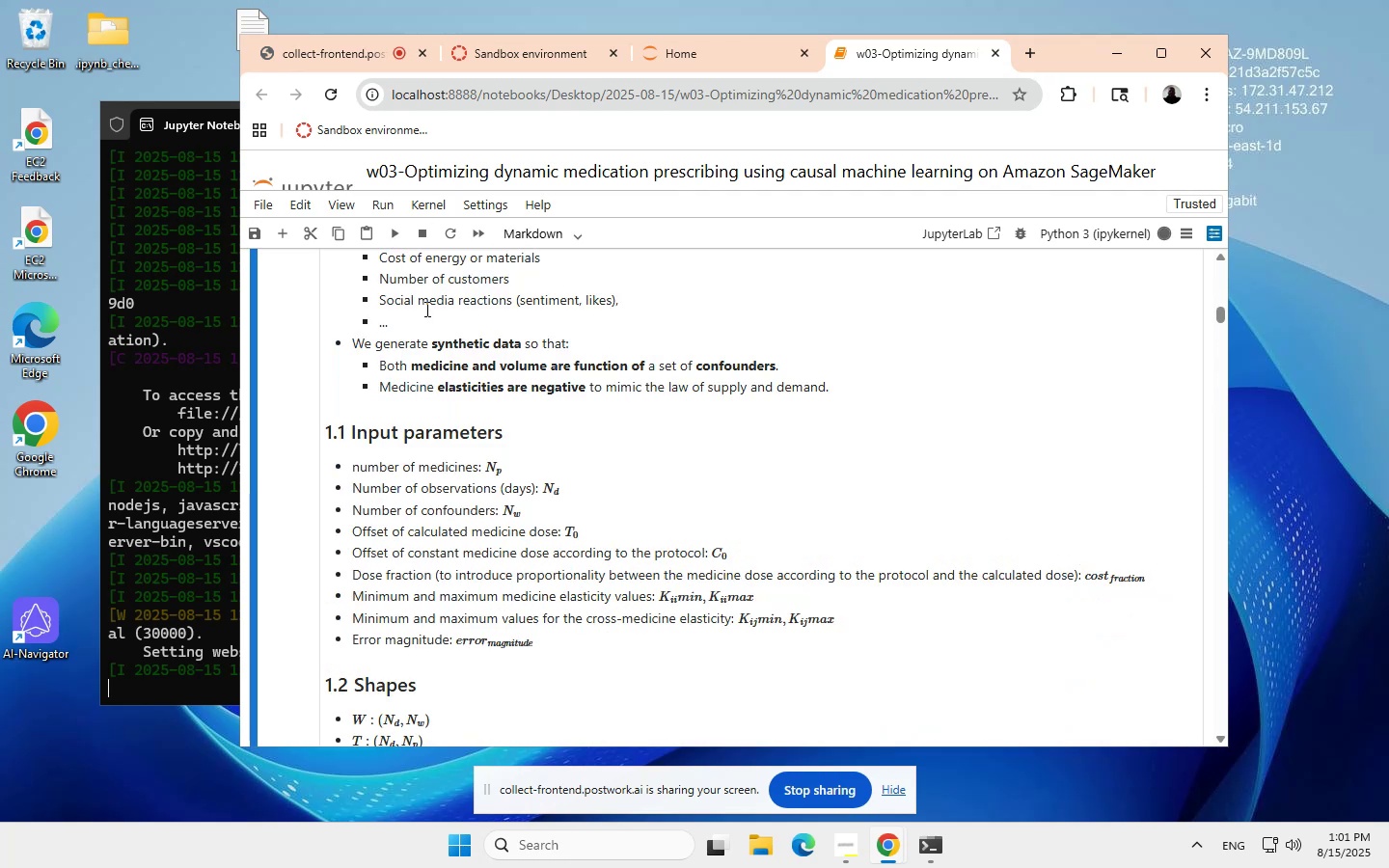 
scroll: coordinate [481, 410], scroll_direction: none, amount: 0.0
 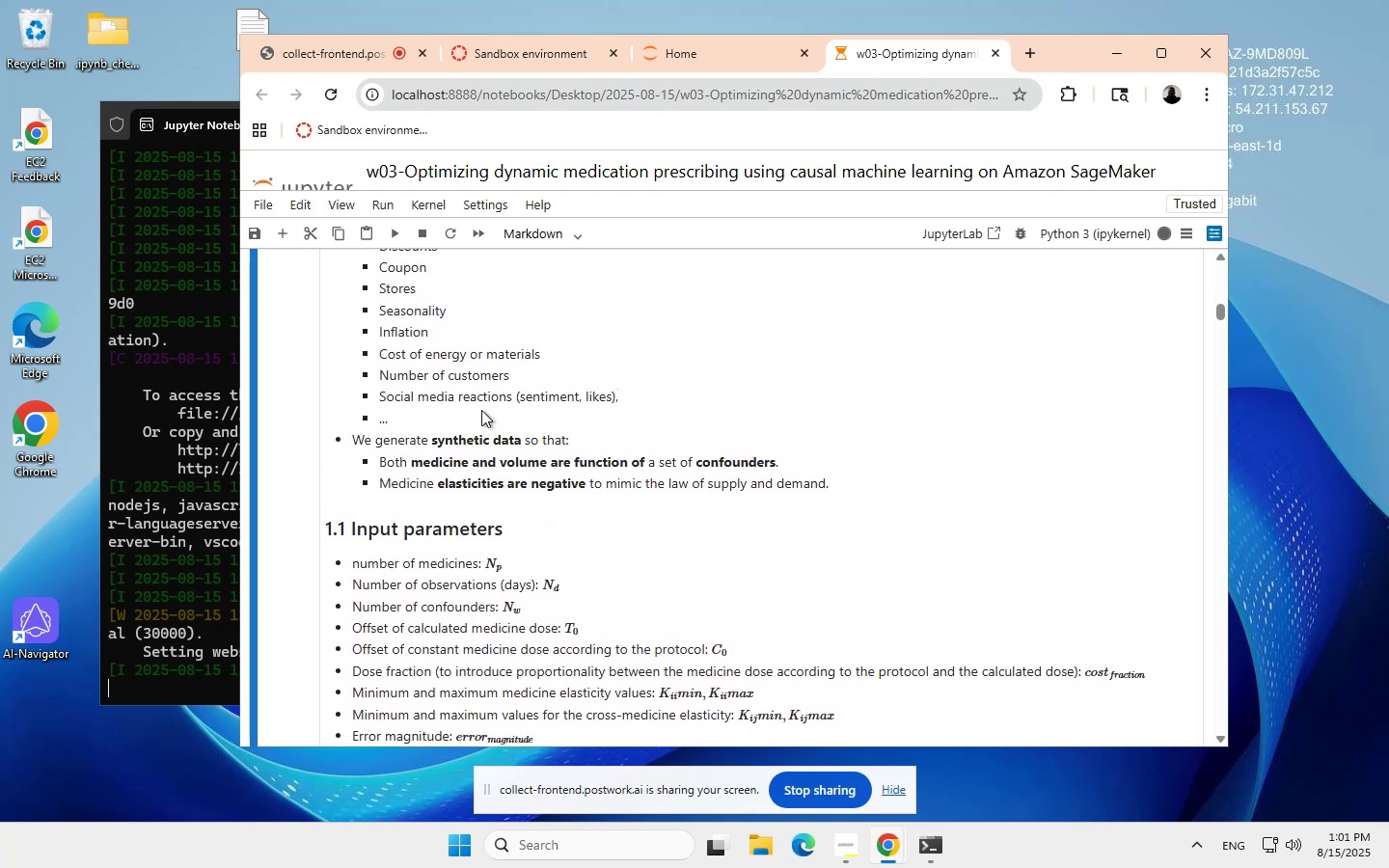 
scroll: coordinate [481, 410], scroll_direction: up, amount: 1.0
 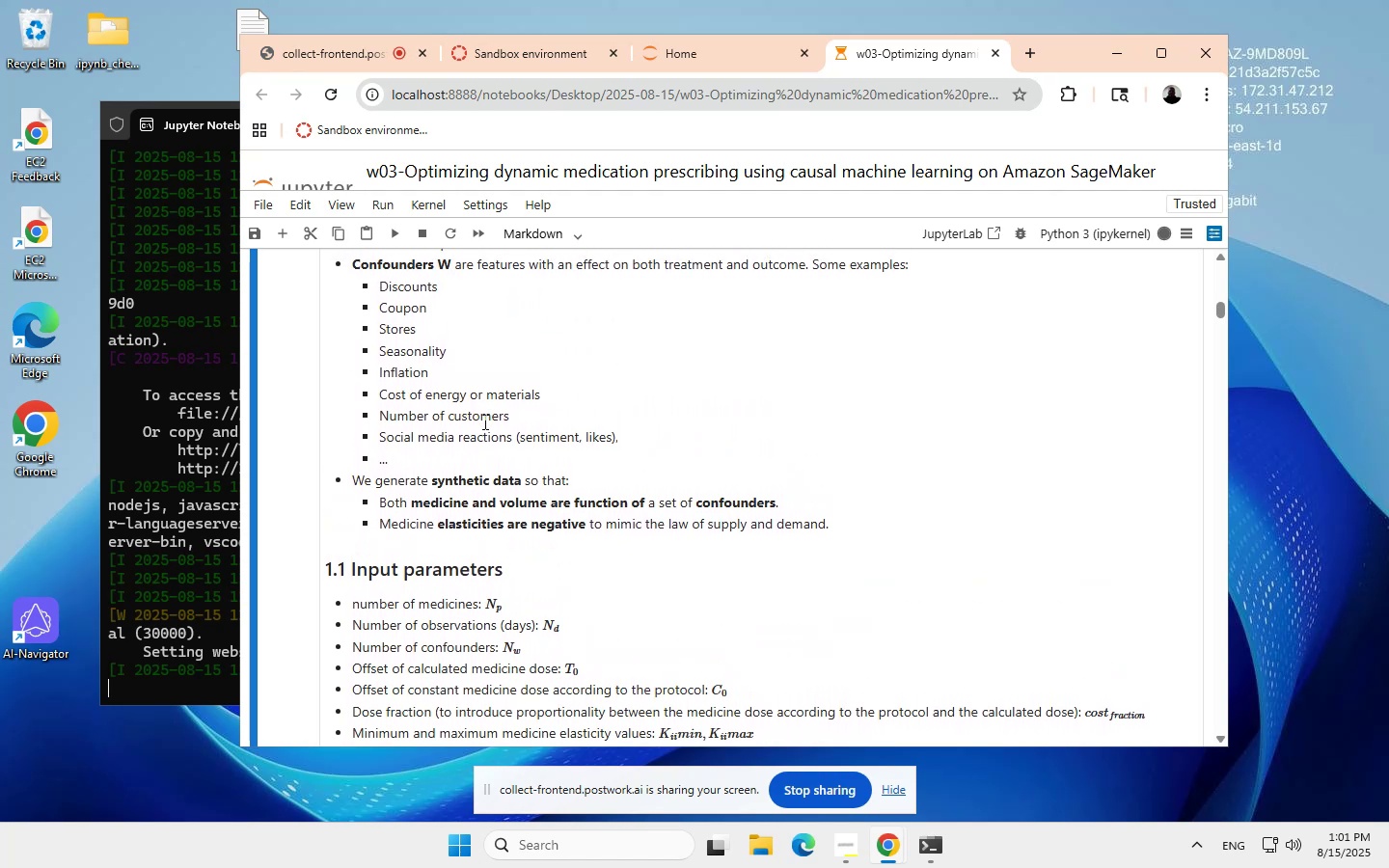 
scroll: coordinate [483, 421], scroll_direction: none, amount: 0.0
 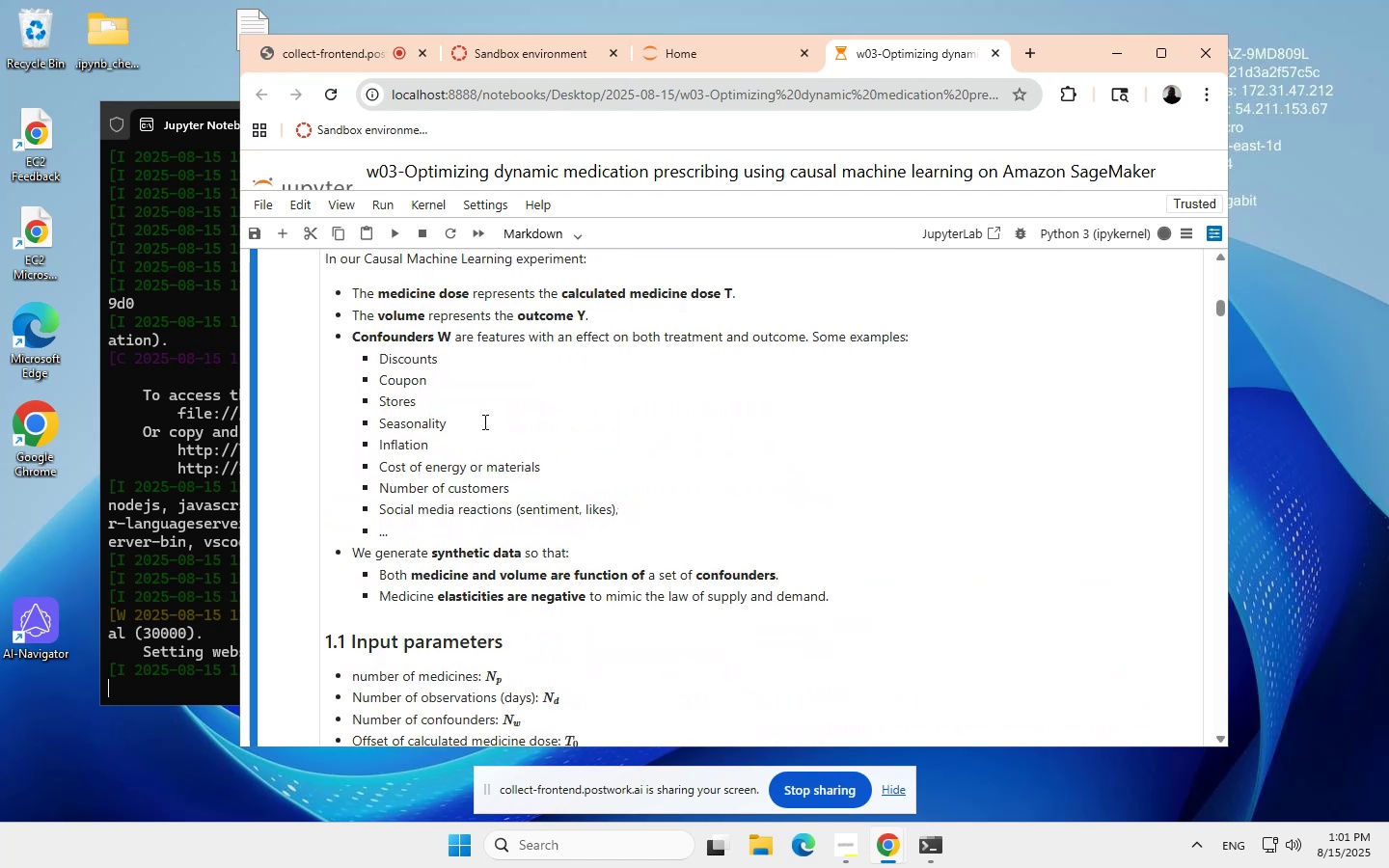 
scroll: coordinate [483, 421], scroll_direction: up, amount: 1.0
 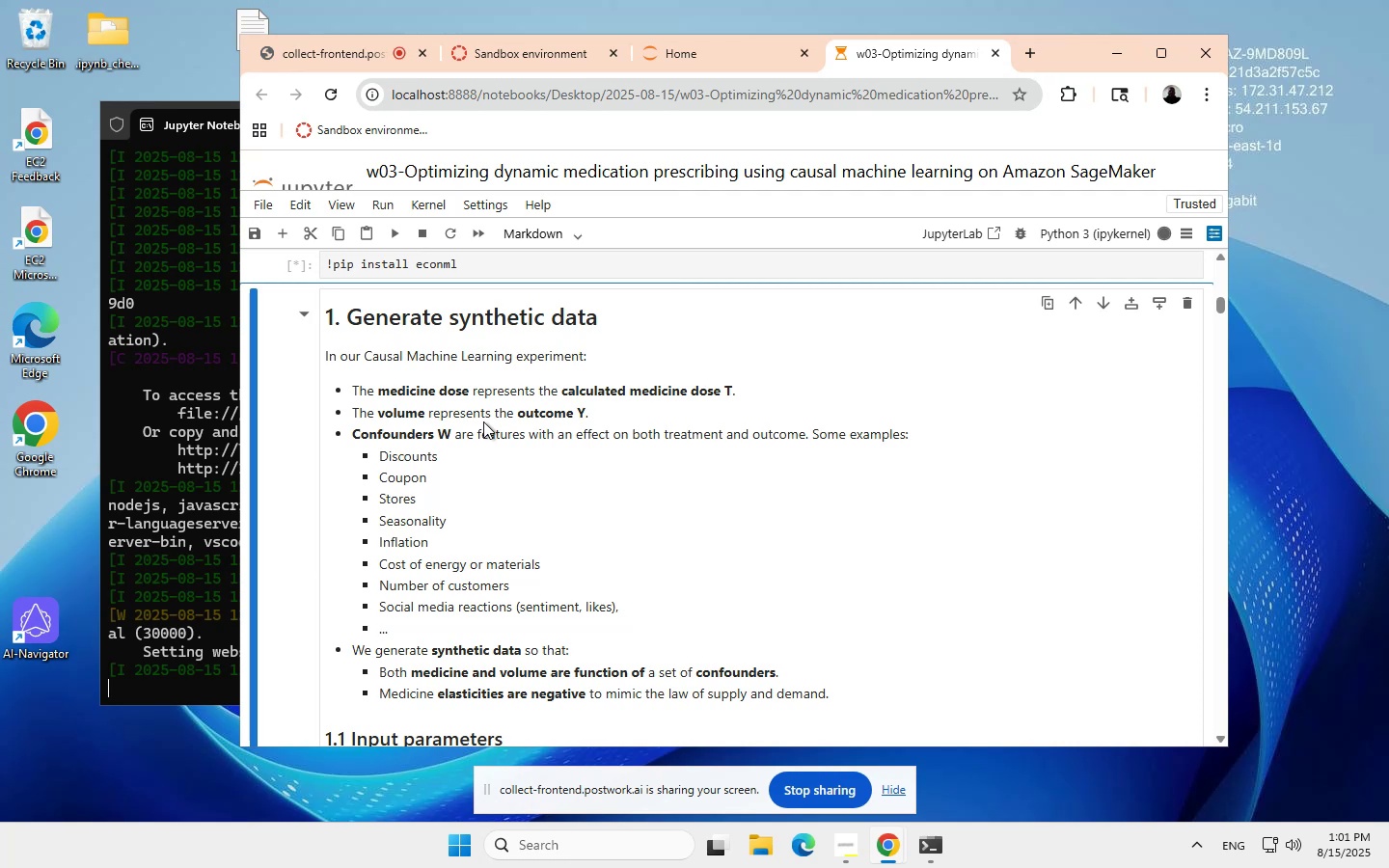 
scroll: coordinate [483, 421], scroll_direction: none, amount: 0.0
 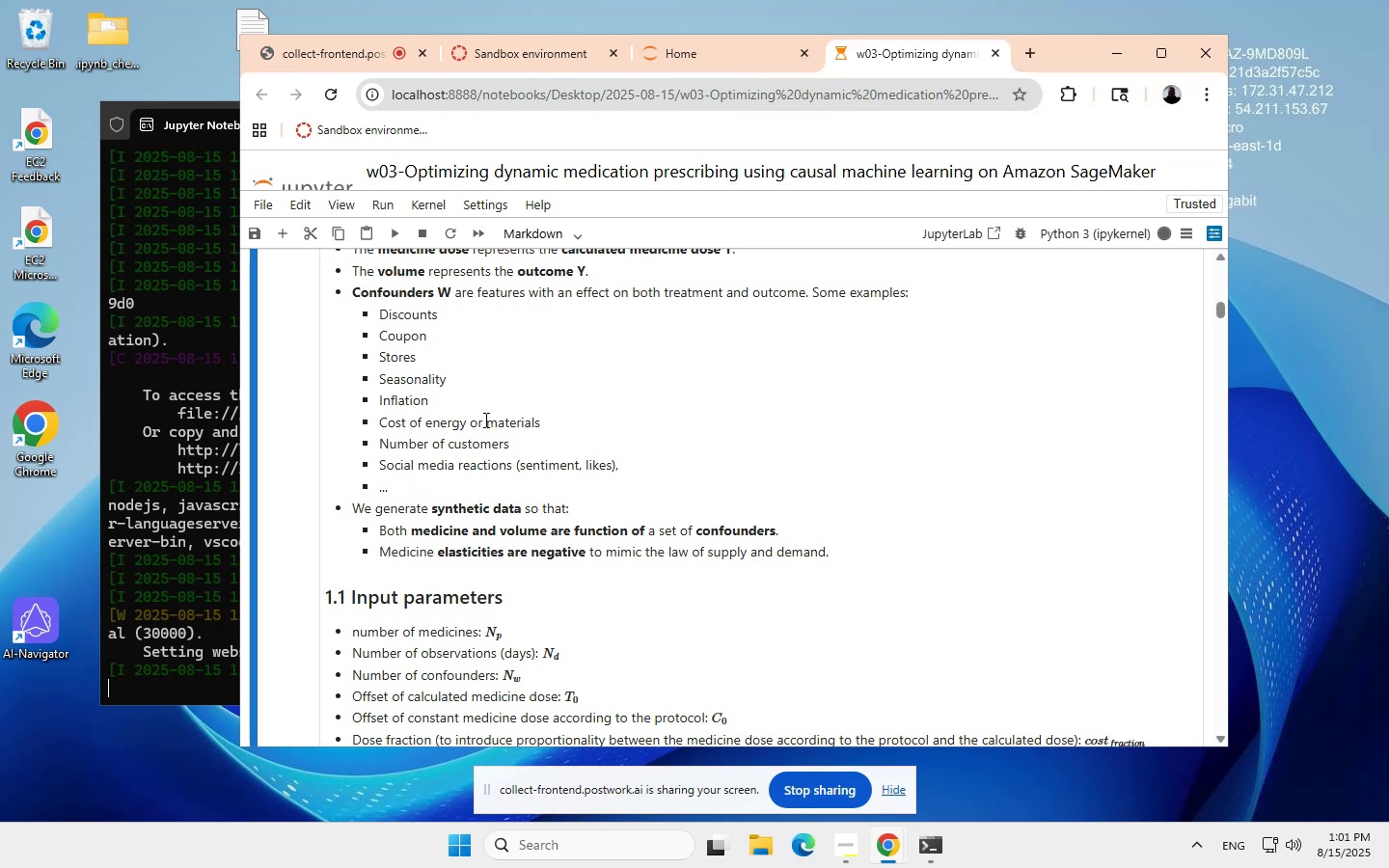 
scroll: coordinate [484, 420], scroll_direction: down, amount: 1.0
 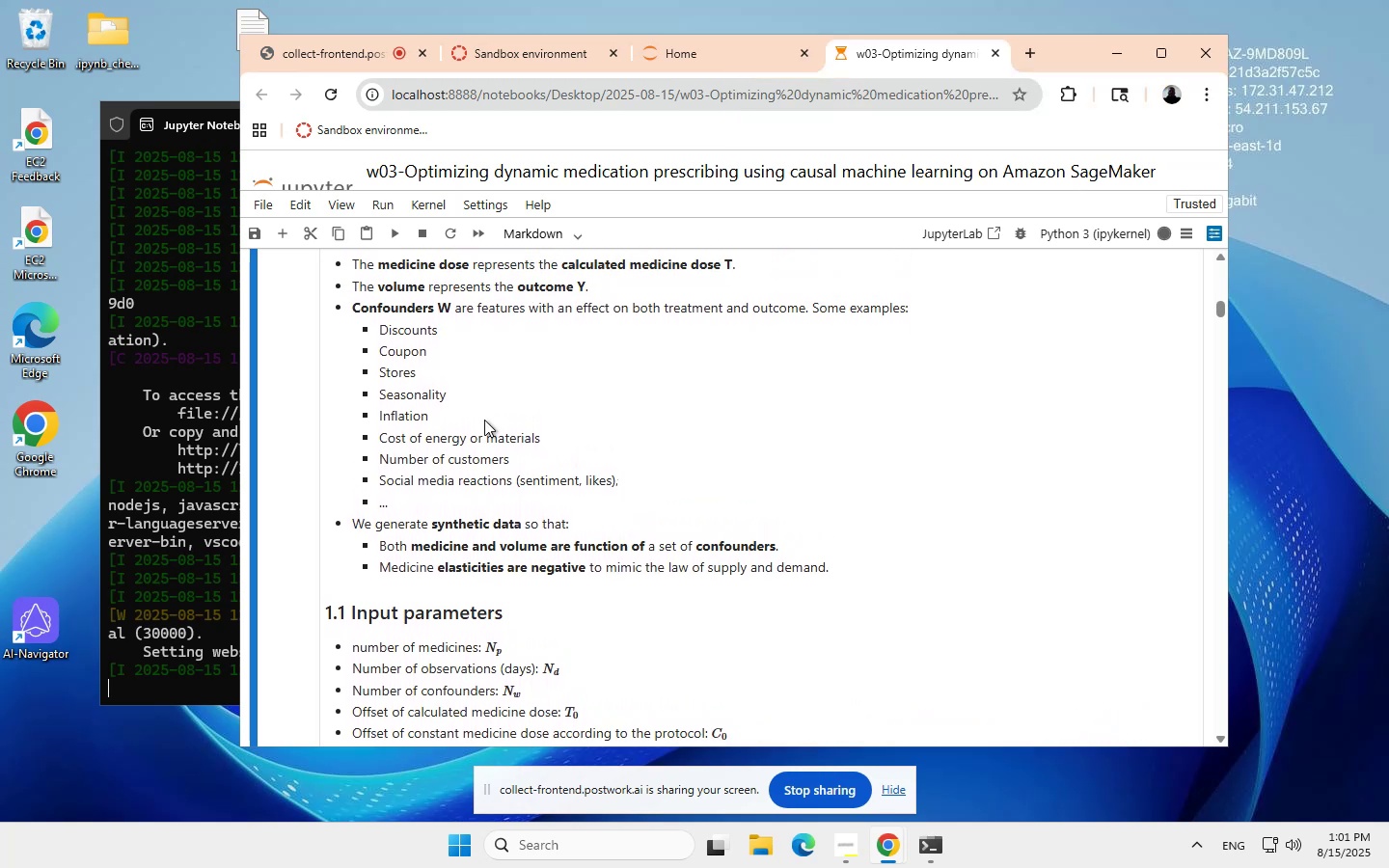 
scroll: coordinate [484, 420], scroll_direction: none, amount: 0.0
 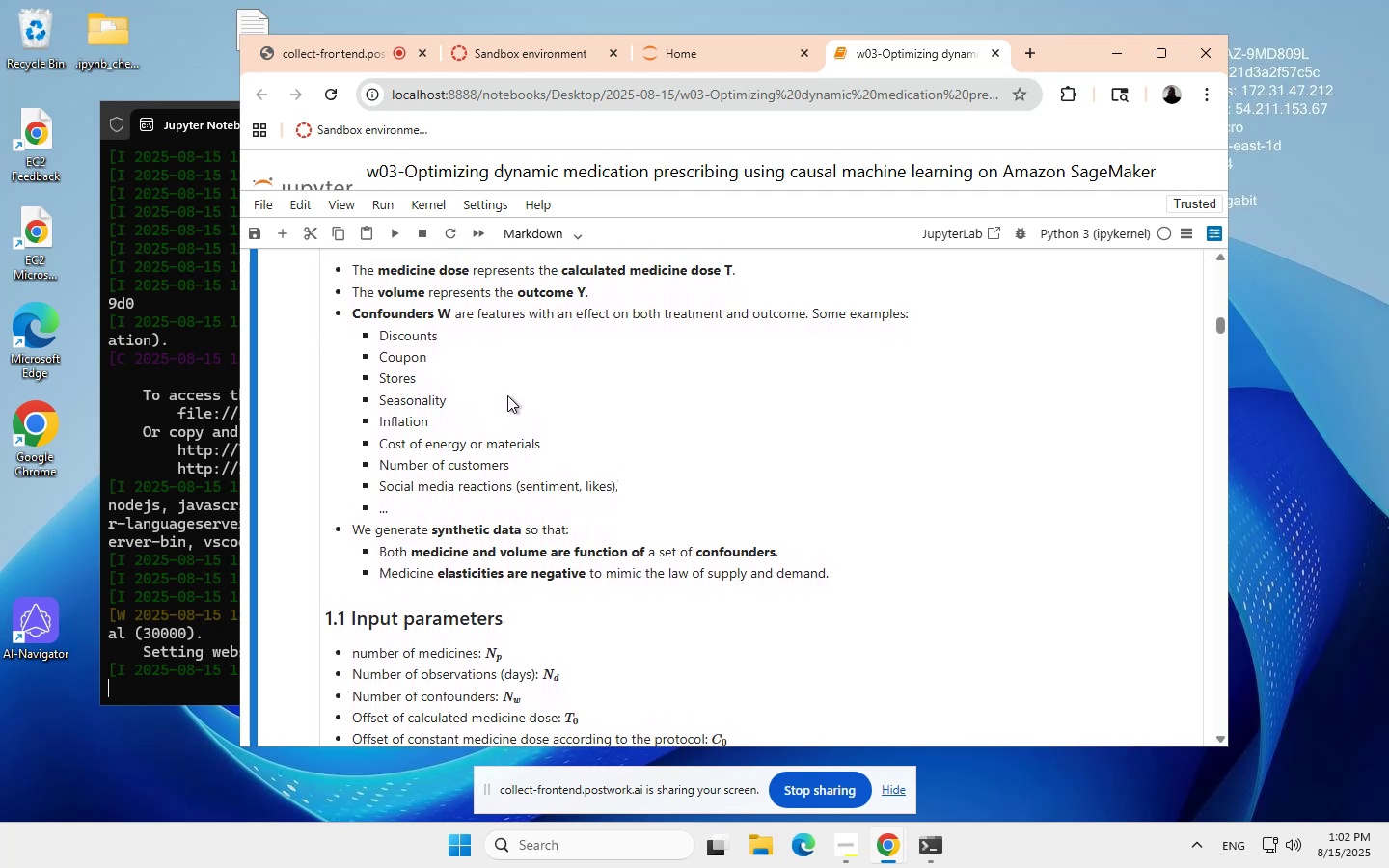 
scroll: coordinate [507, 395], scroll_direction: none, amount: 0.0
 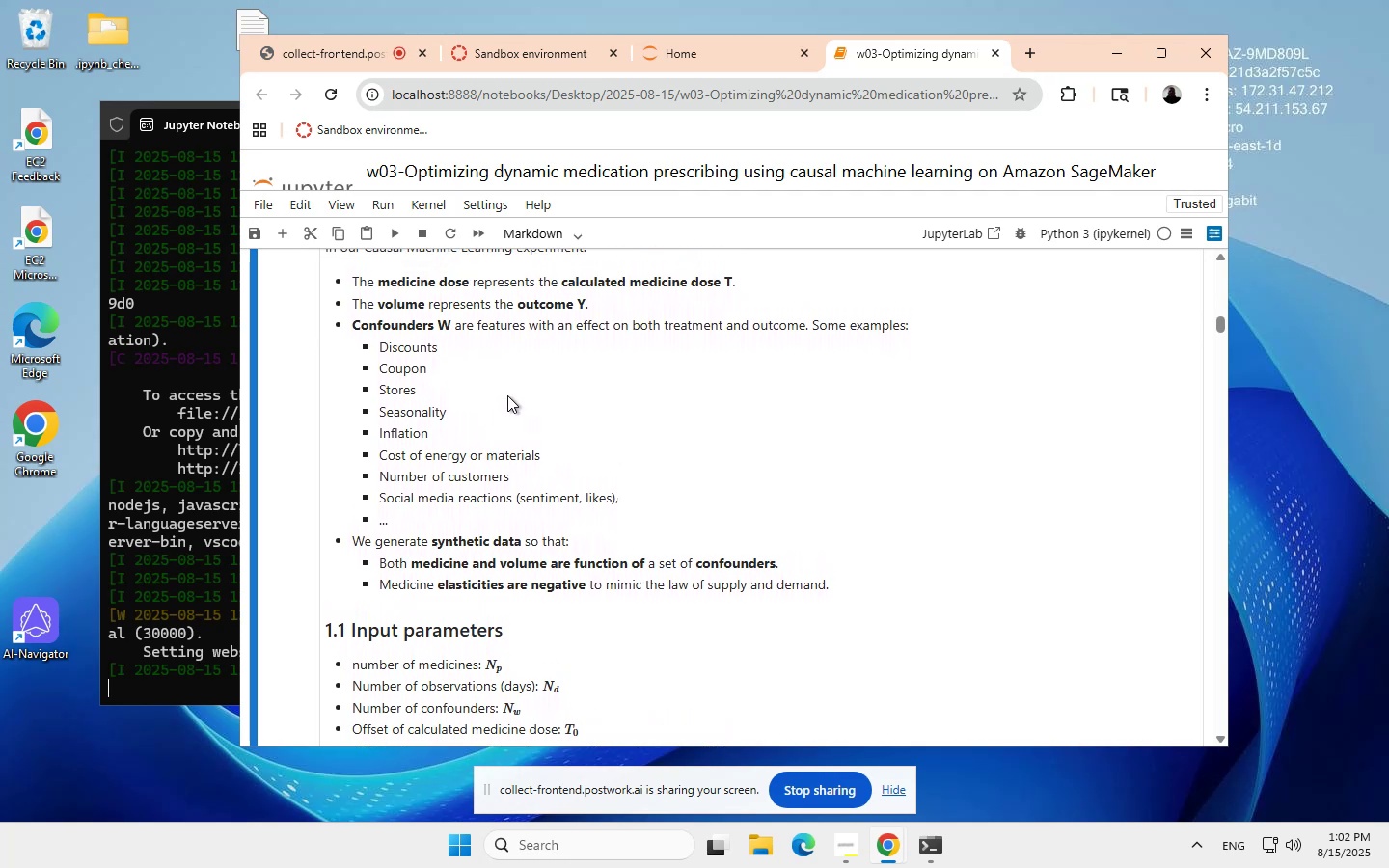 
left_click([507, 395])
 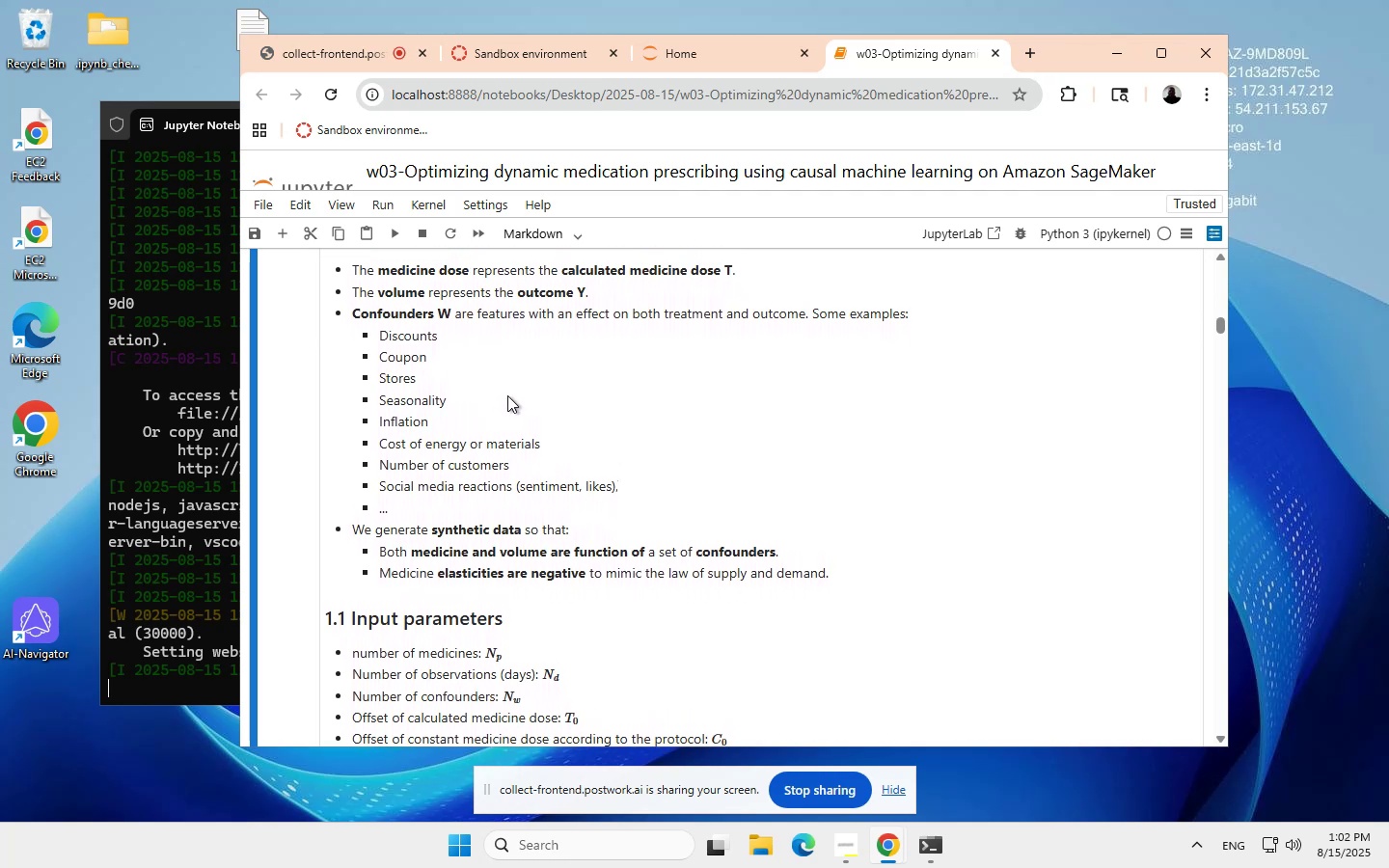 
left_click([507, 395])
 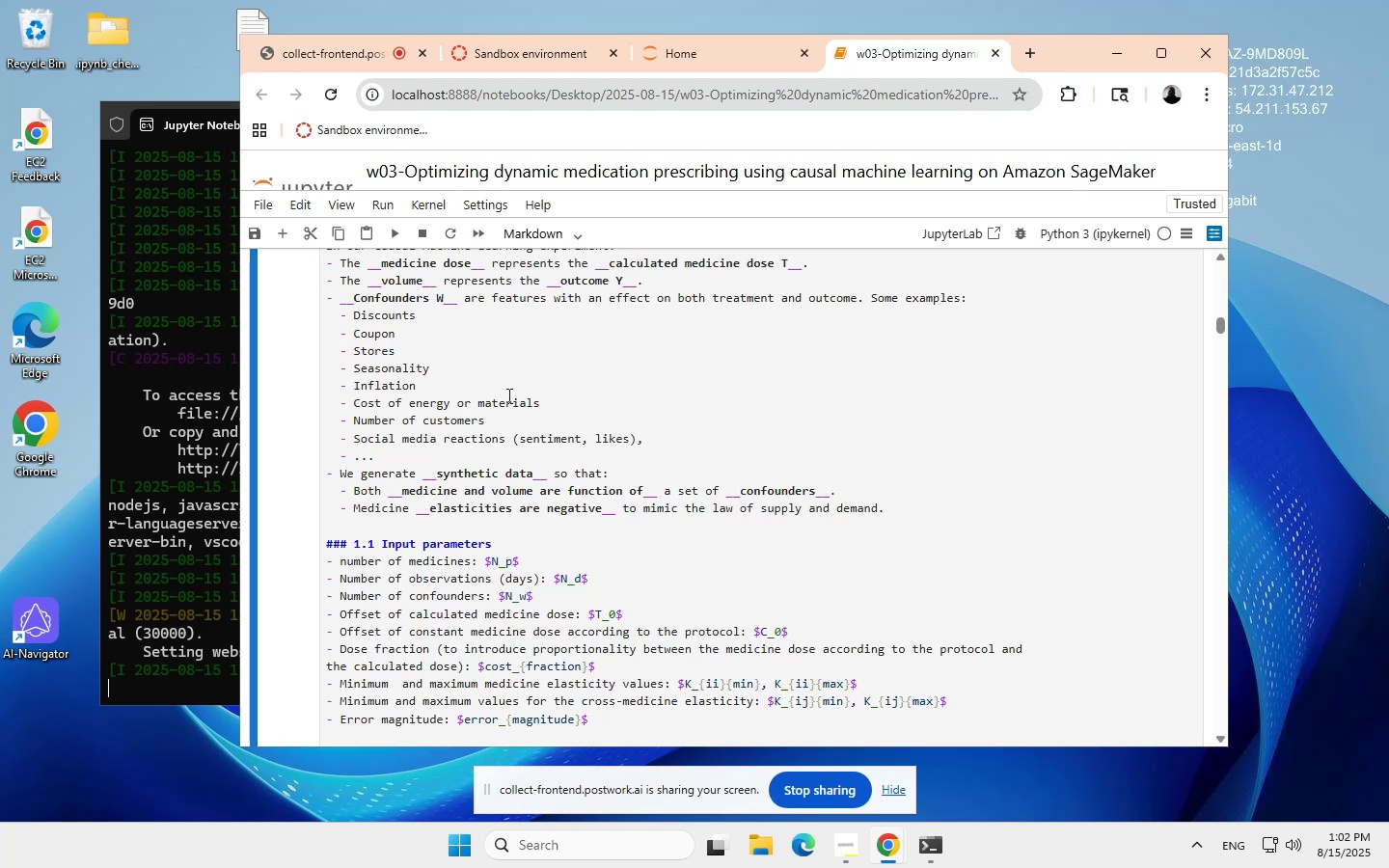 
scroll: coordinate [497, 407], scroll_direction: up, amount: 1.0
 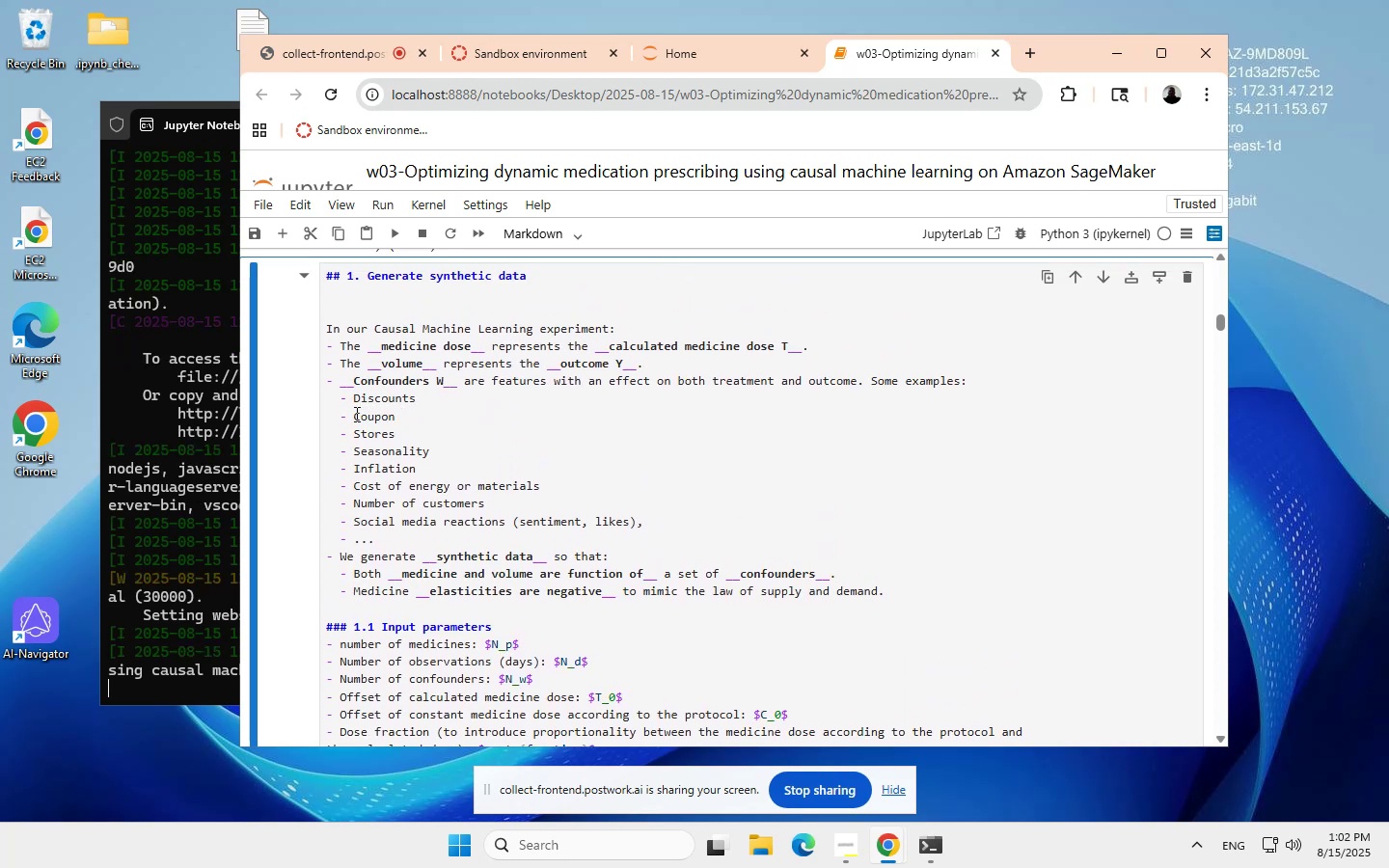 
wait(5.37)
 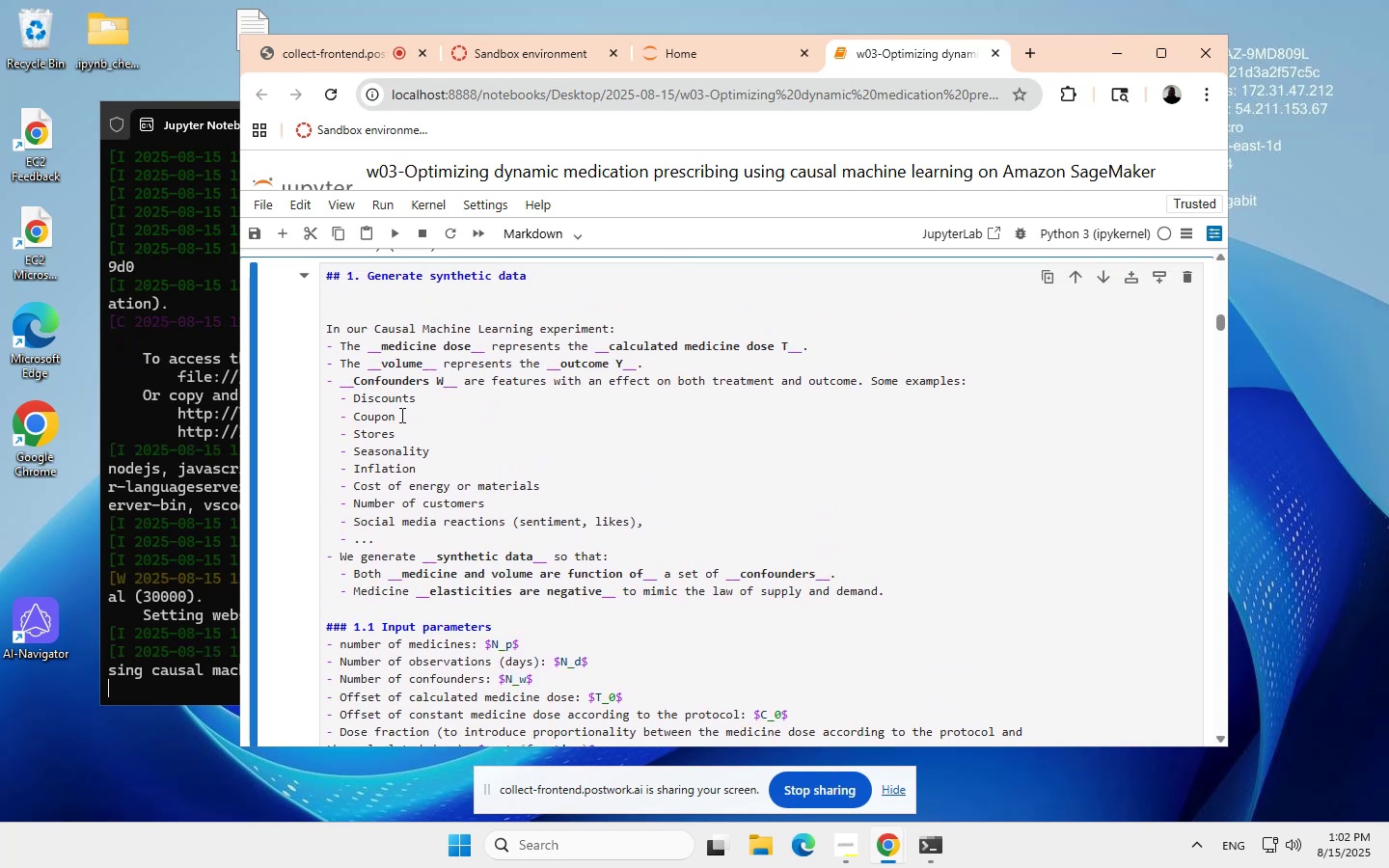 
left_click_drag(start_coordinate=[355, 414], to_coordinate=[401, 416])
 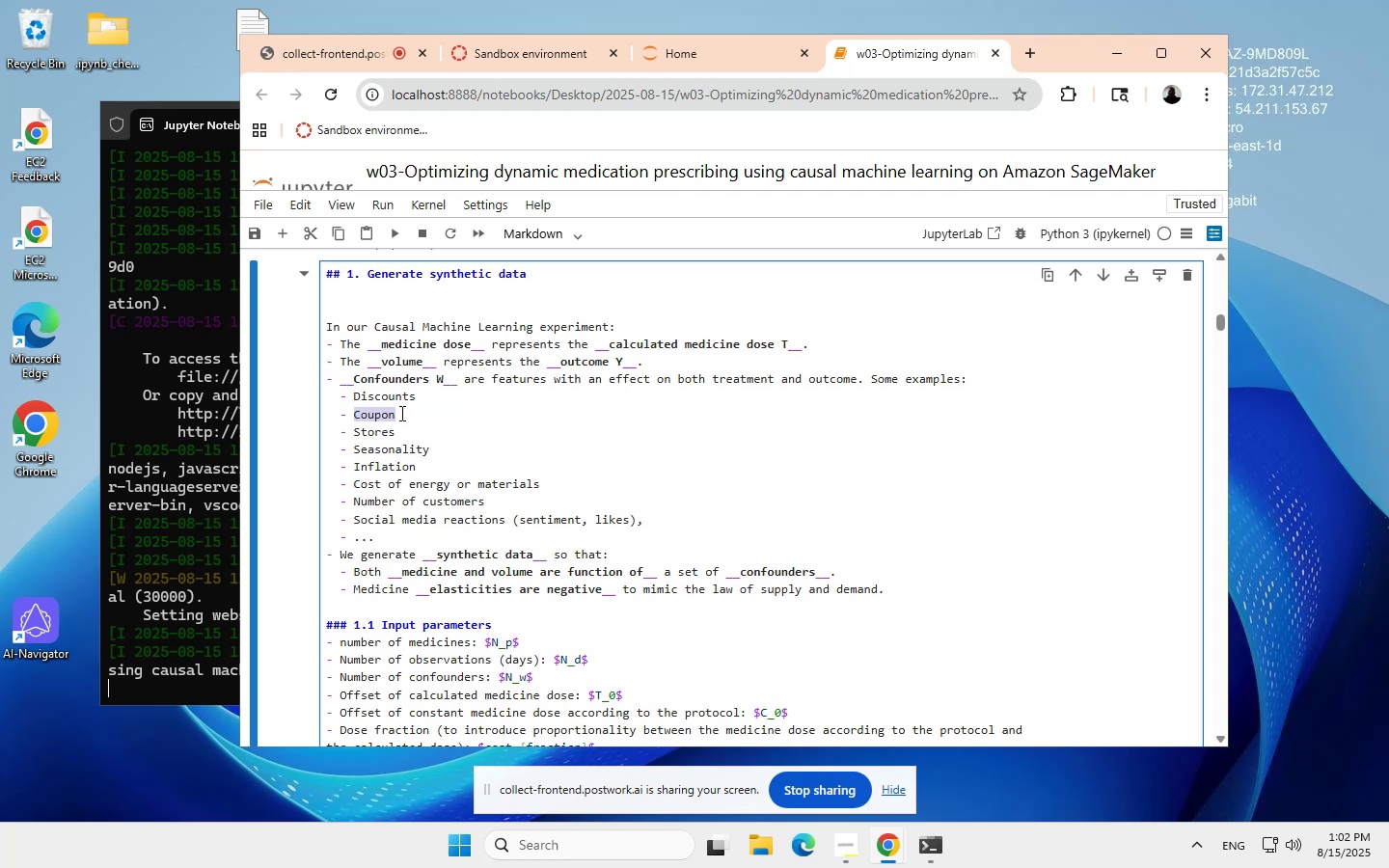 
scroll: coordinate [401, 416], scroll_direction: none, amount: 0.0
 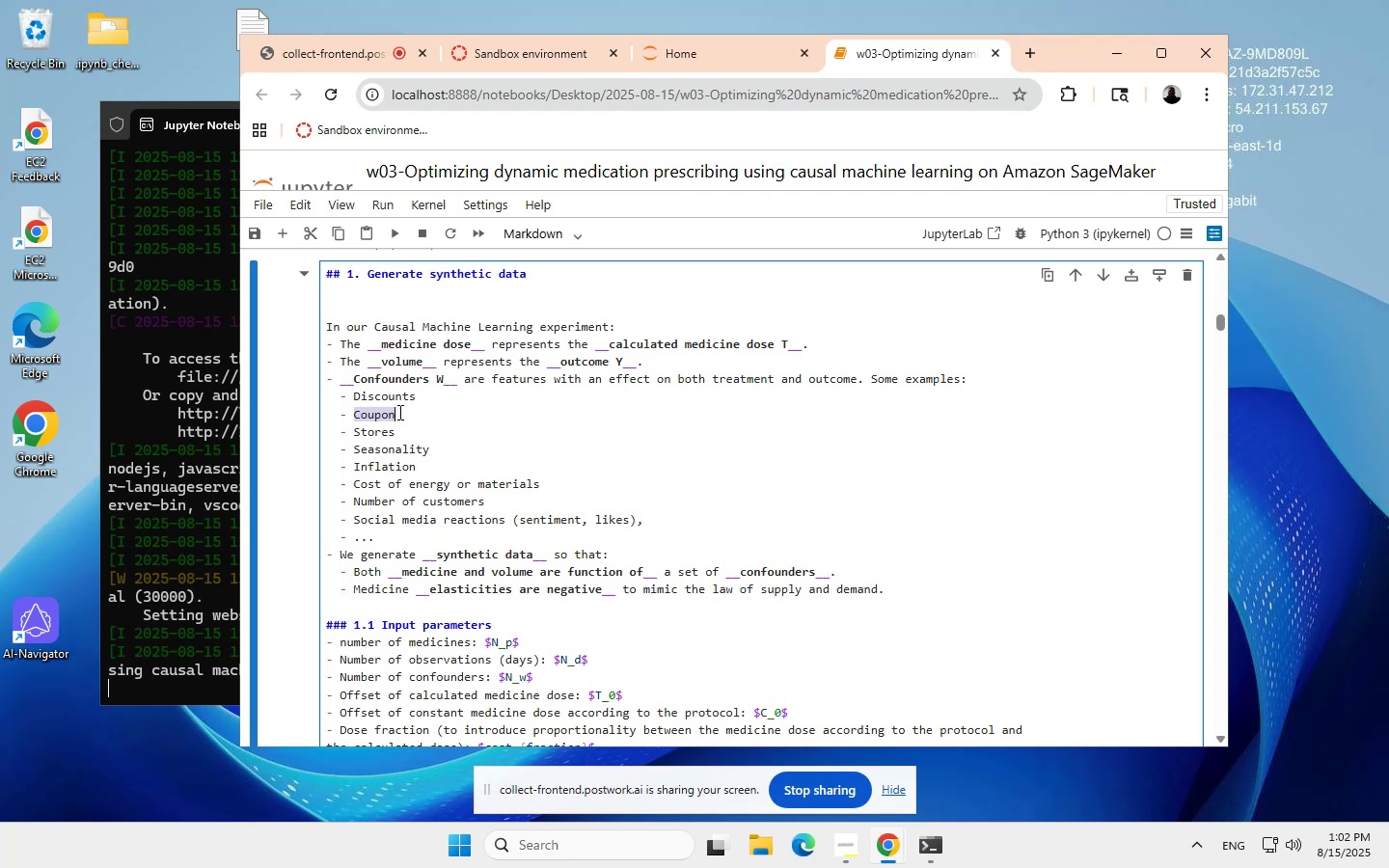 
key(Backspace)
 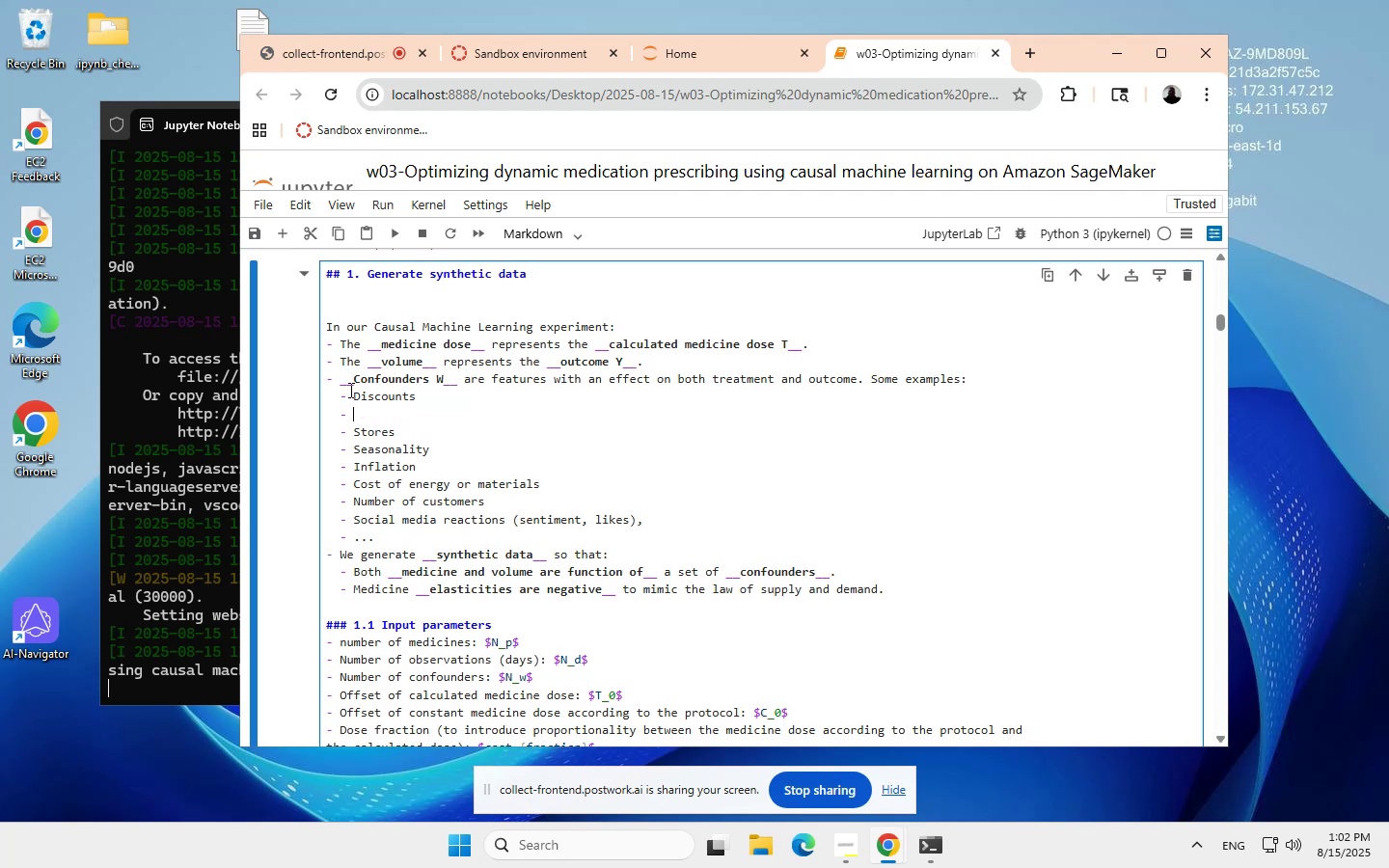 
left_click_drag(start_coordinate=[352, 393], to_coordinate=[422, 397])
 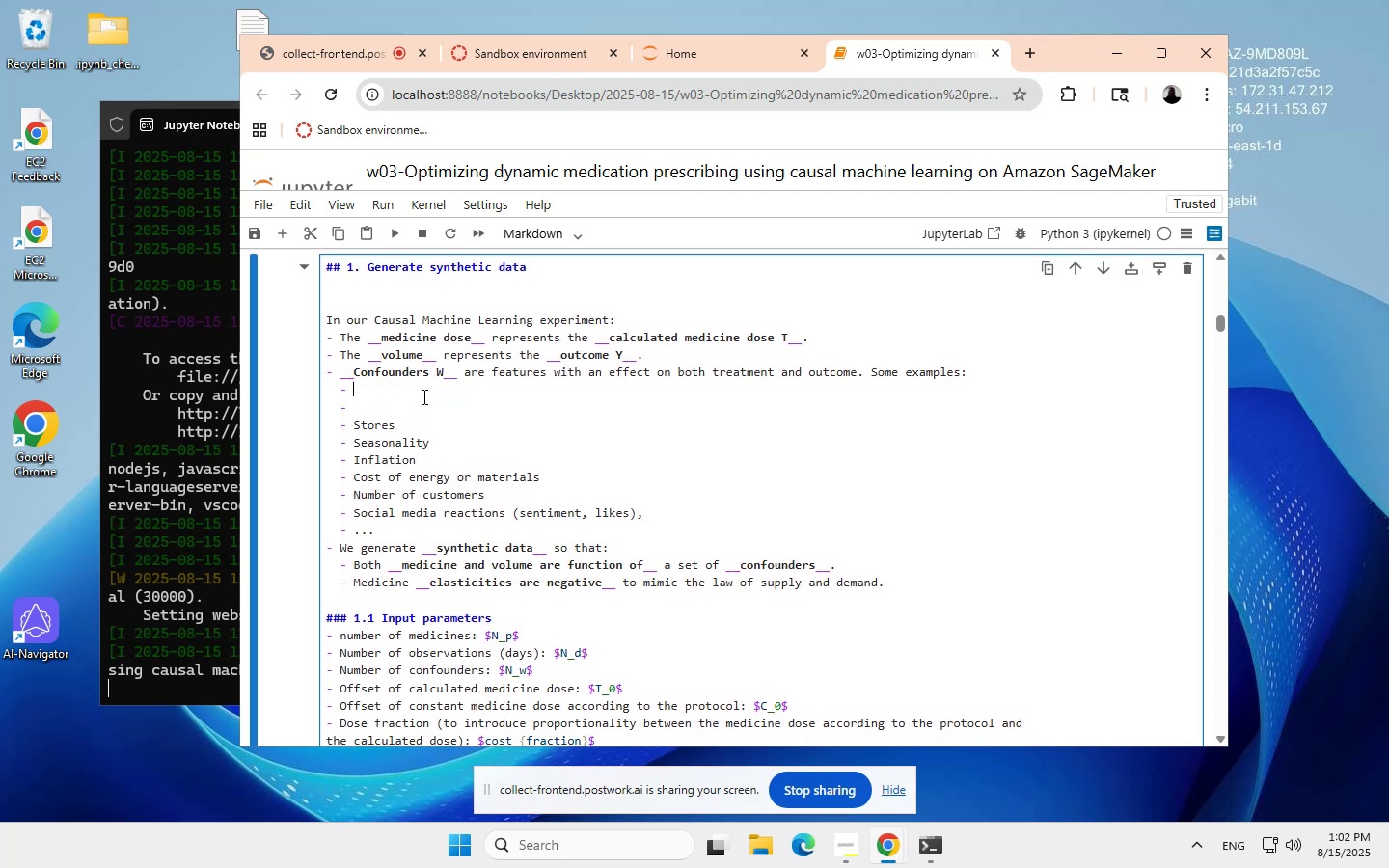 
scroll: coordinate [352, 393], scroll_direction: none, amount: 0.0
 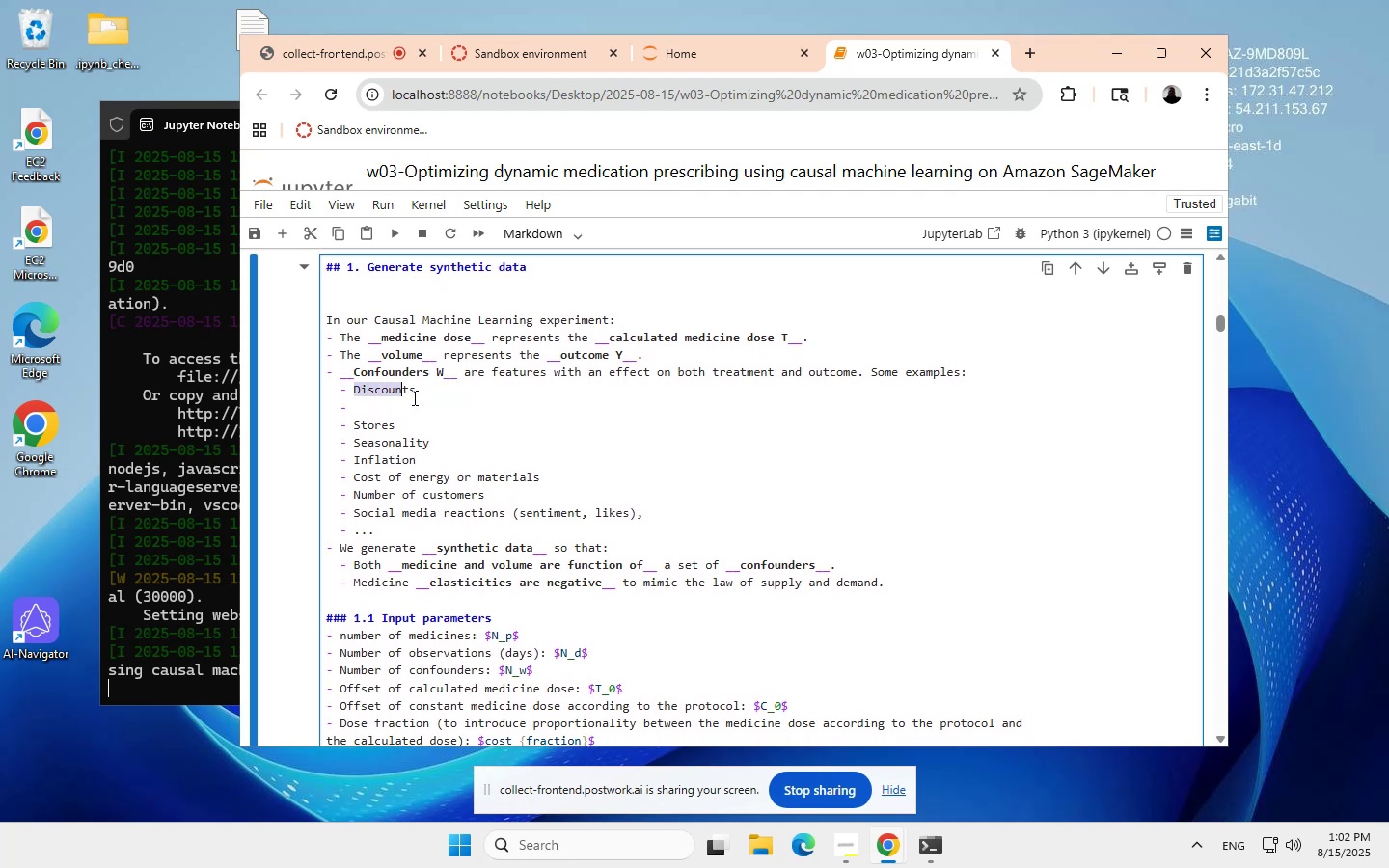 
key(Backspace)
 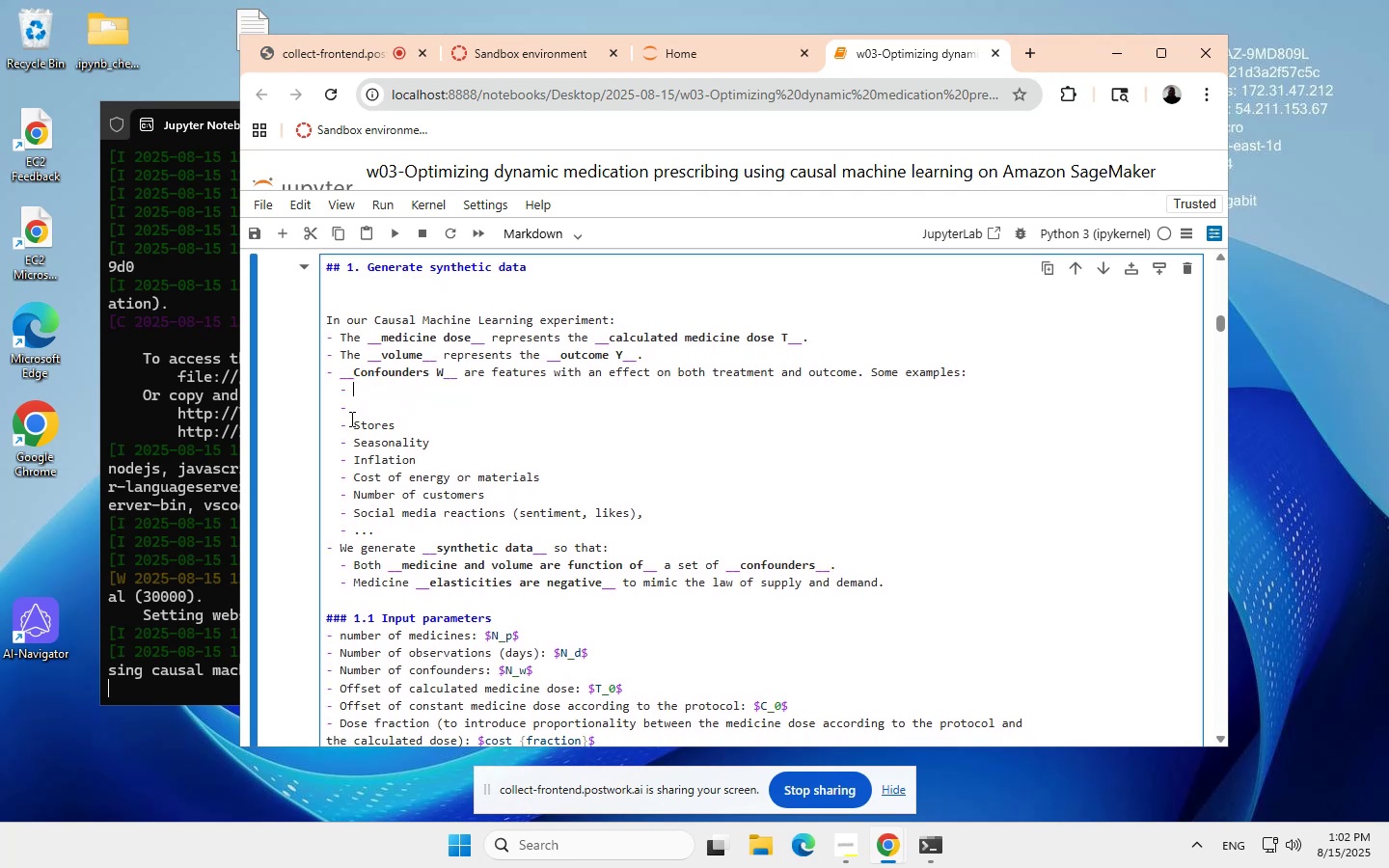 
scroll: coordinate [350, 422], scroll_direction: none, amount: 0.0
 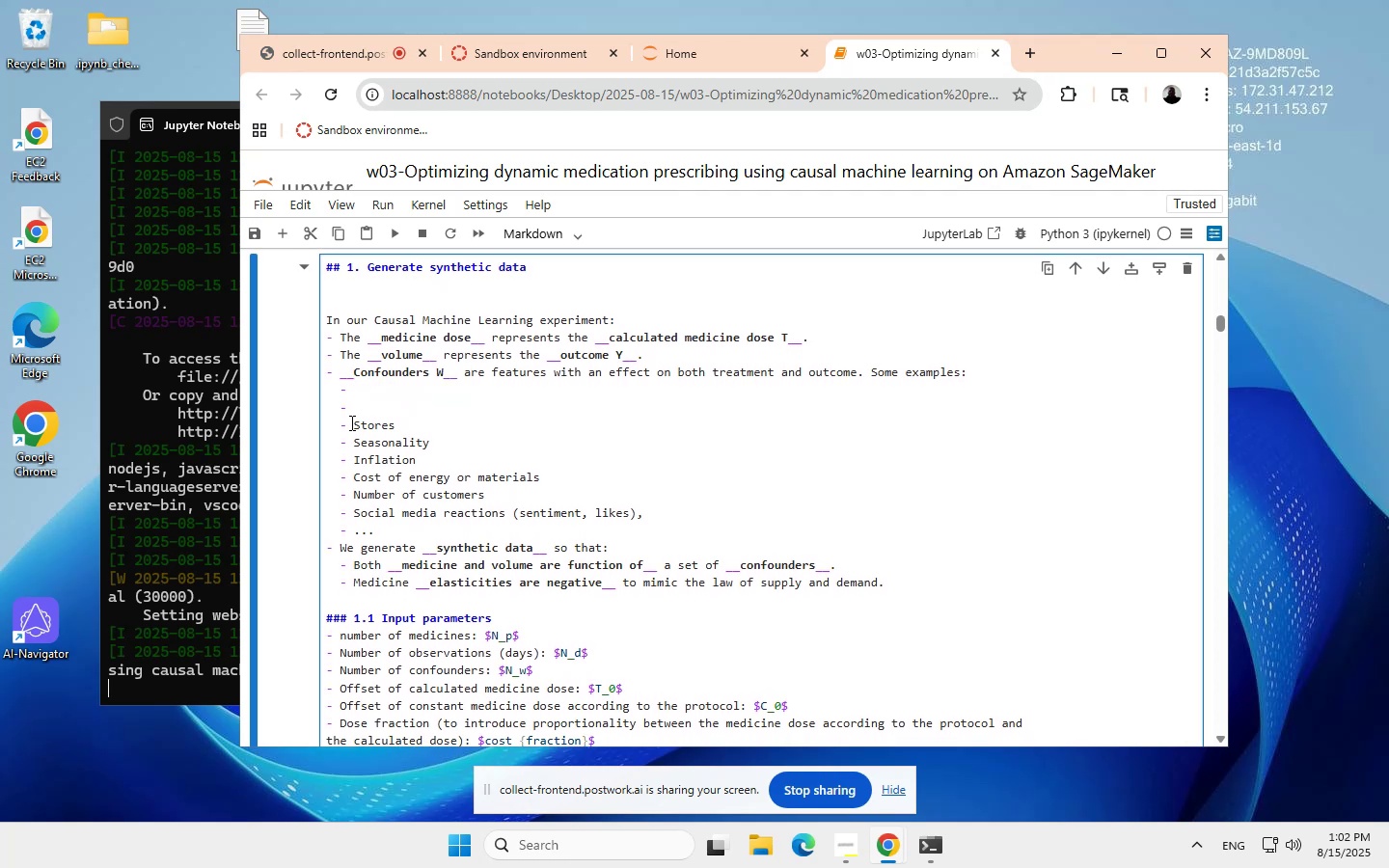 
left_click([350, 422])
 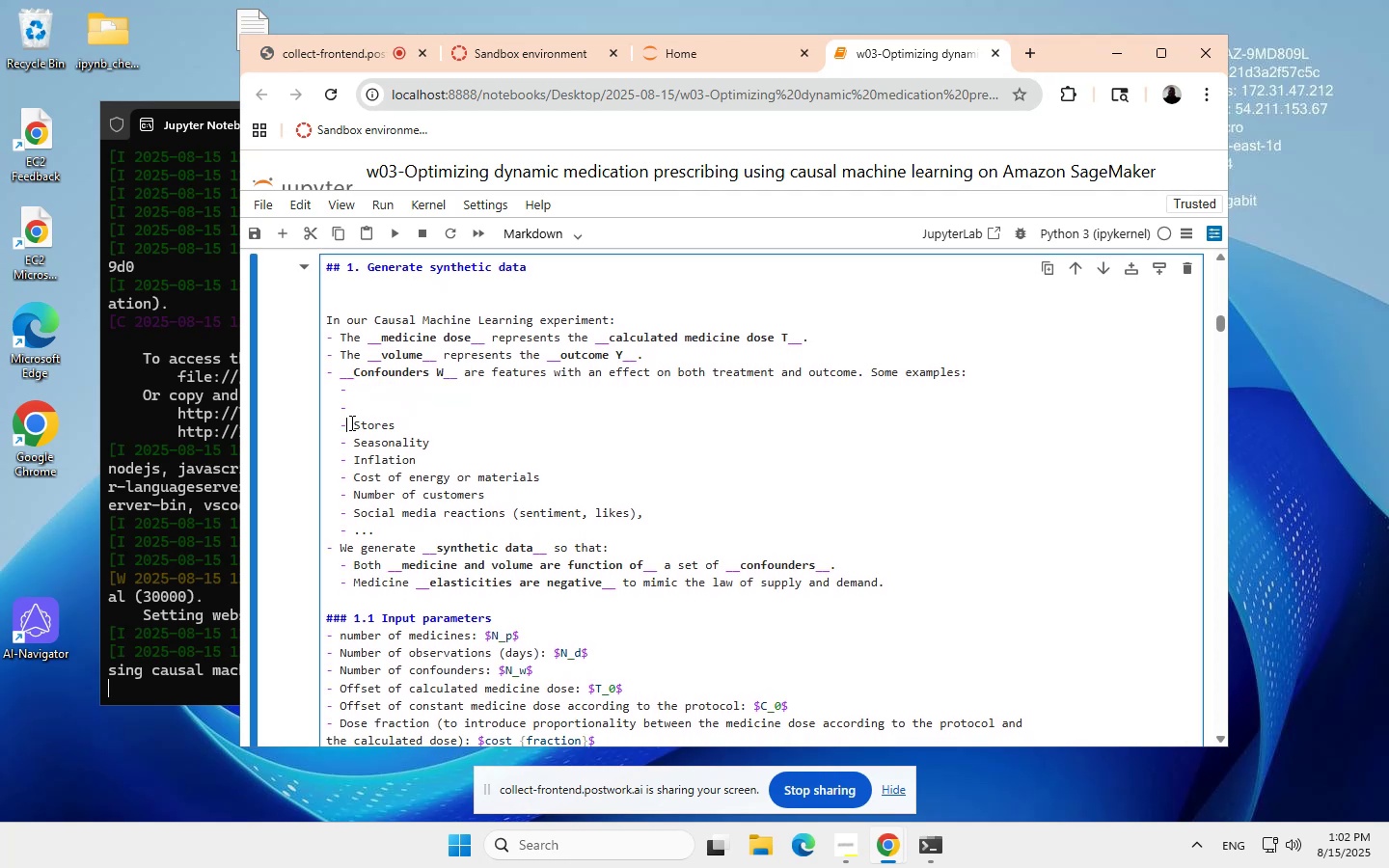 
key(Backspace)
 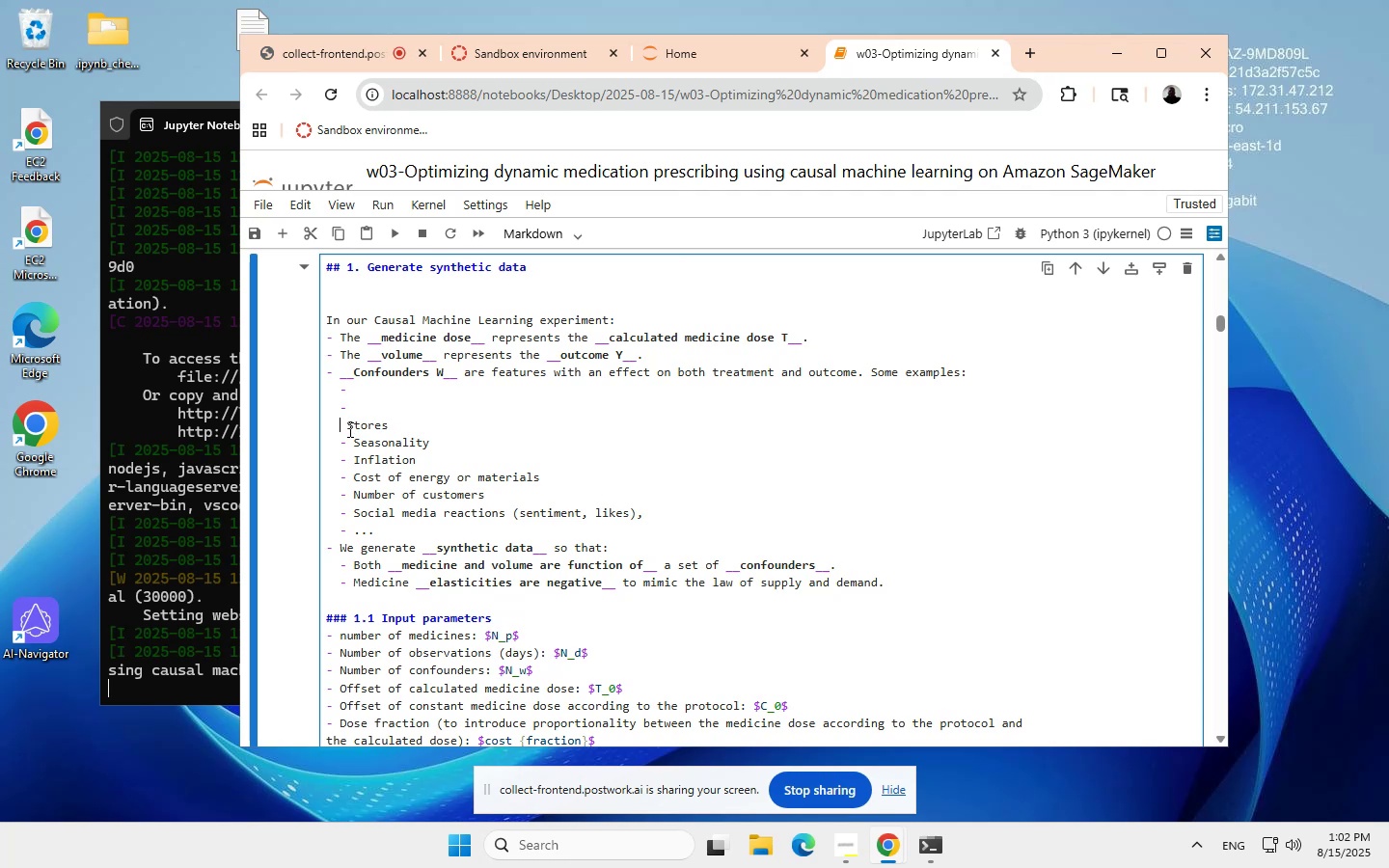 
key(Backspace)
 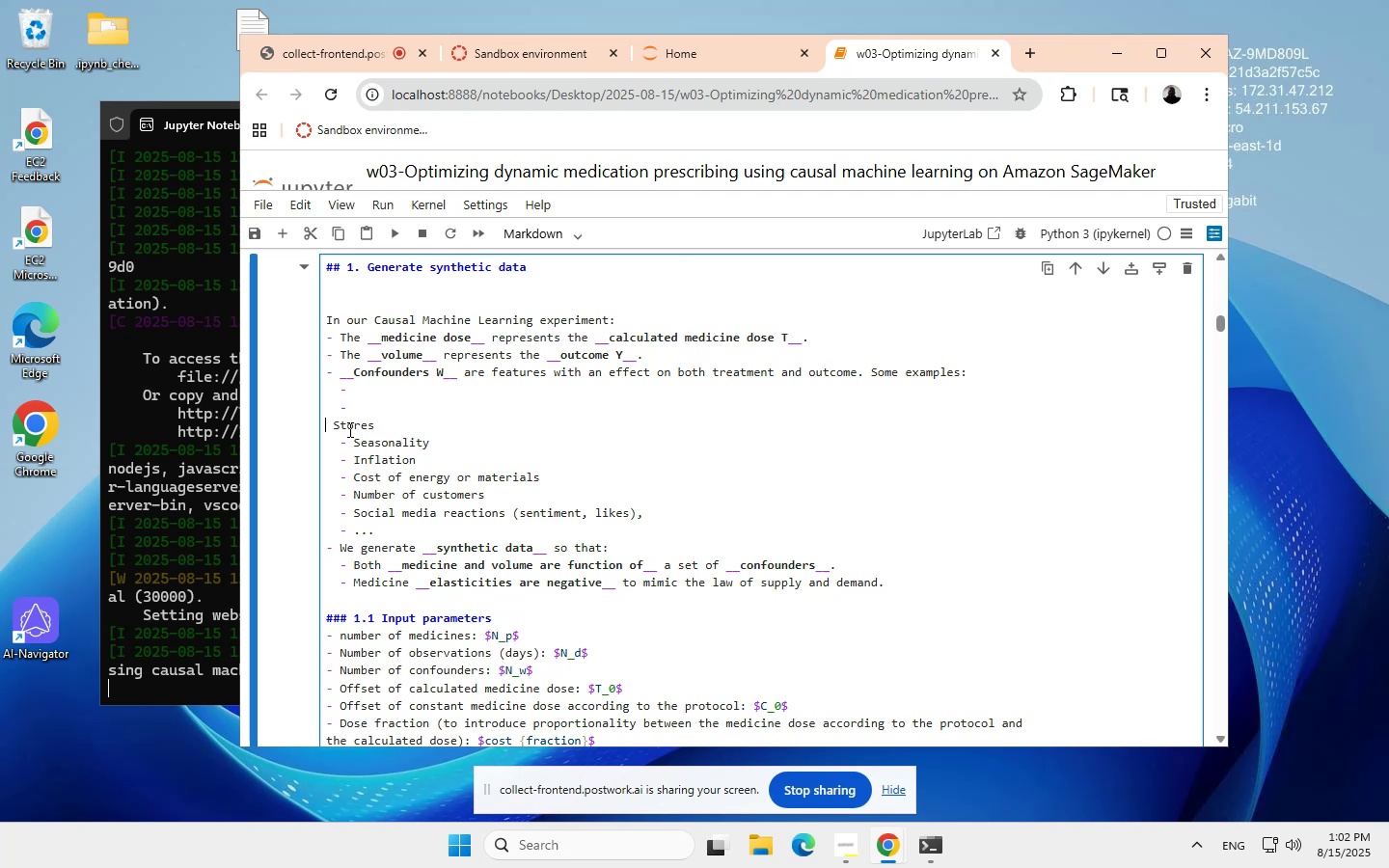 
key(Backspace)
 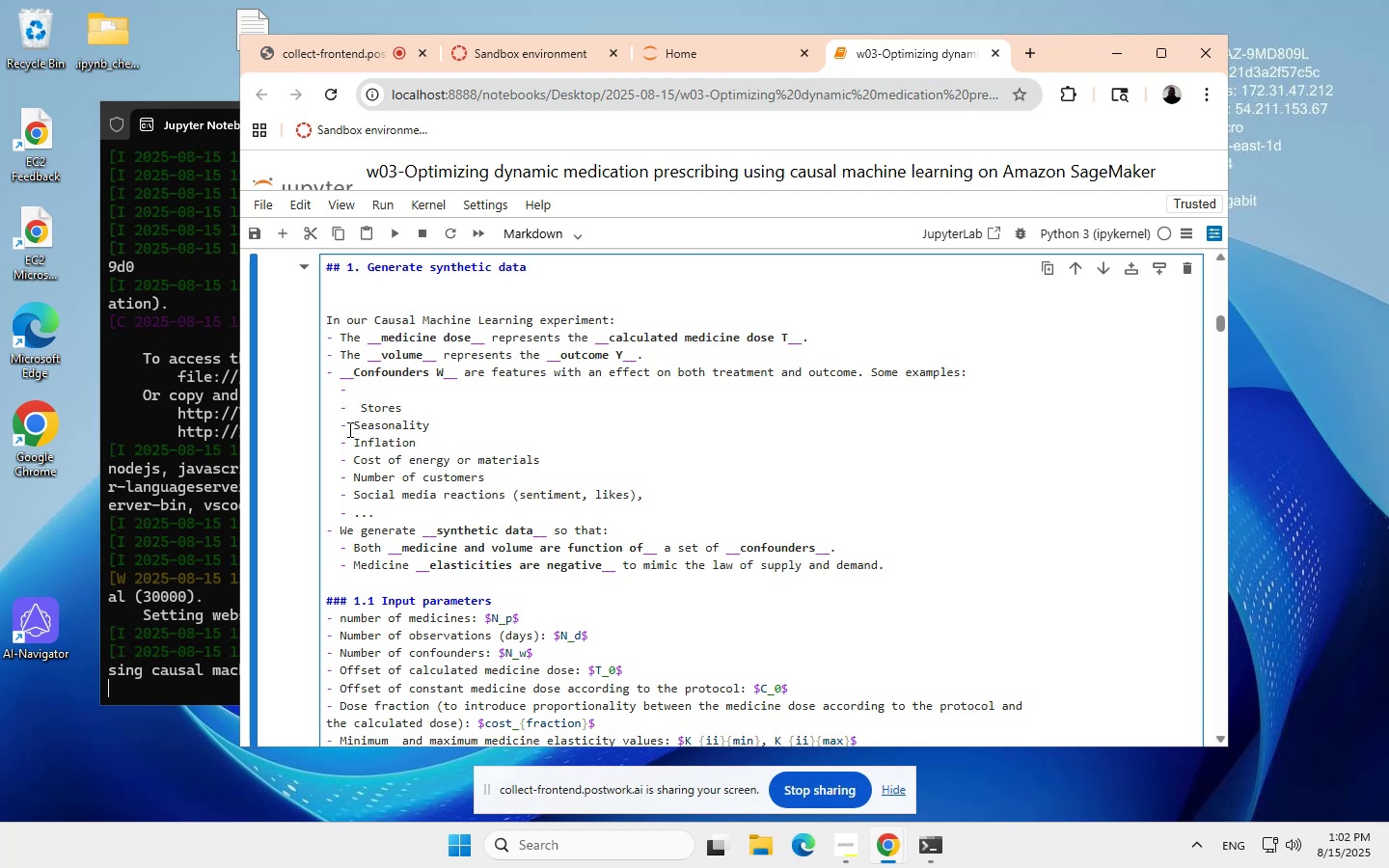 
key(Backspace)
 